 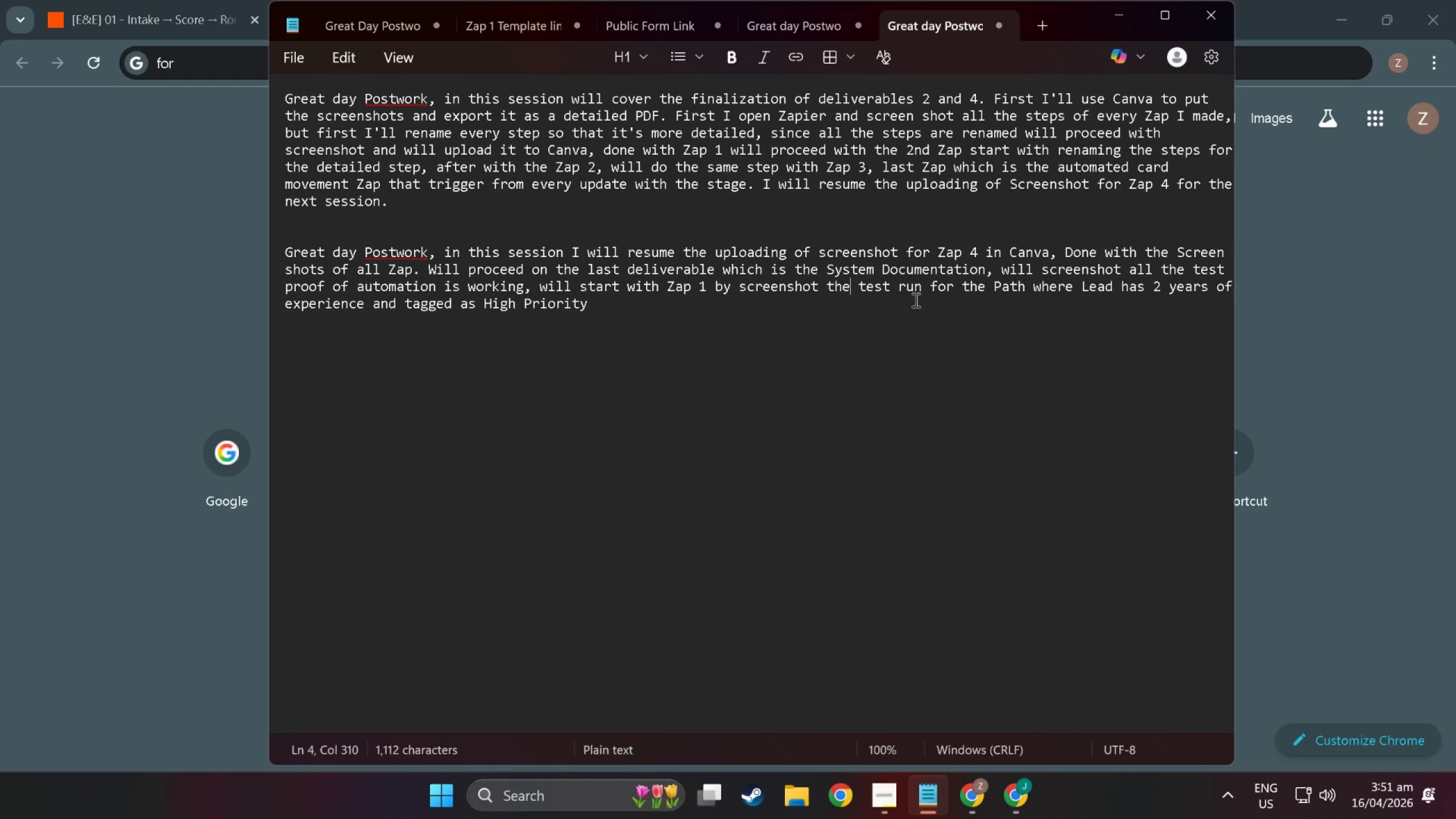 
type( actr)
key(Backspace)
type(ual)
 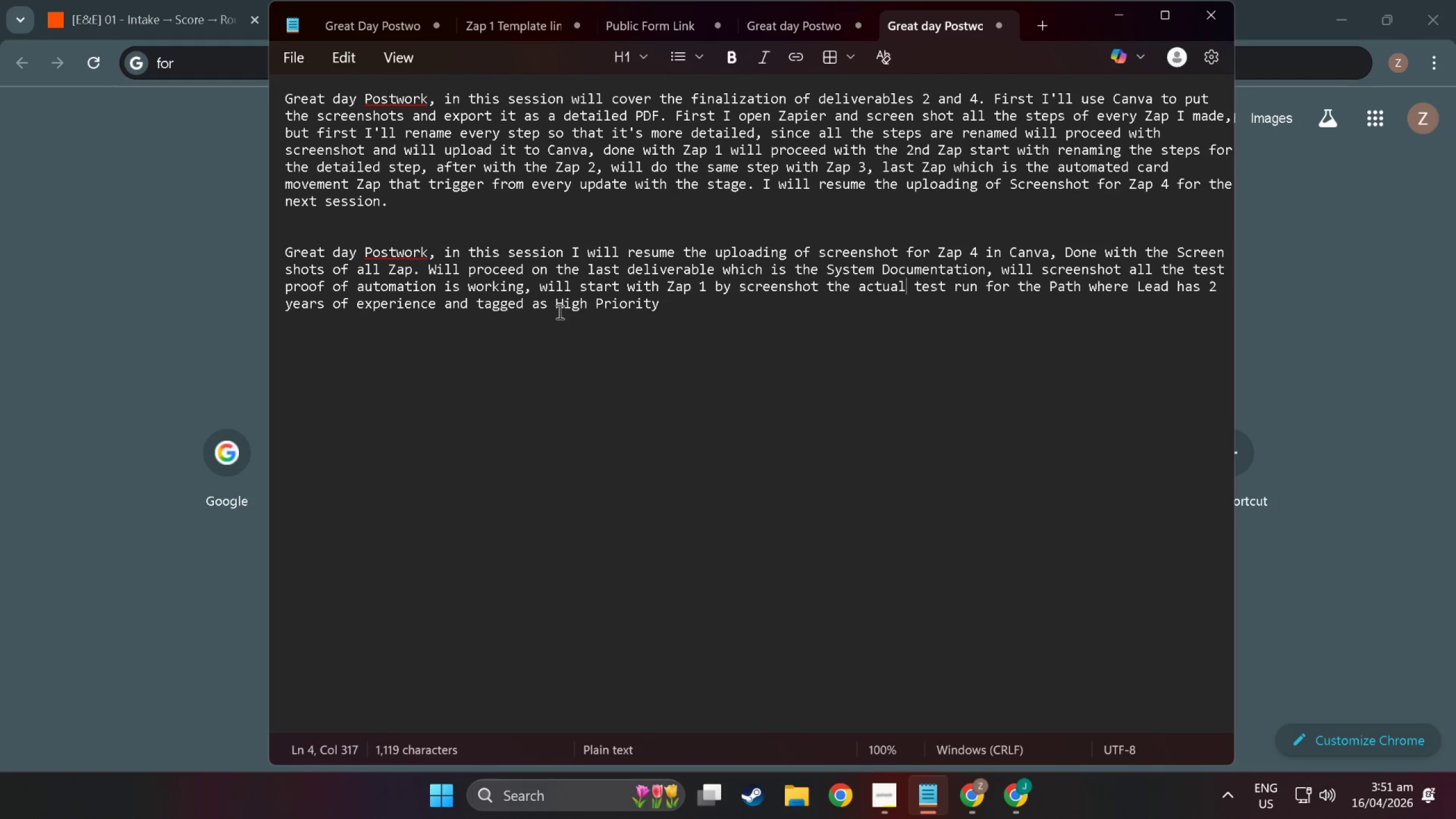 
left_click([692, 310])
 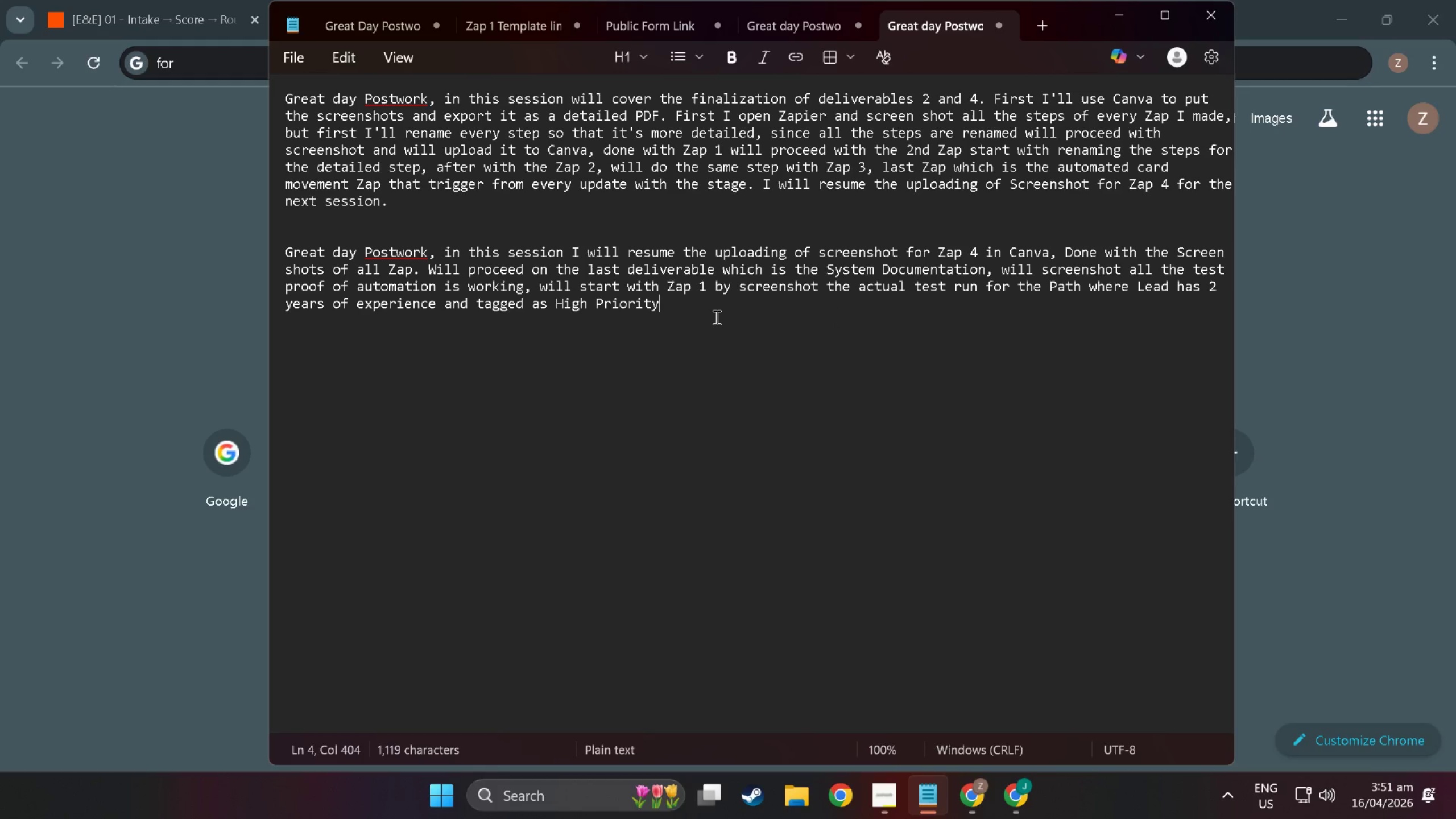 
type( will )
key(Backspace)
key(Backspace)
key(Backspace)
key(Backspace)
key(Backspace)
type(by filling )
key(Backspace)
type(t)
key(Backspace)
type( the form. for)
key(Backspace)
key(Backspace)
key(Backspace)
 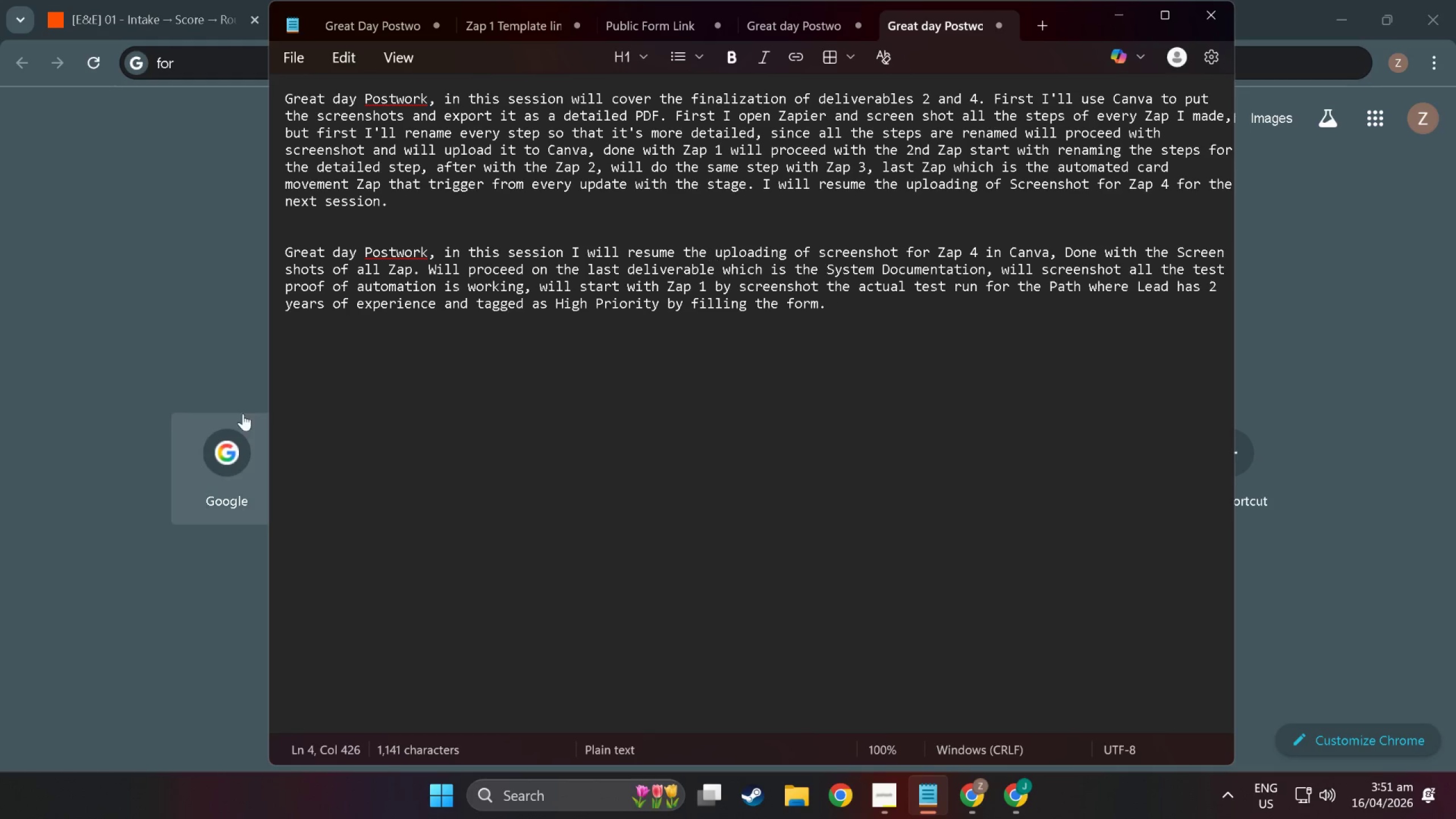 
left_click([159, 318])
 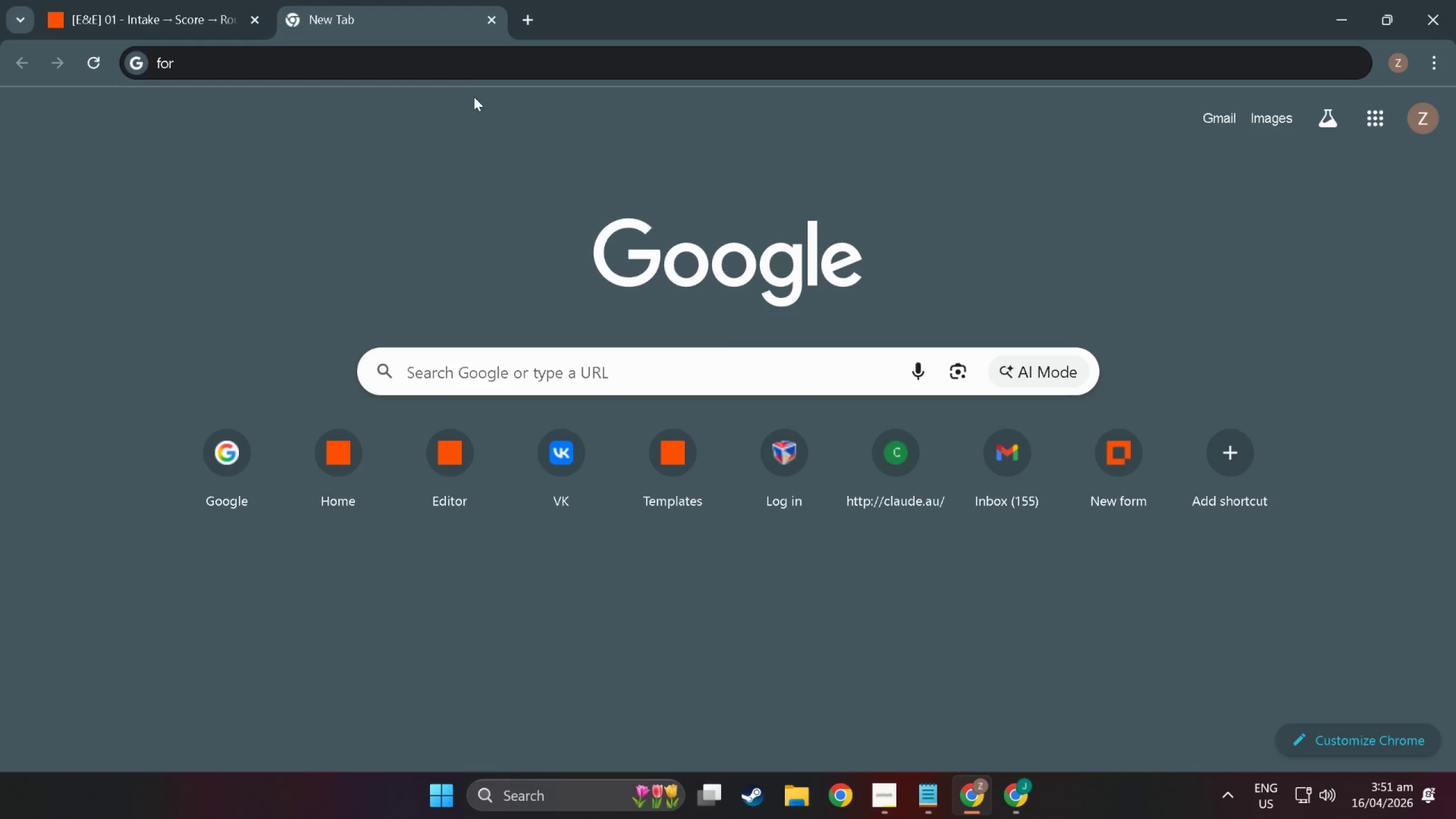 
left_click([469, 66])
 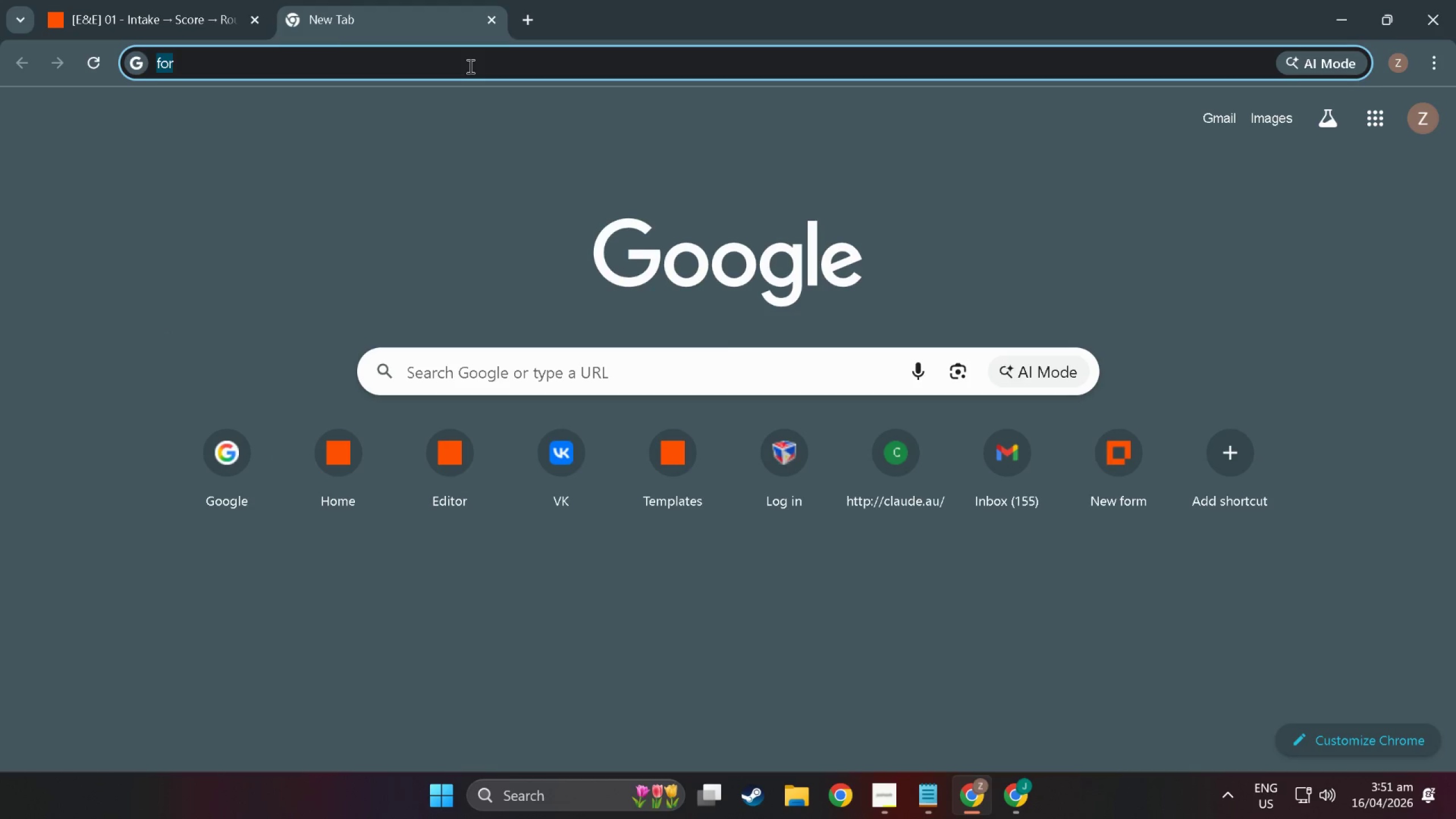 
key(Control+V)
 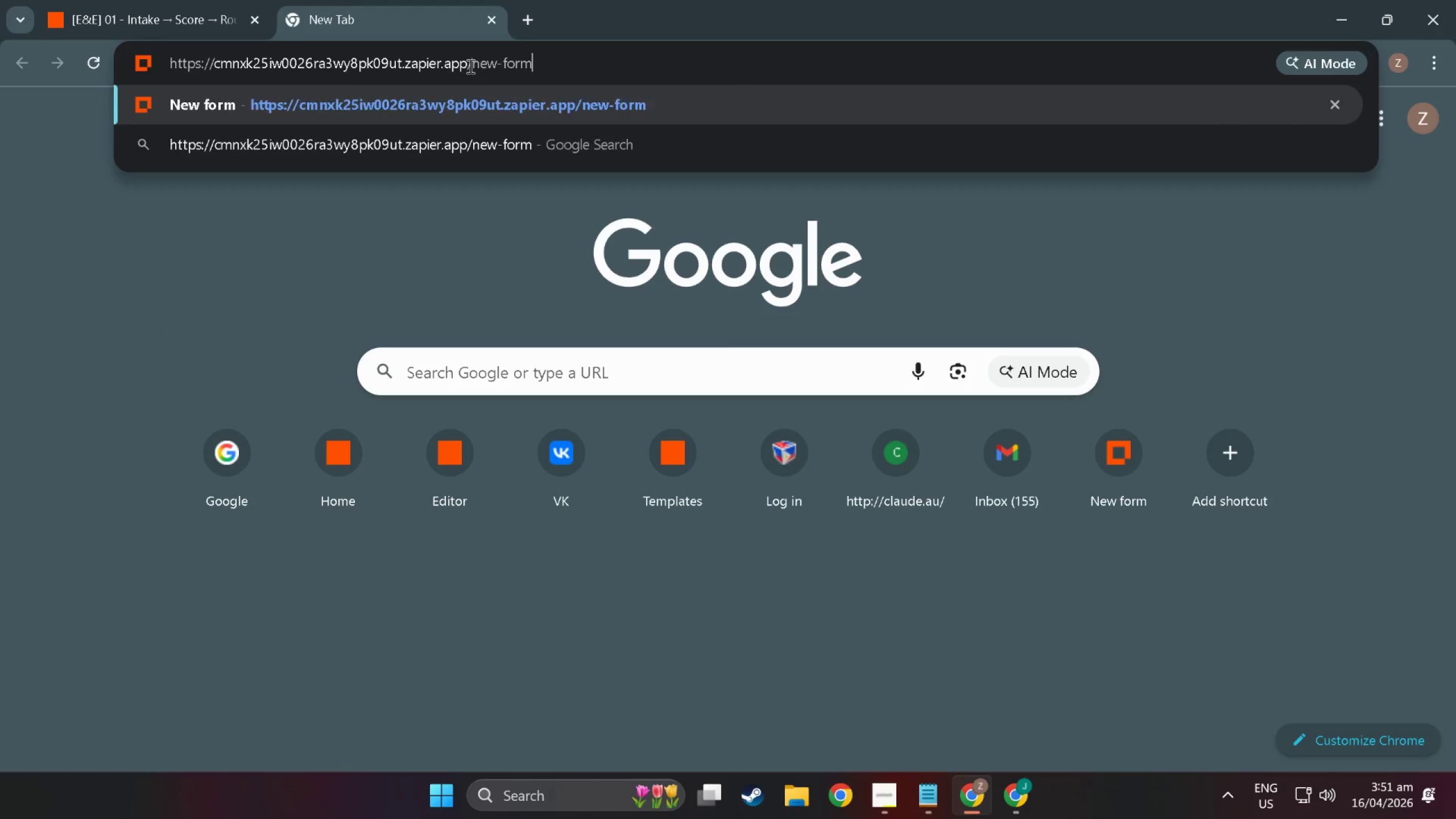 
key(Control+V)
 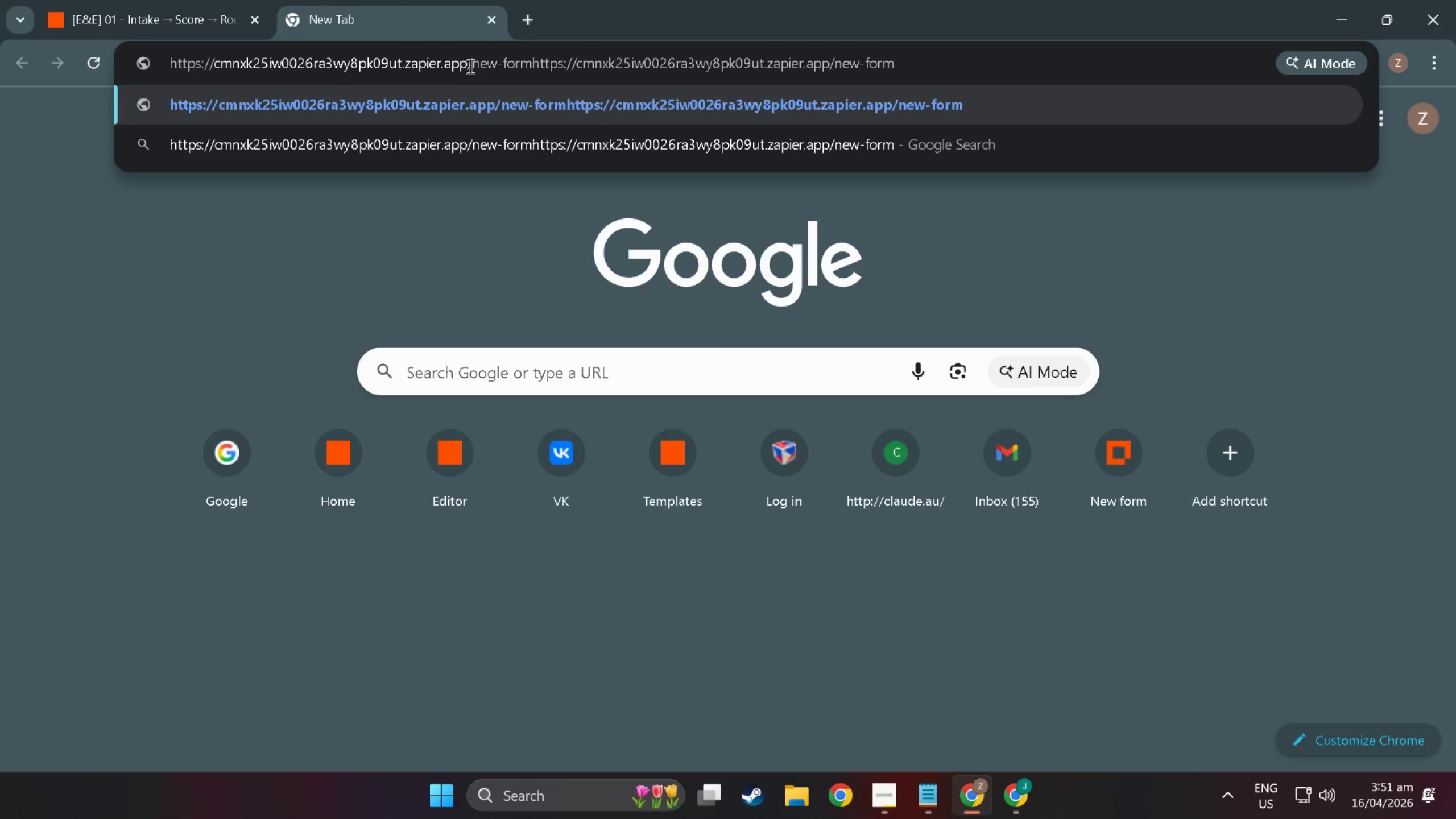 
hold_key(key=Backspace, duration=1.5)
 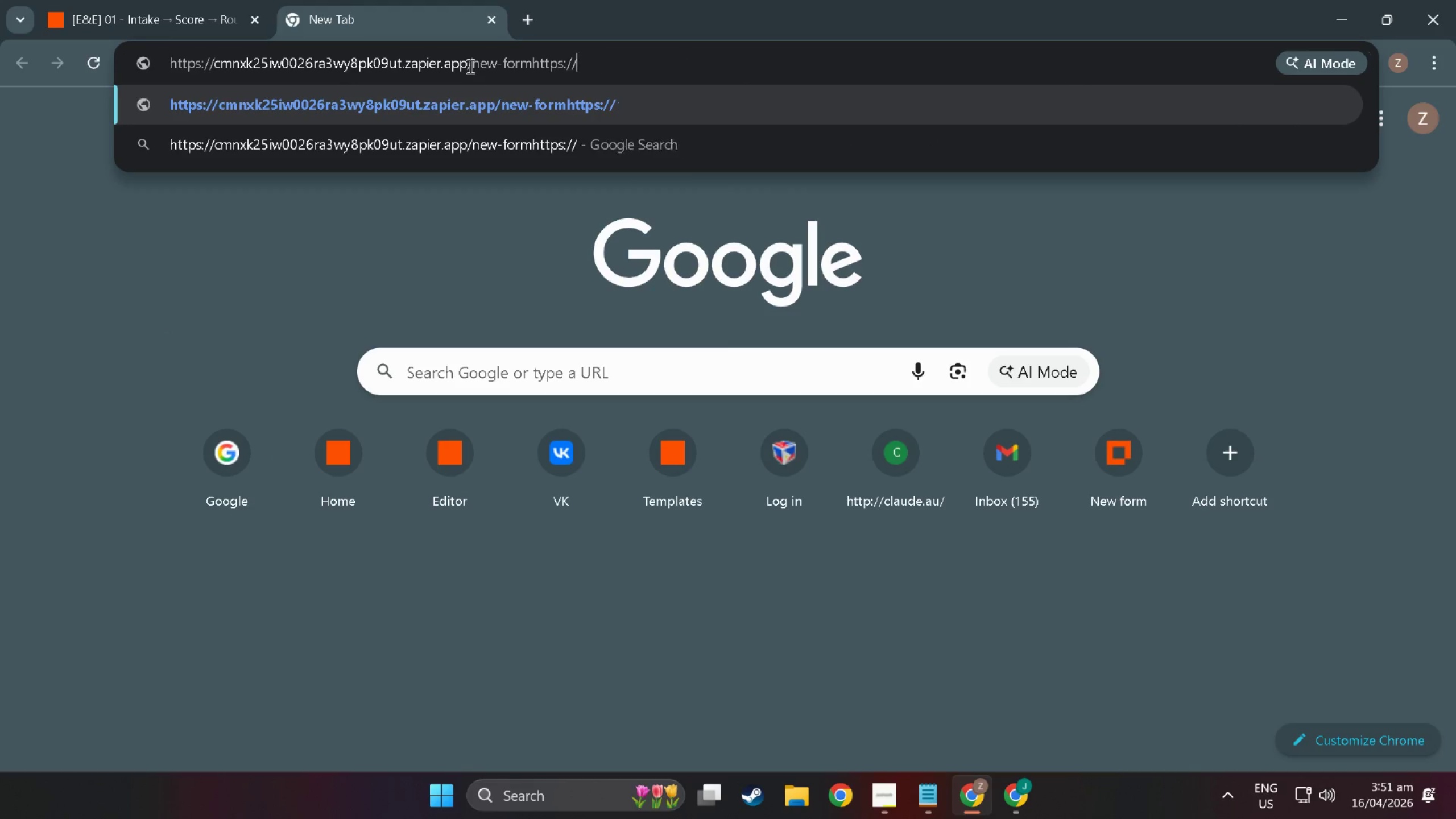 
hold_key(key=Backspace, duration=1.51)
 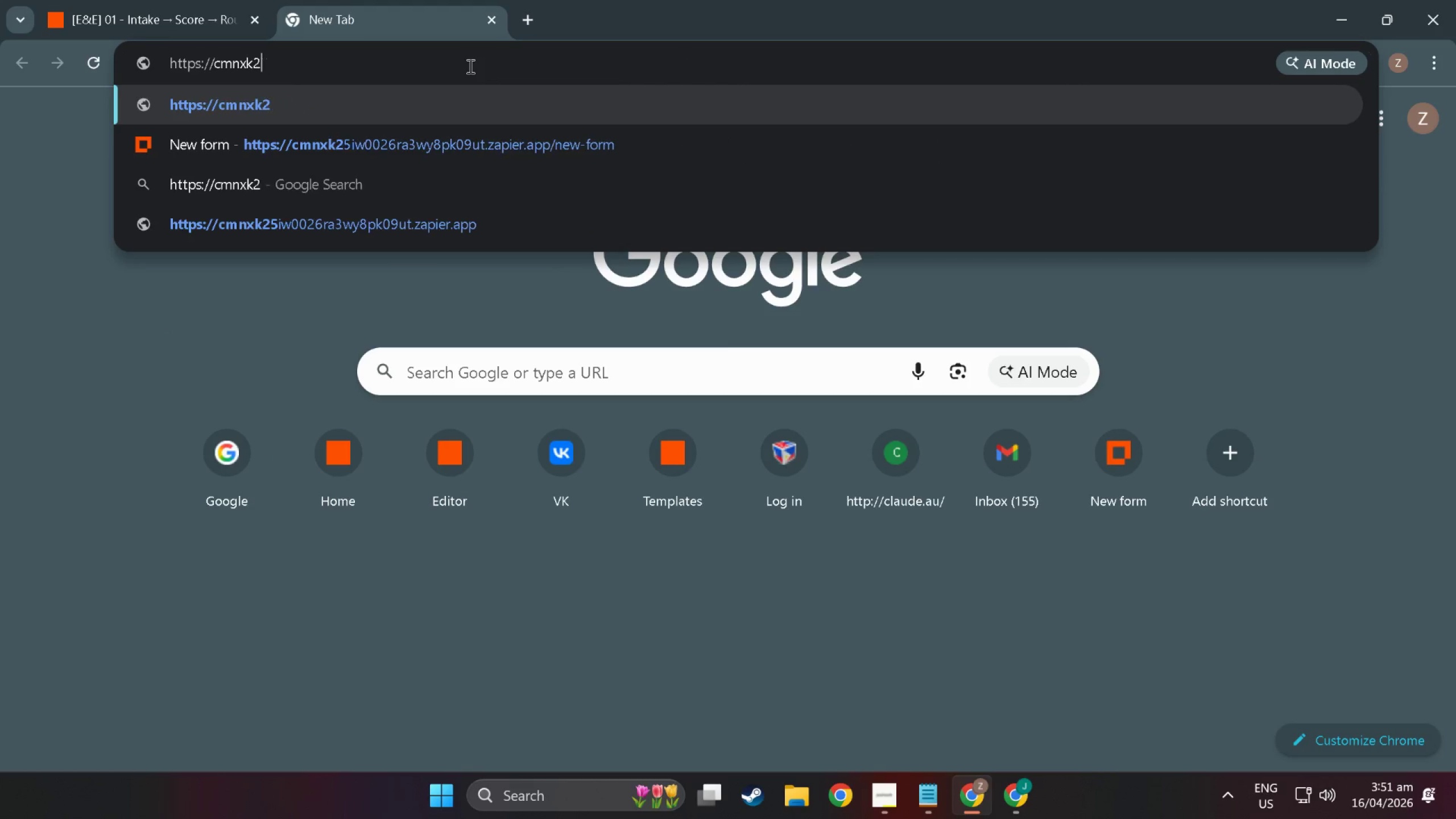 
hold_key(key=Backspace, duration=1.13)
 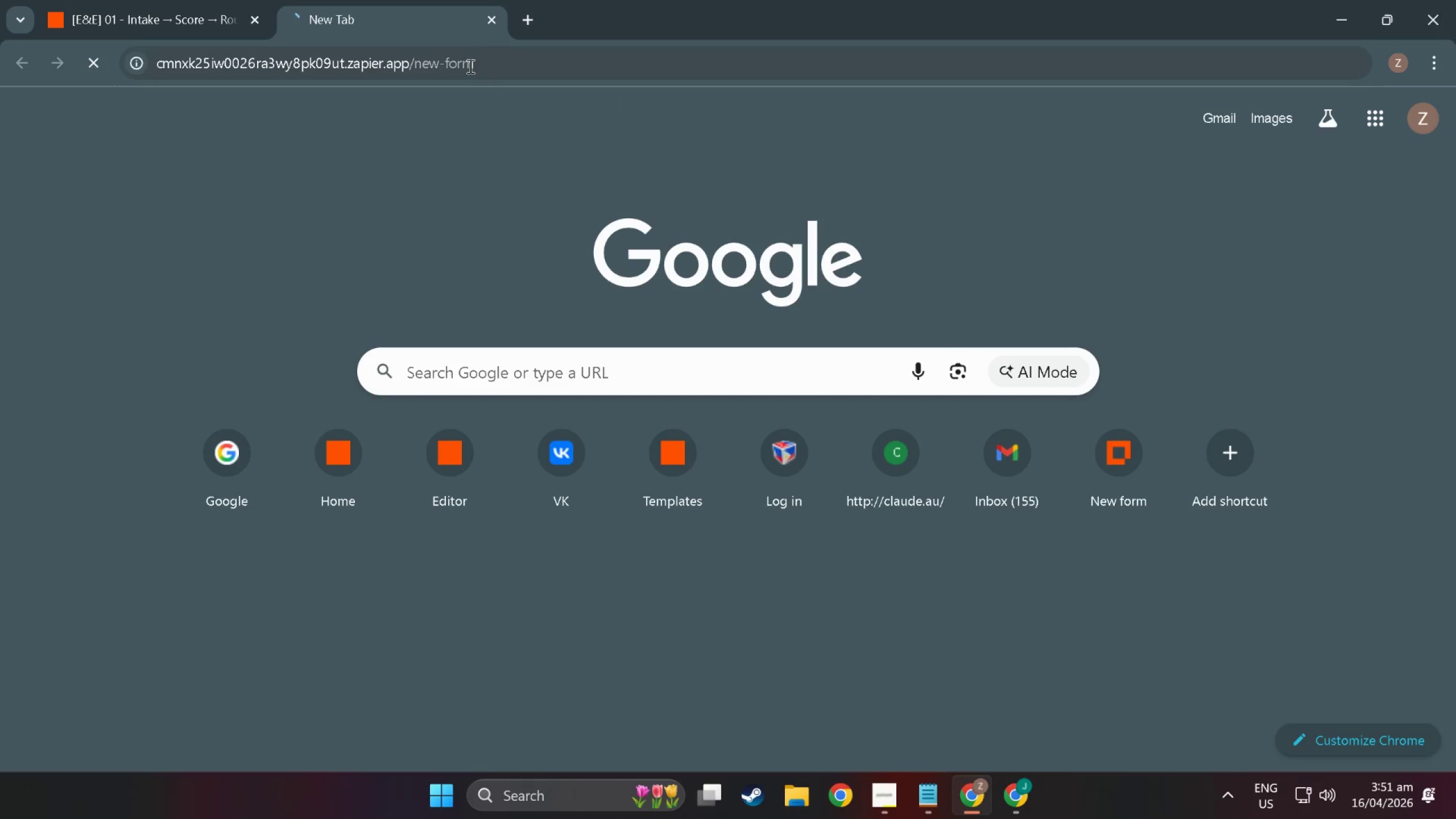 
key(Control+ControlLeft)
 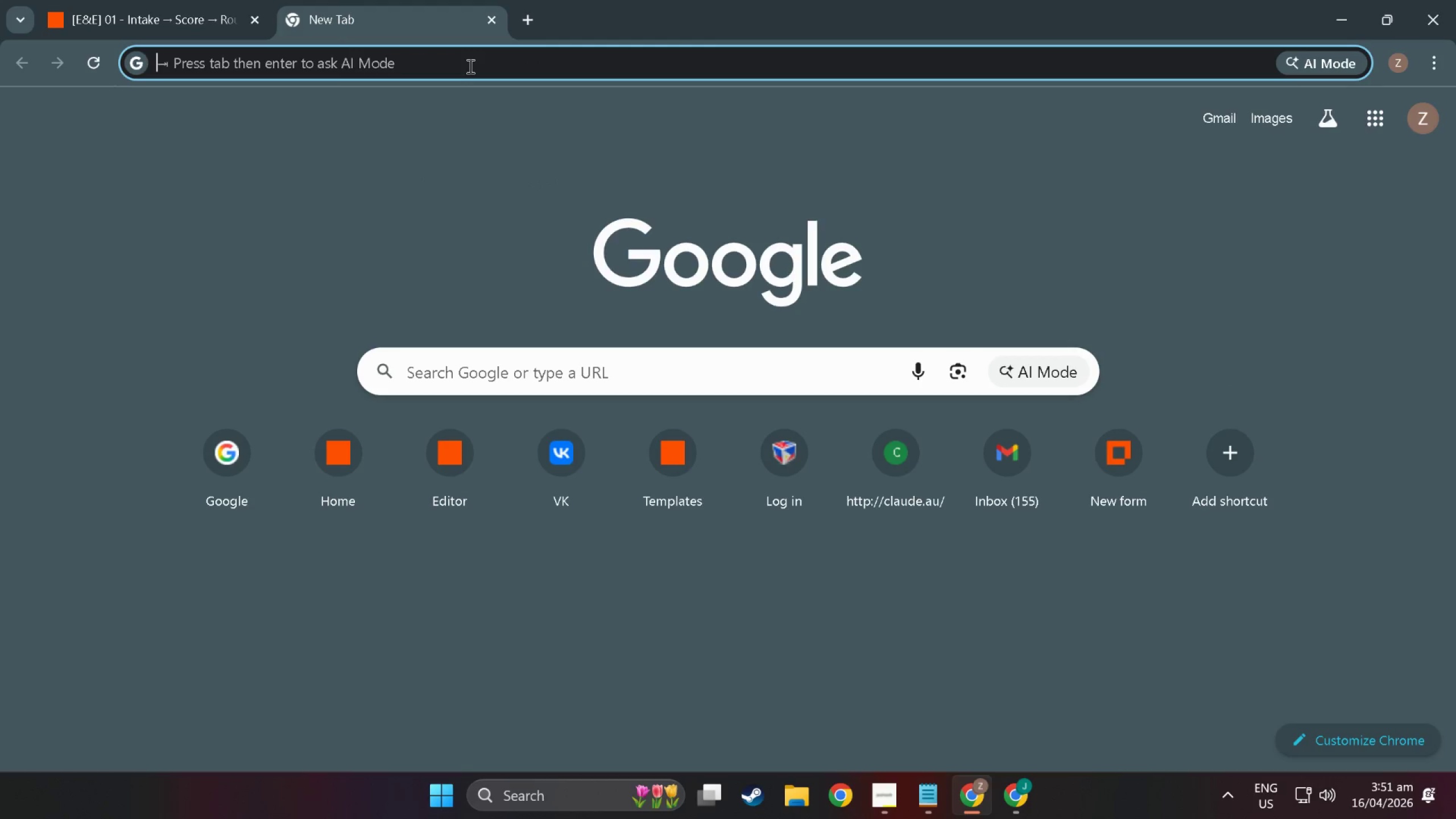 
key(Control+V)
 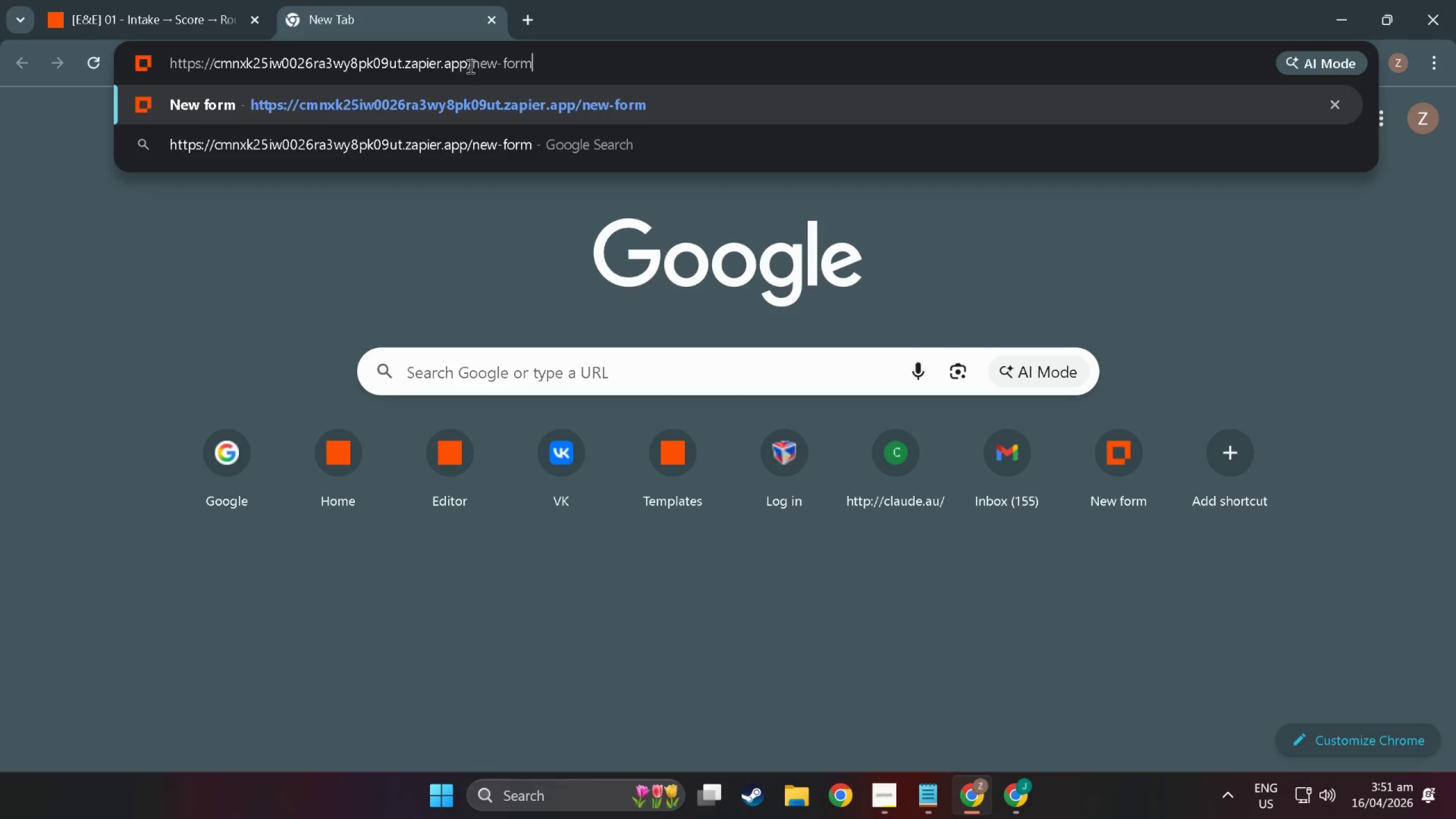 
key(Enter)
 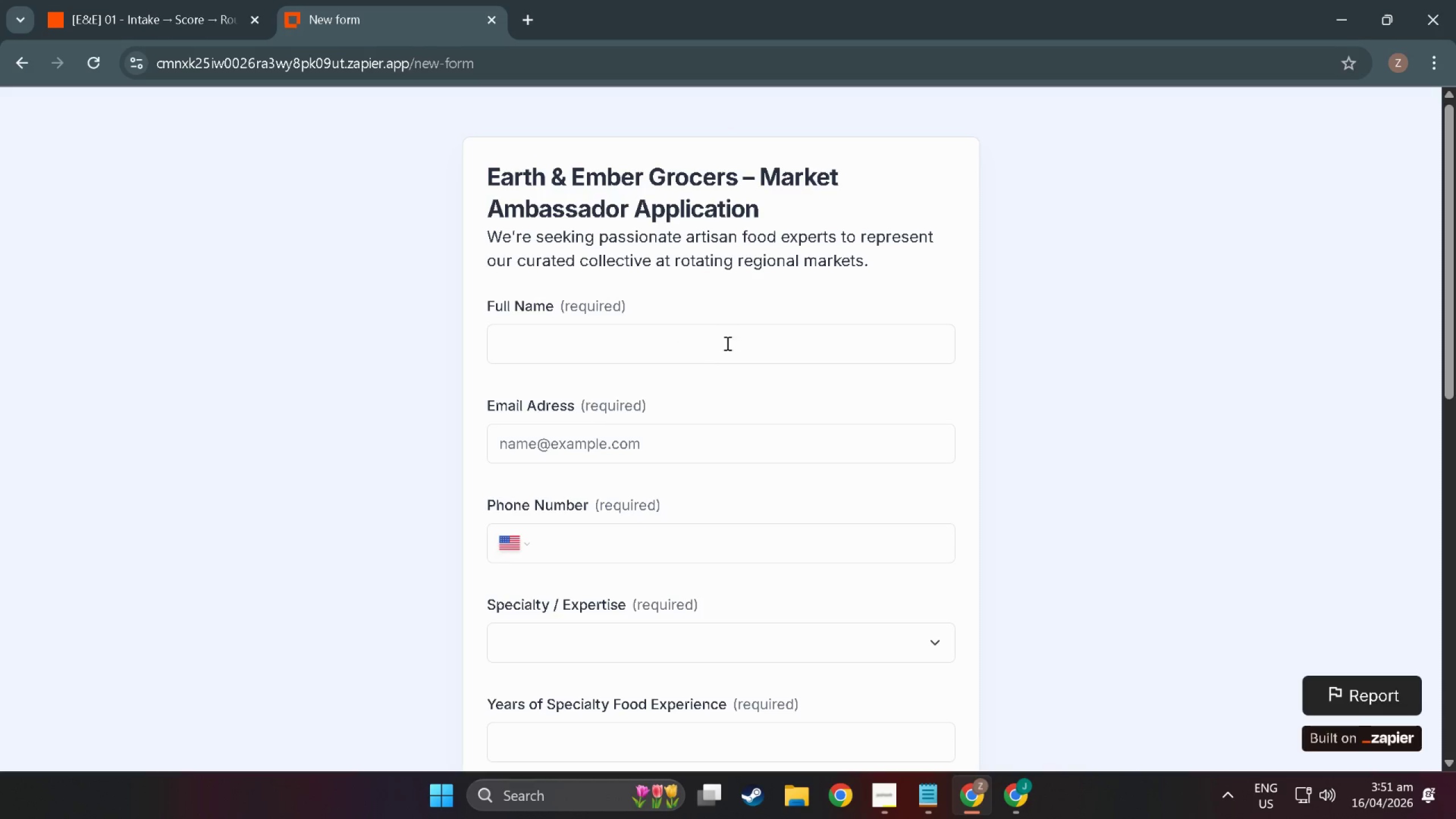 
double_click([628, 333])
 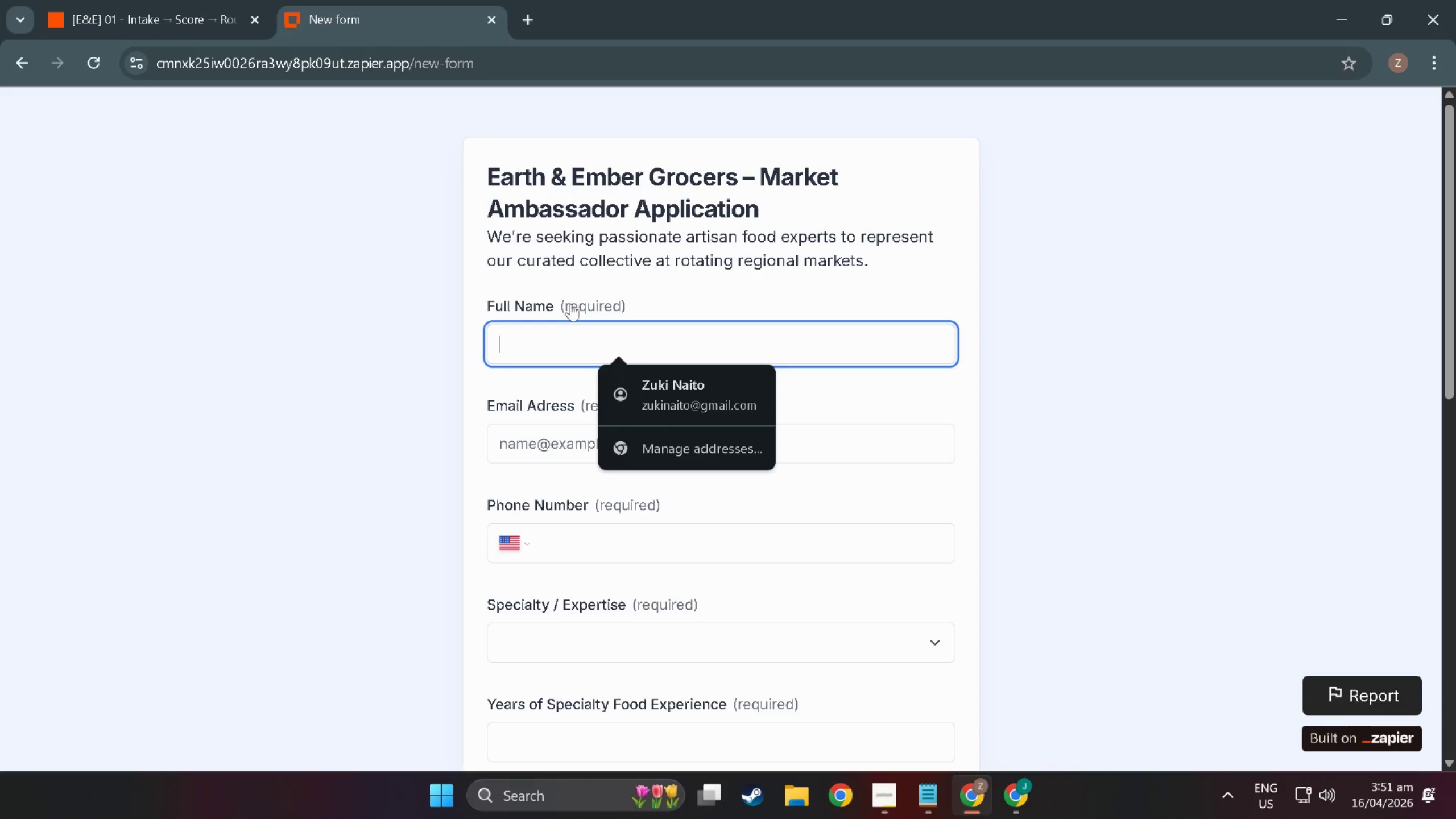 
type(James Doe)
 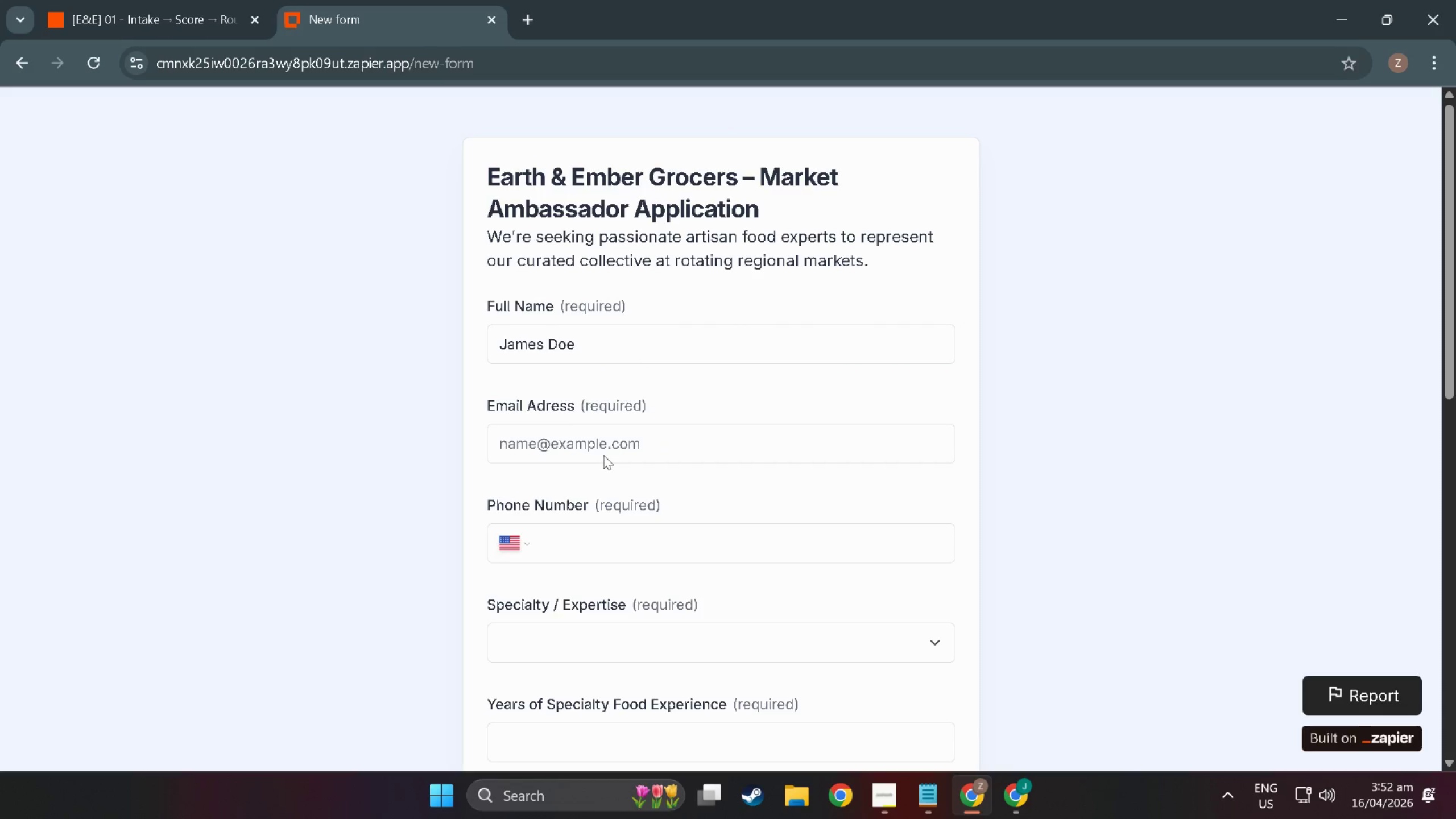 
double_click([608, 445])
 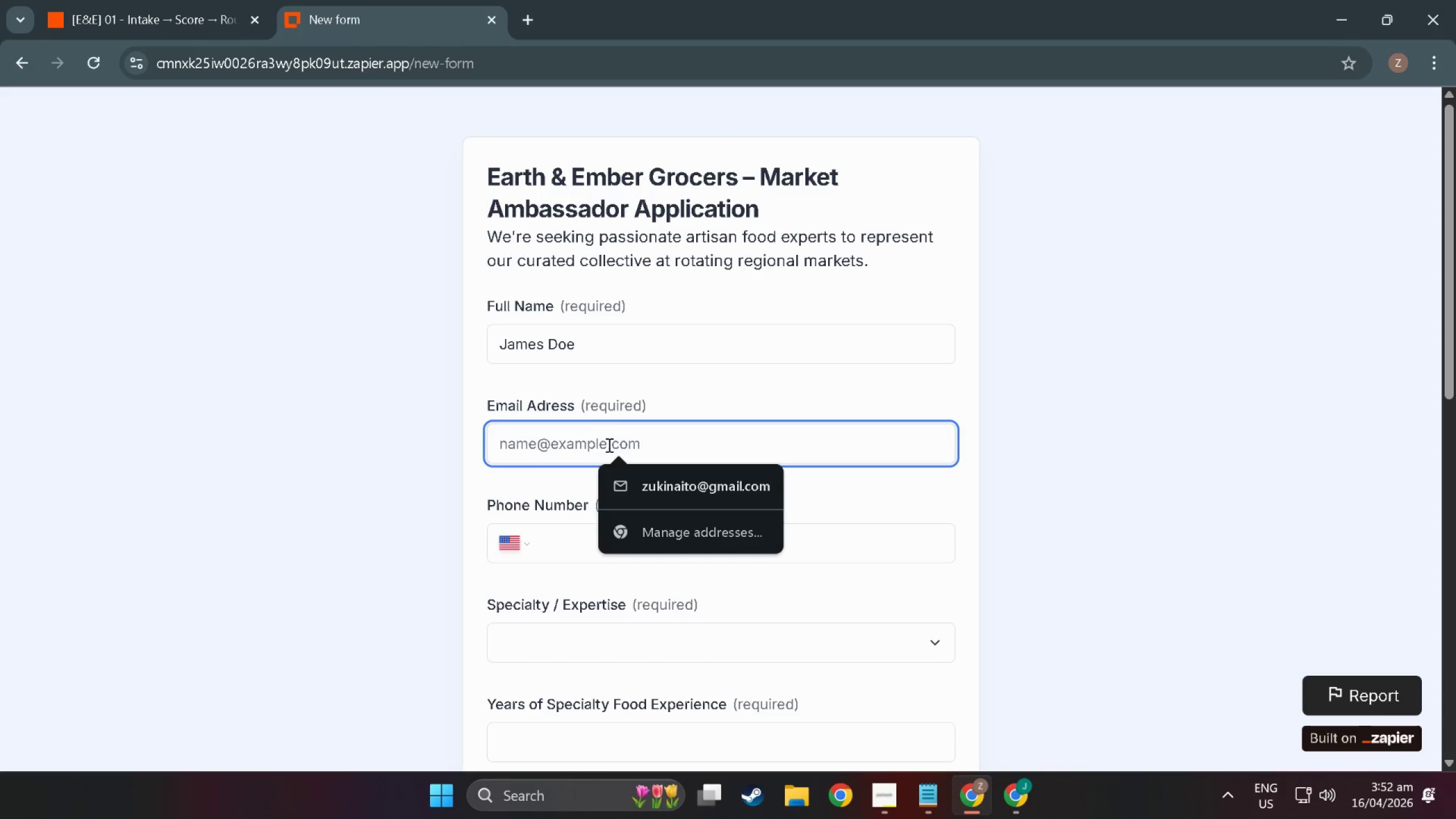 
type(zukinai)
 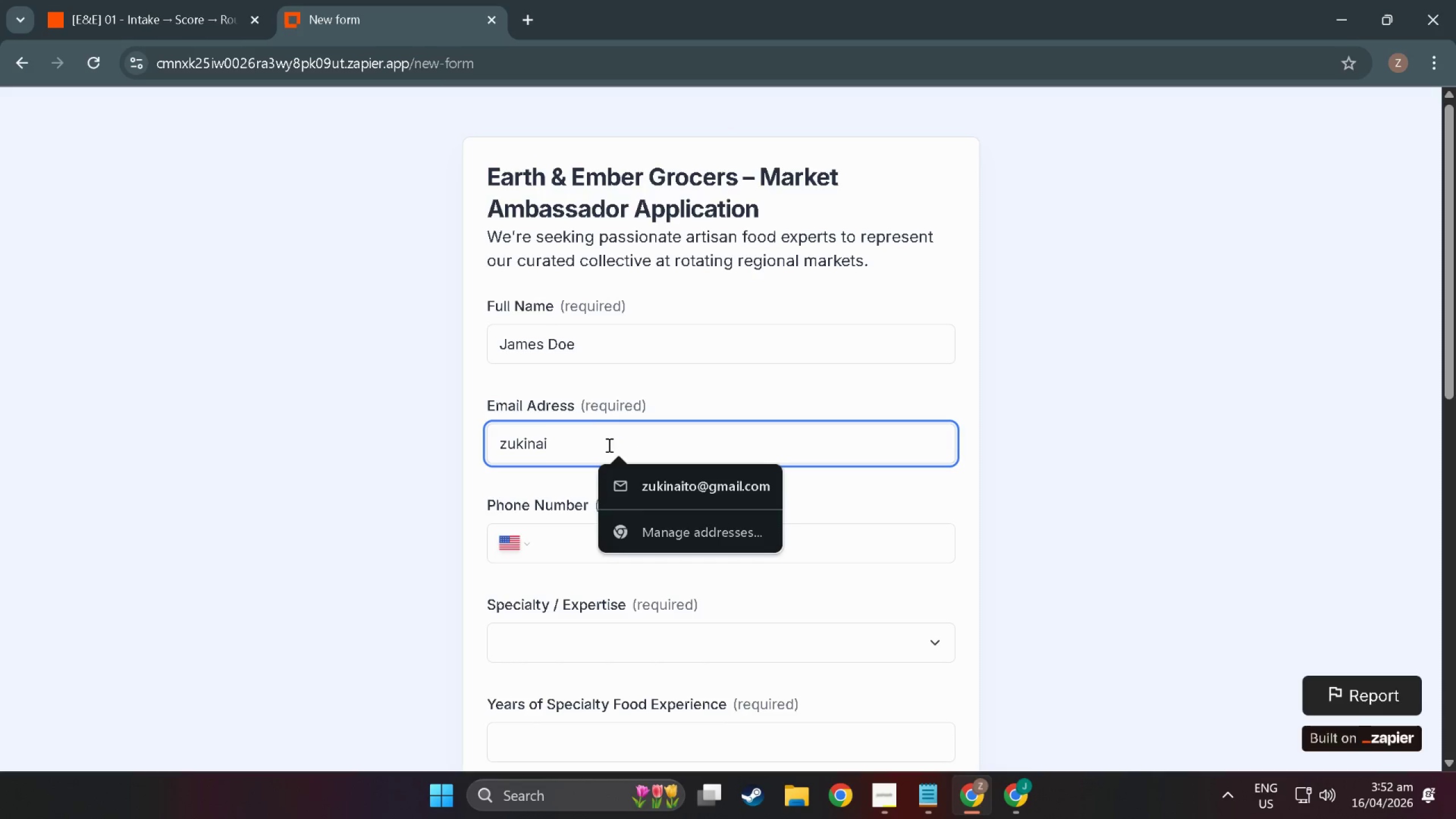 
key(ArrowDown)
 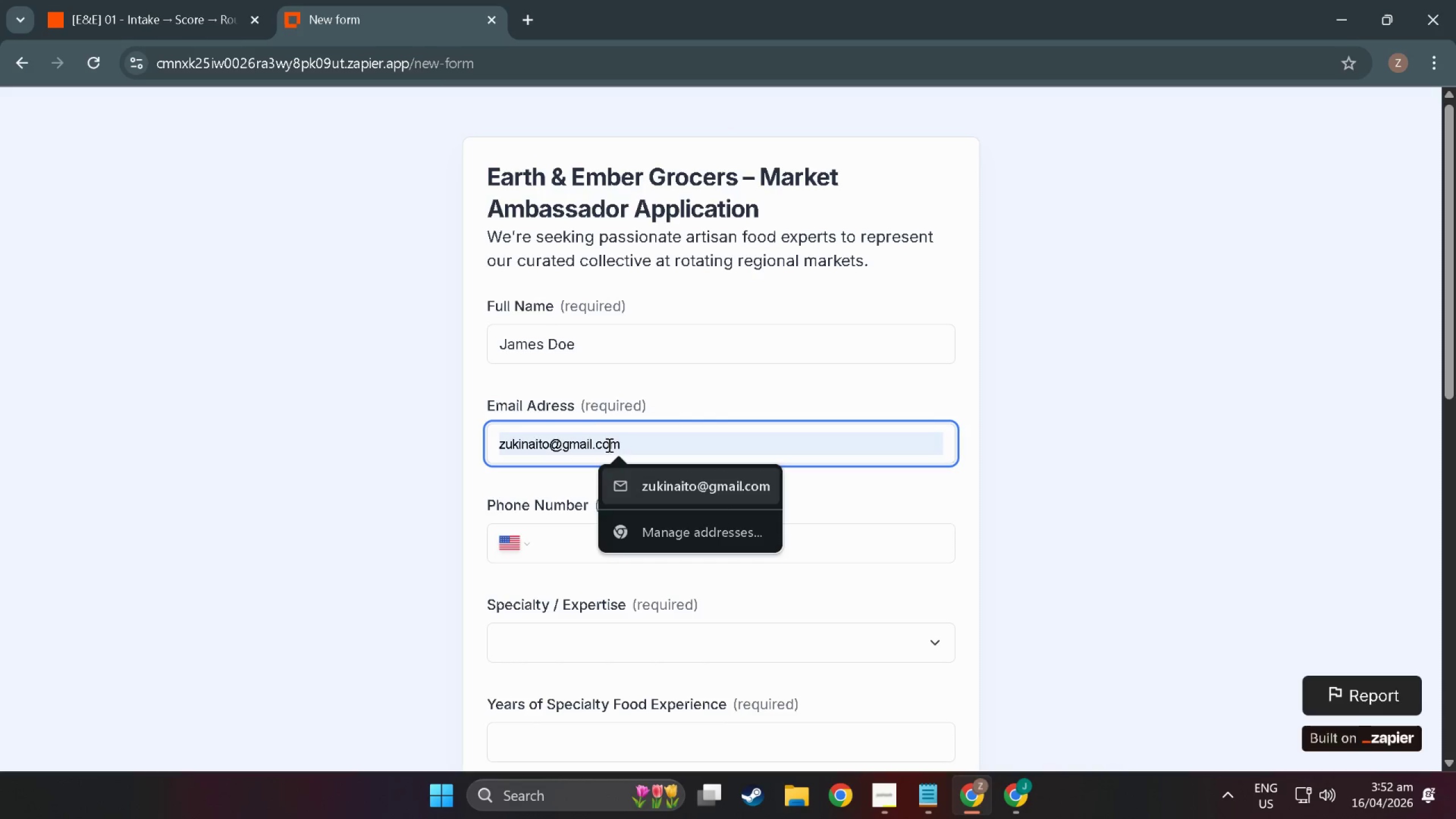 
key(ArrowRight)
 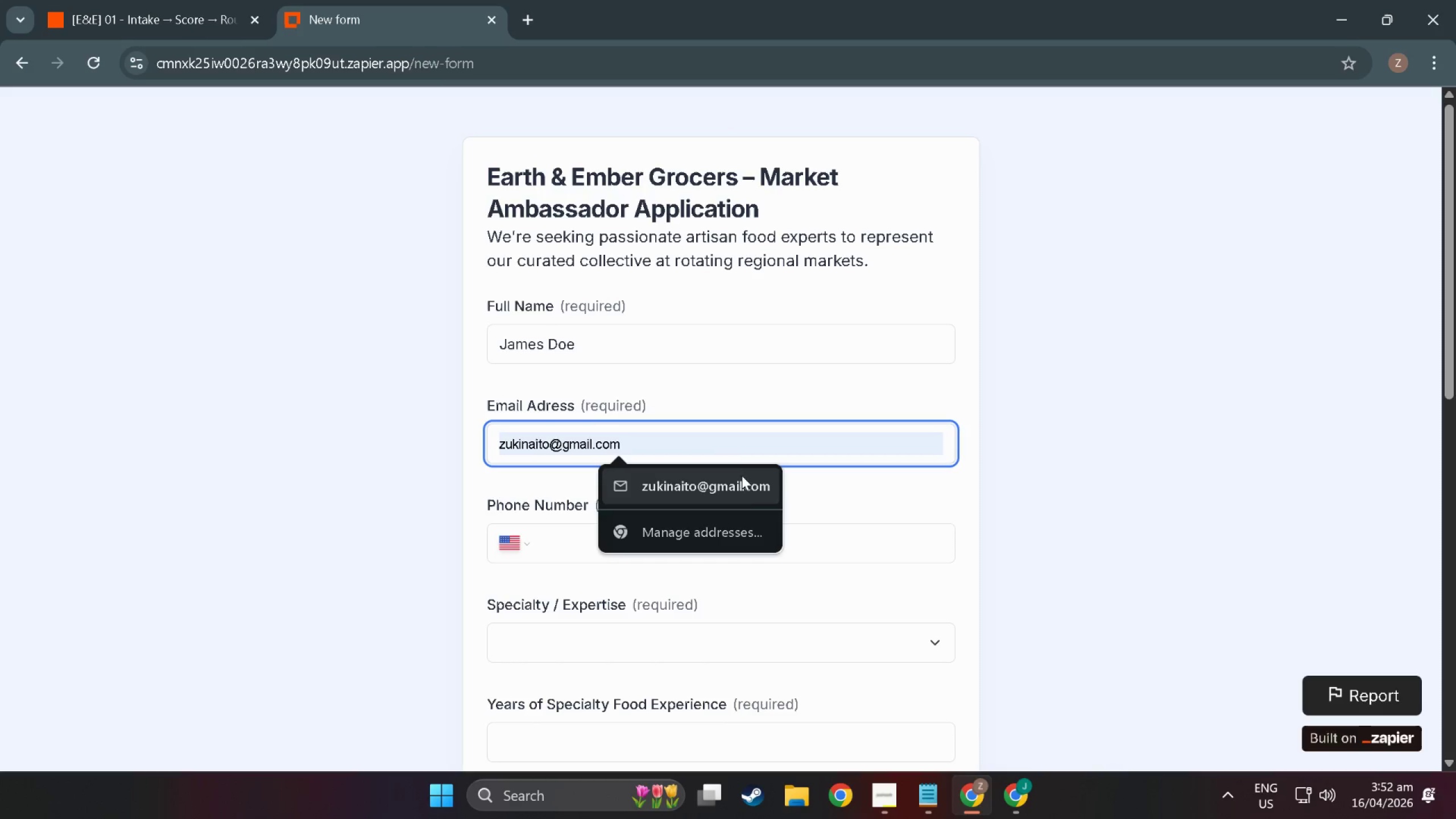 
left_click([735, 492])
 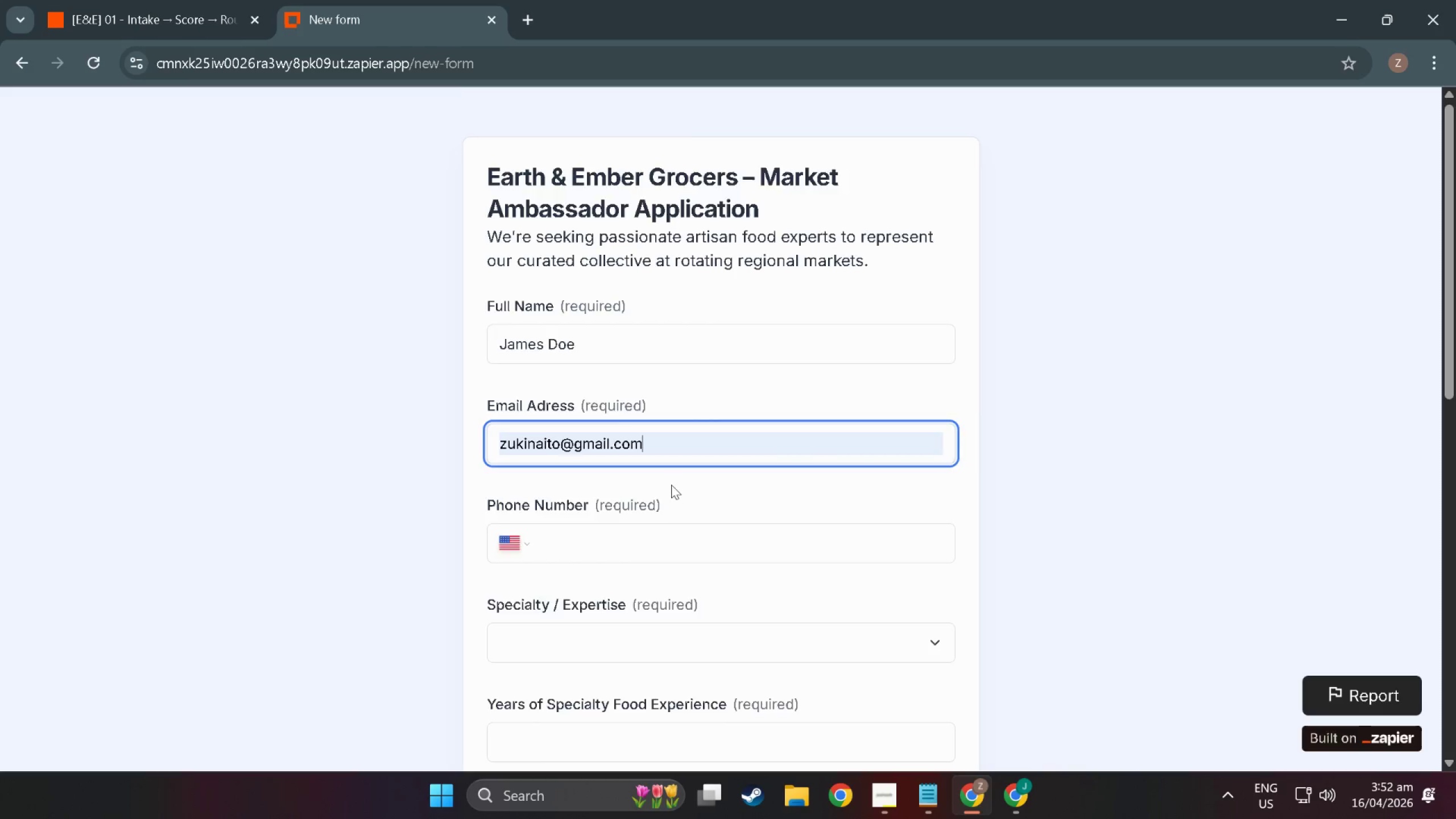 
scroll: coordinate [606, 482], scroll_direction: down, amount: 4.0
 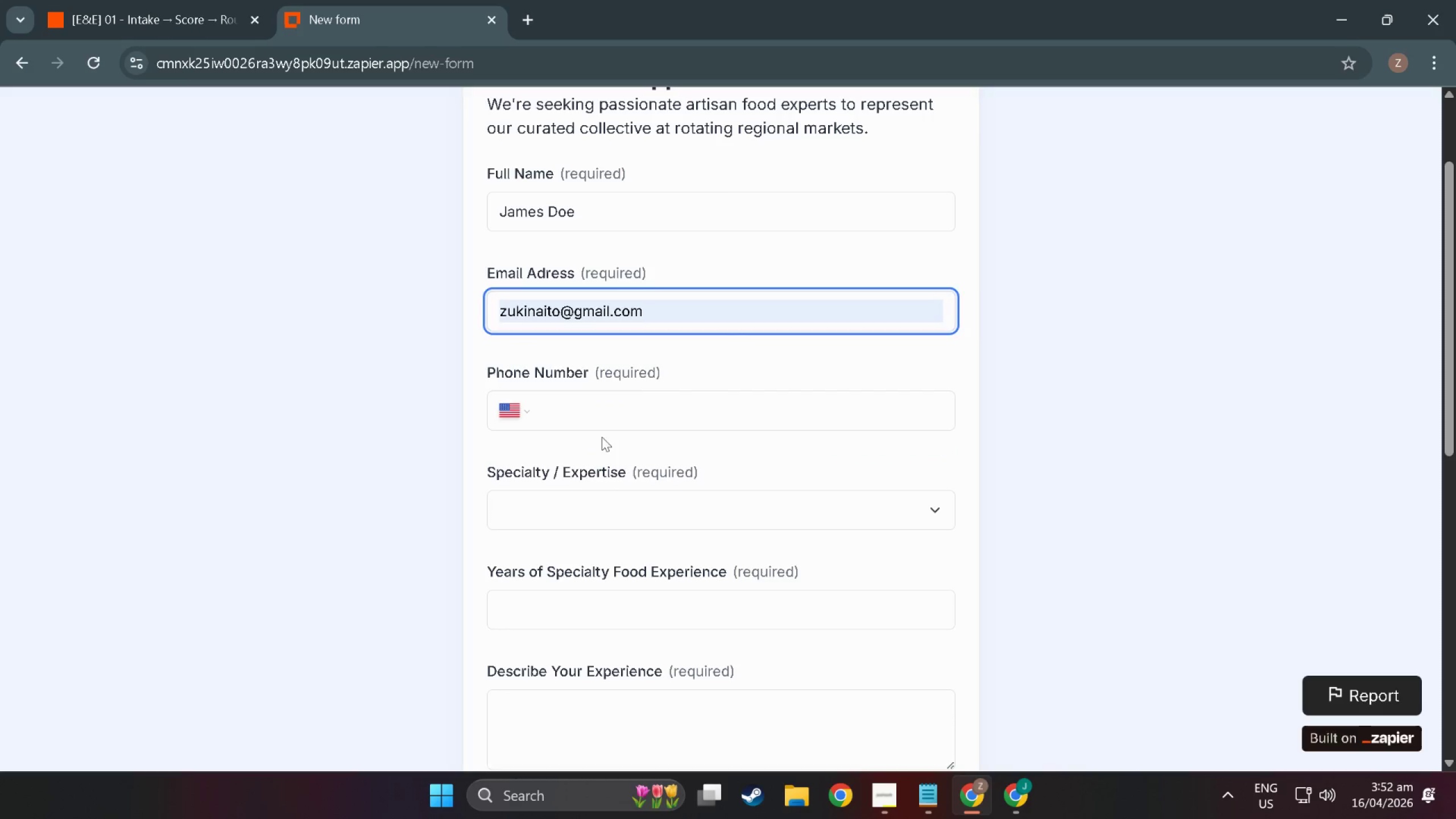 
left_click([600, 423])
 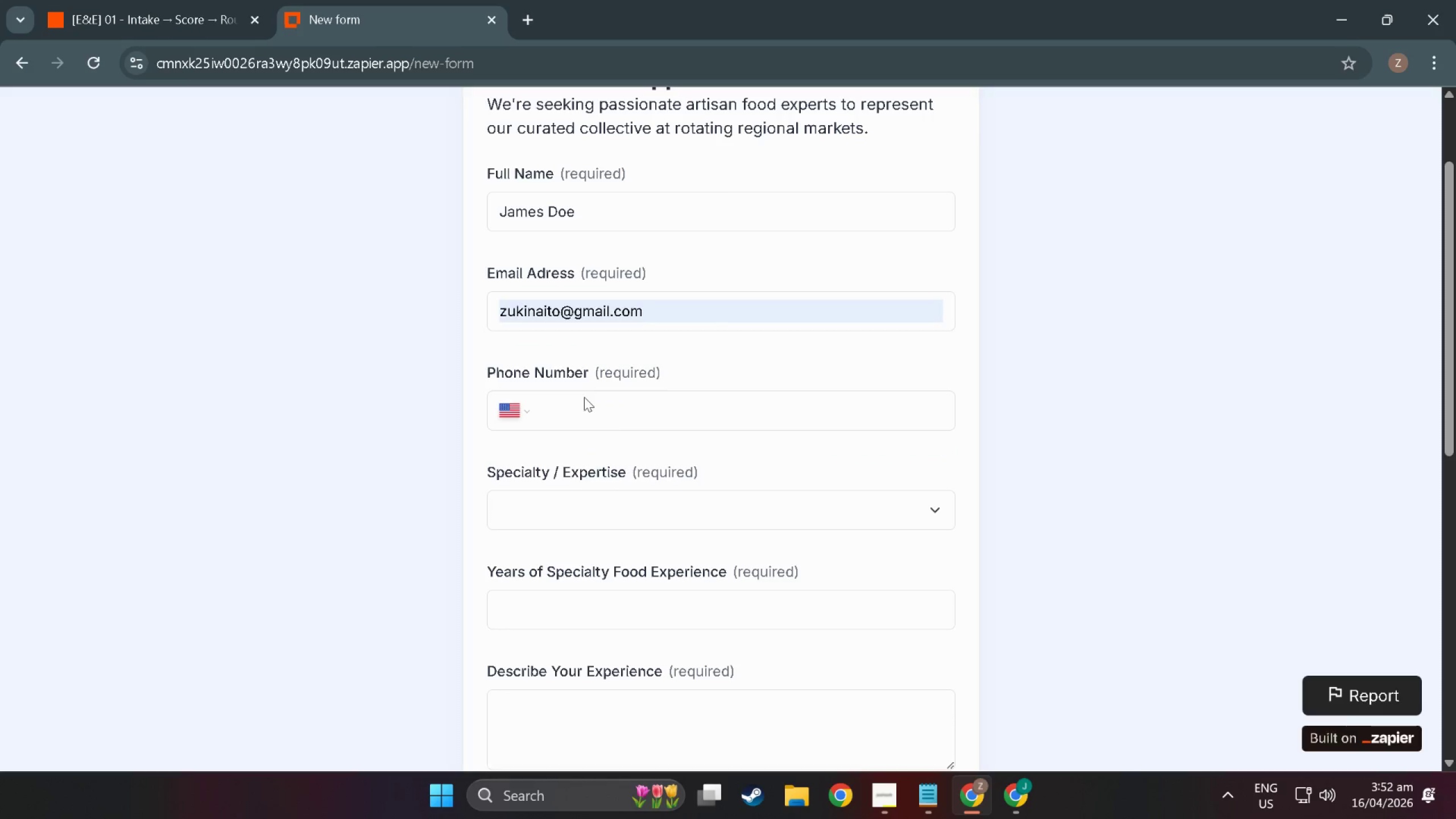 
left_click([584, 397])
 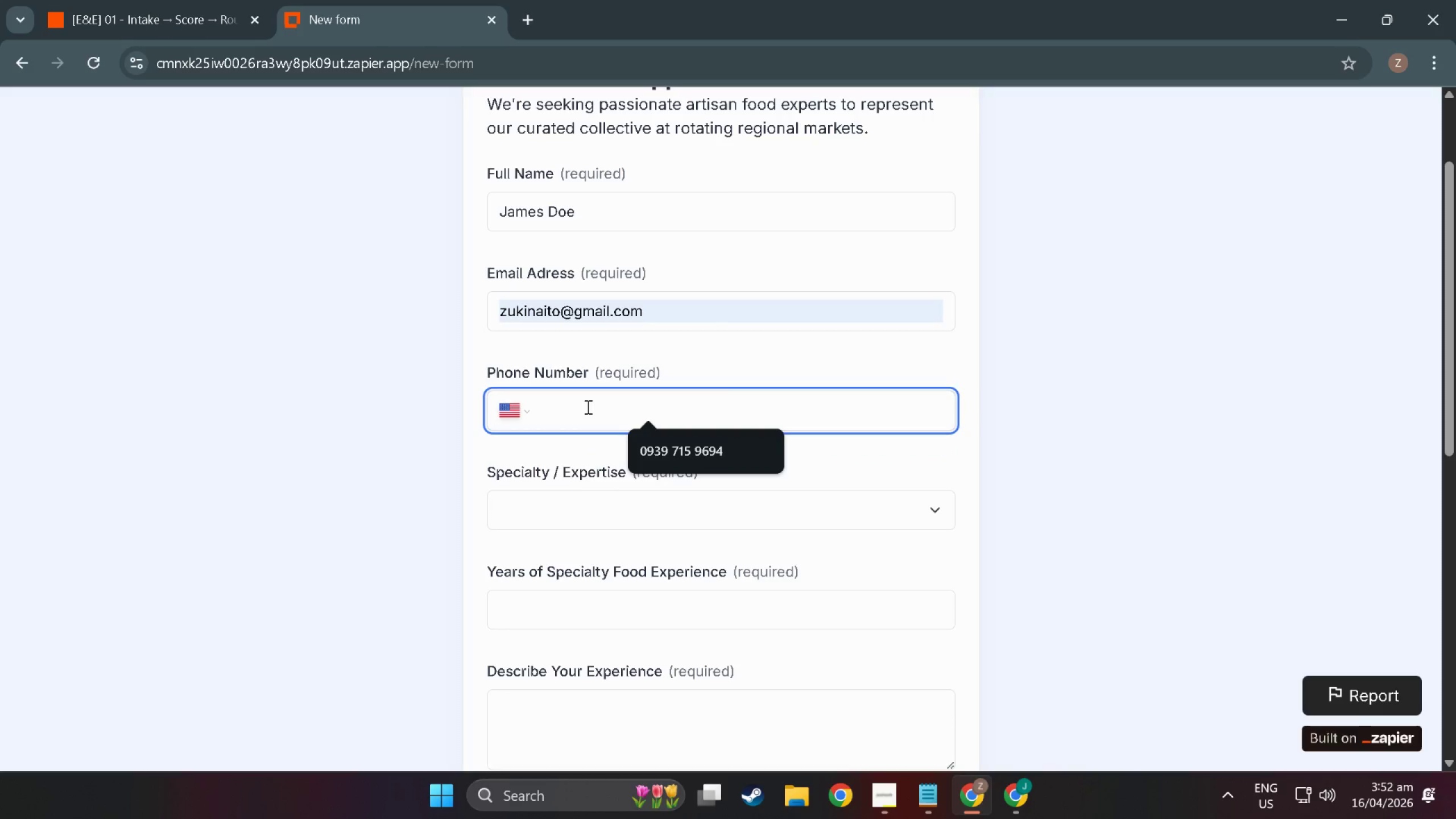 
key(Numpad1)
 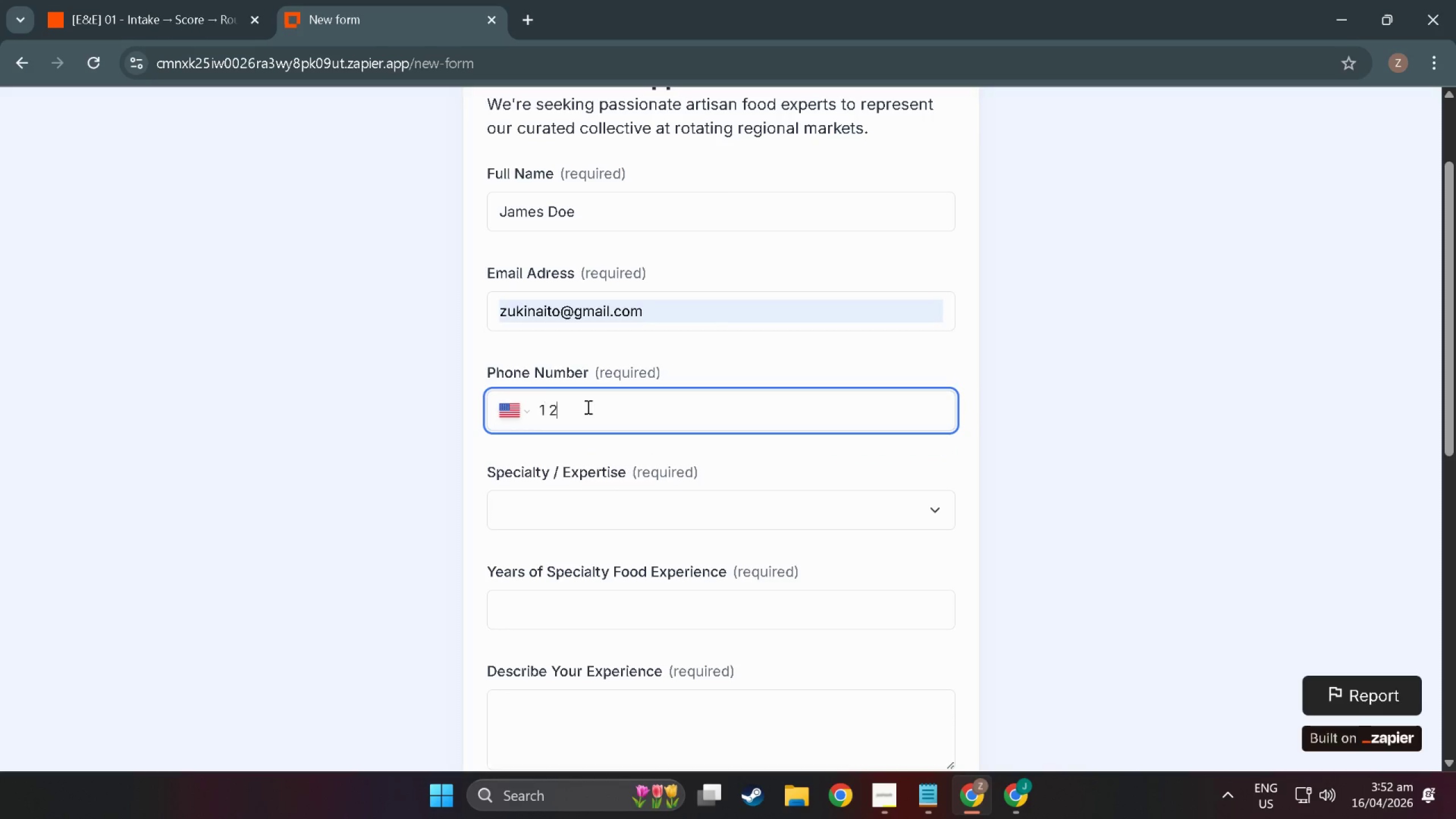 
key(Numpad2)
 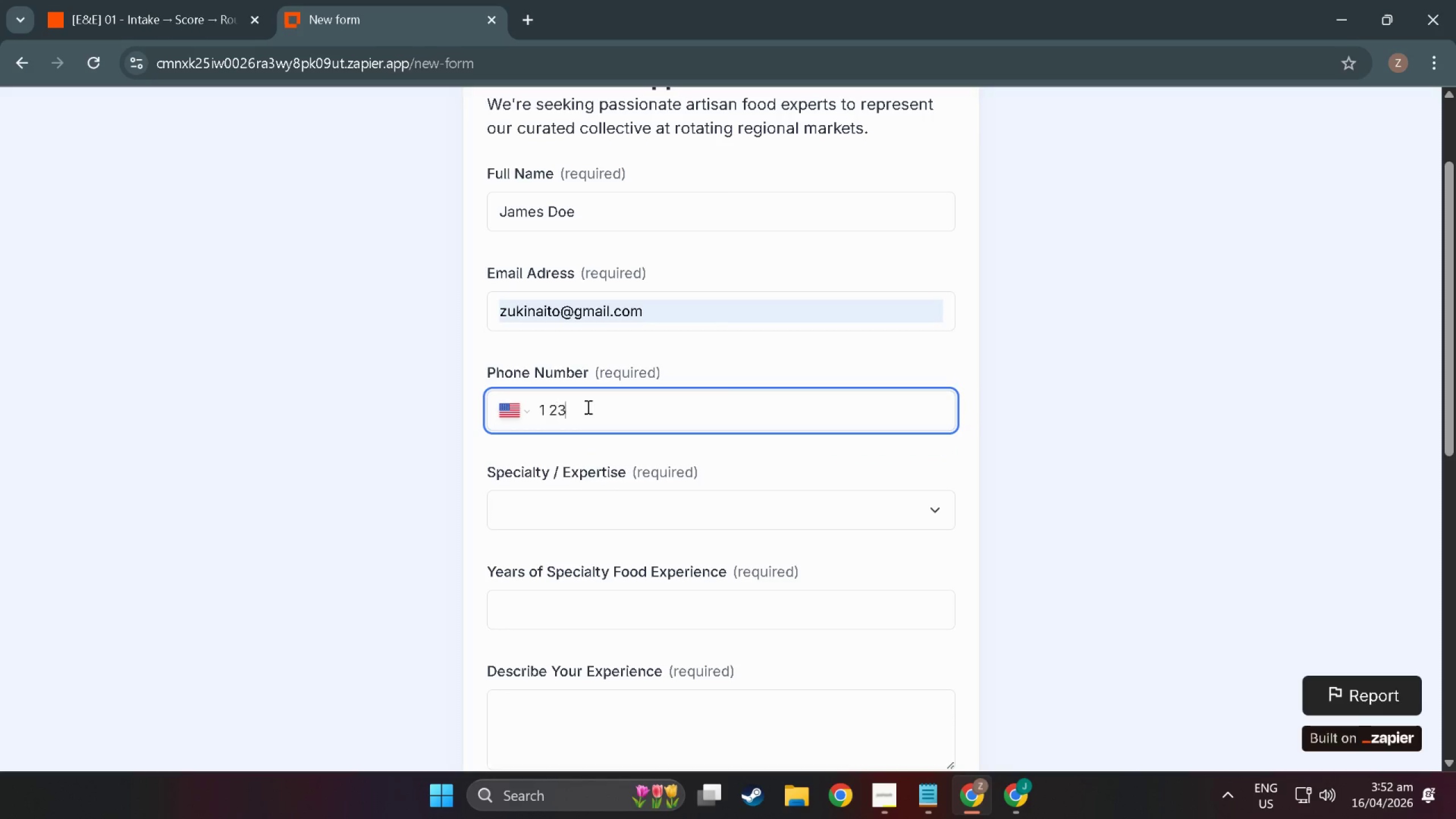 
key(Numpad3)
 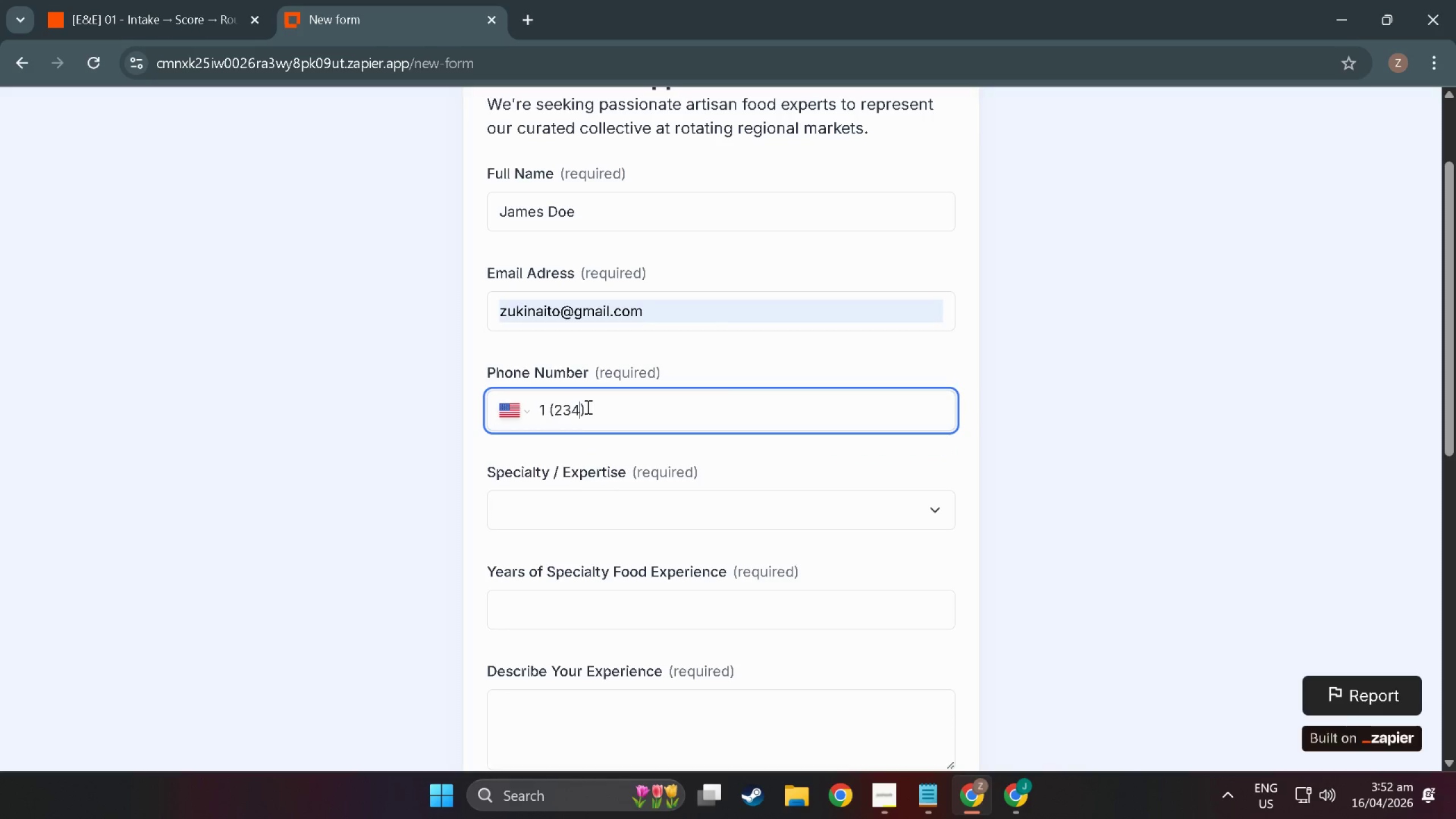 
key(Numpad4)
 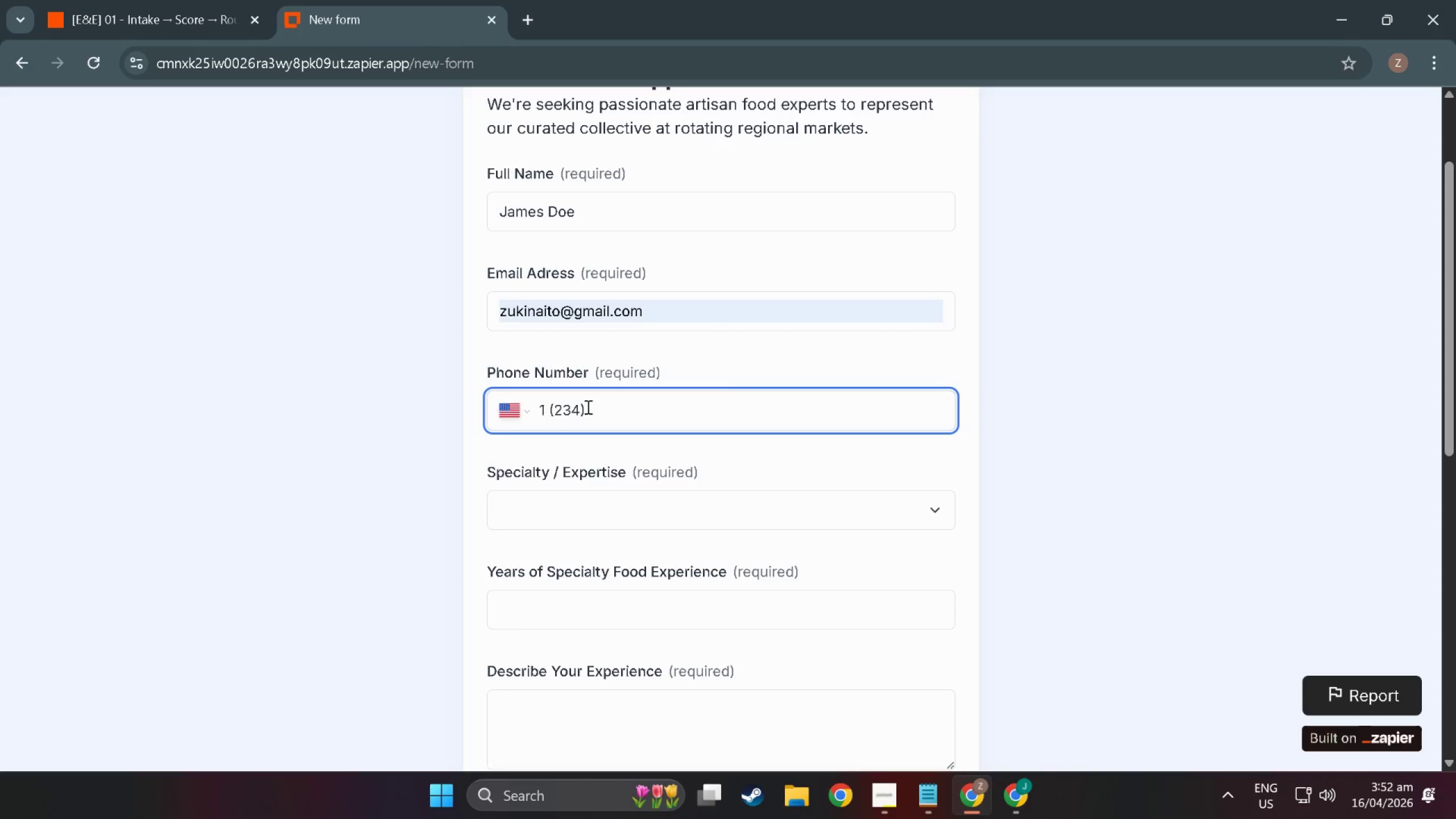 
key(Numpad6)
 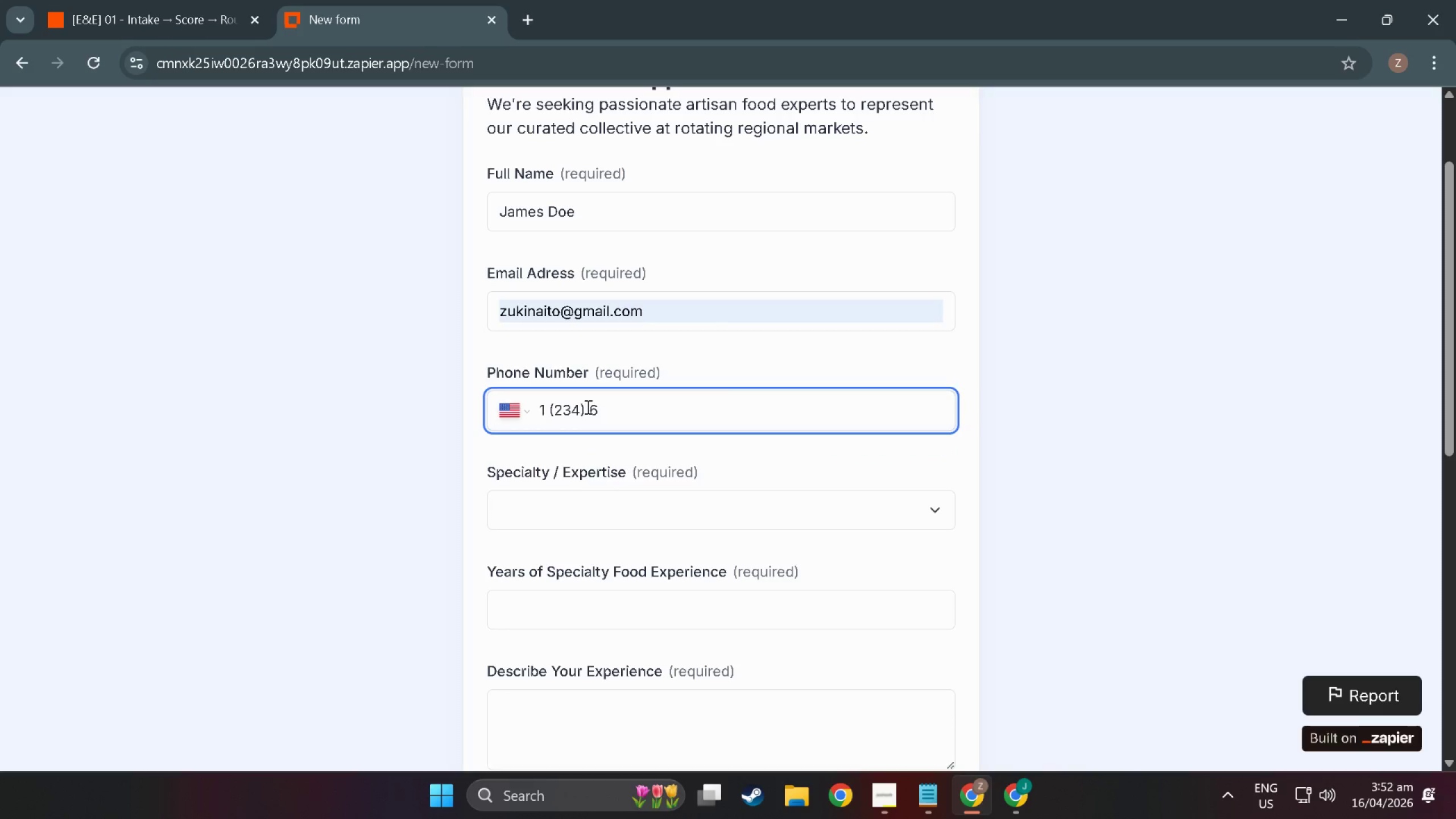 
key(Numpad5)
 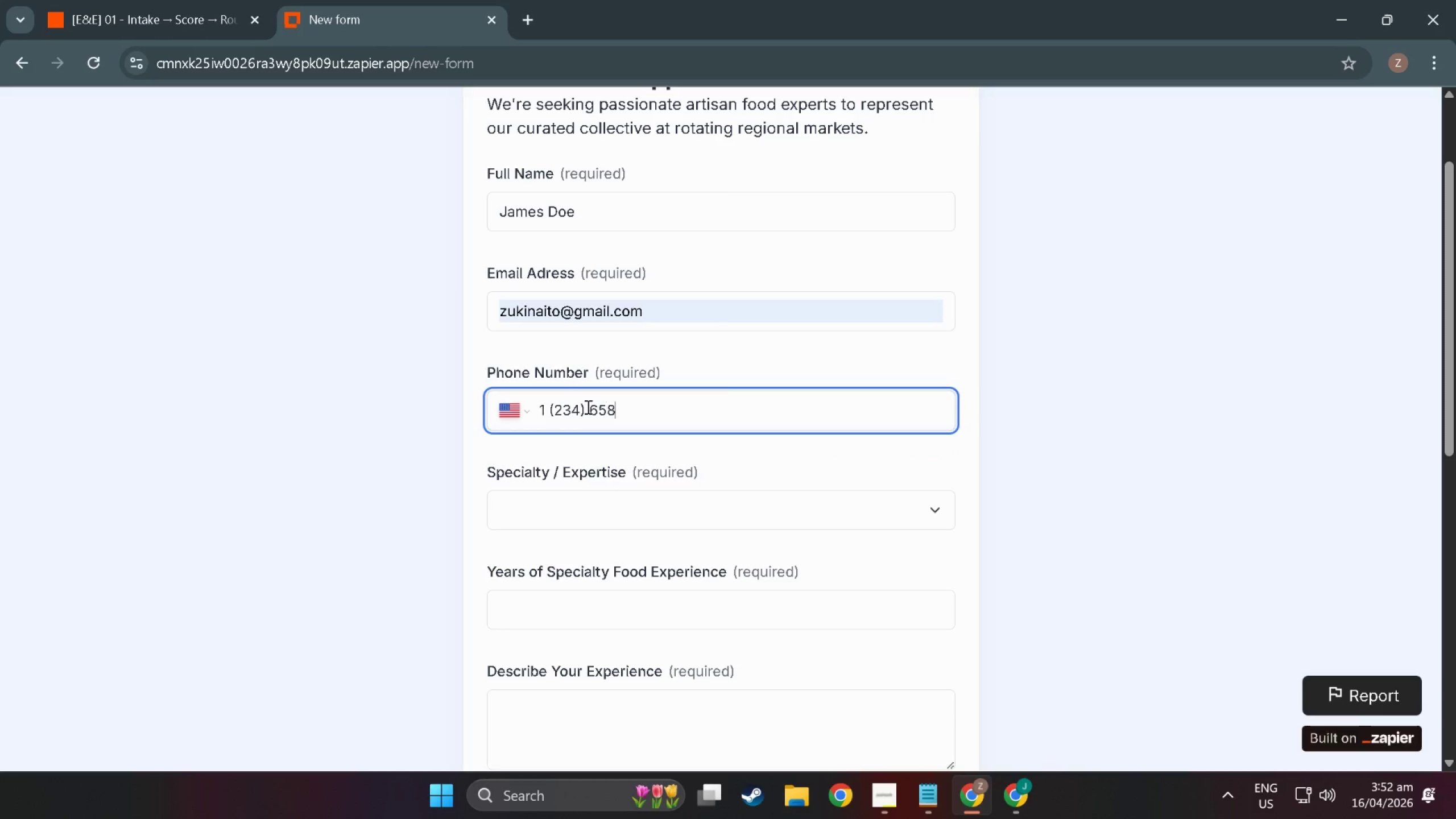 
key(Numpad8)
 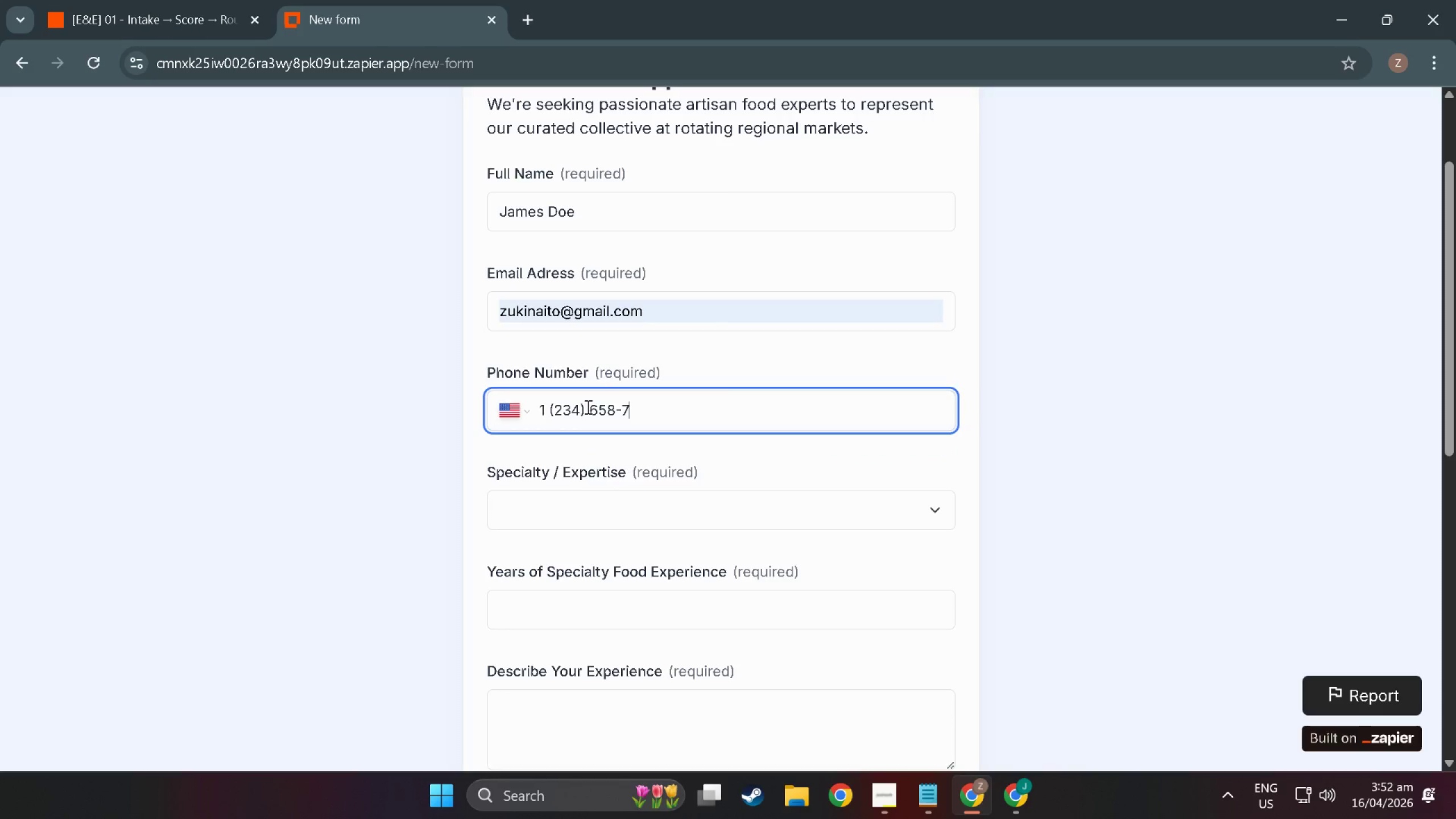 
key(Numpad7)
 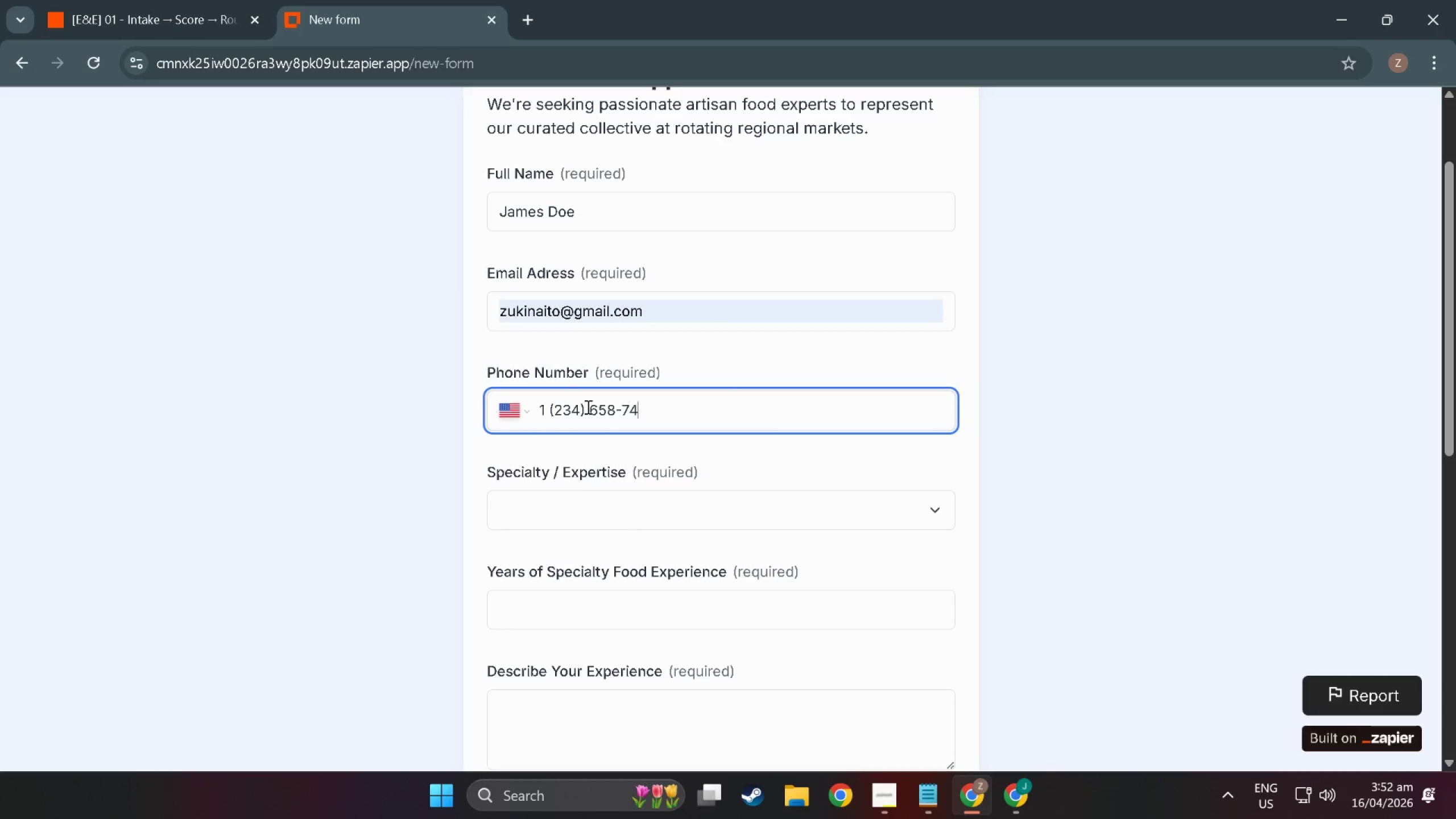 
key(Numpad4)
 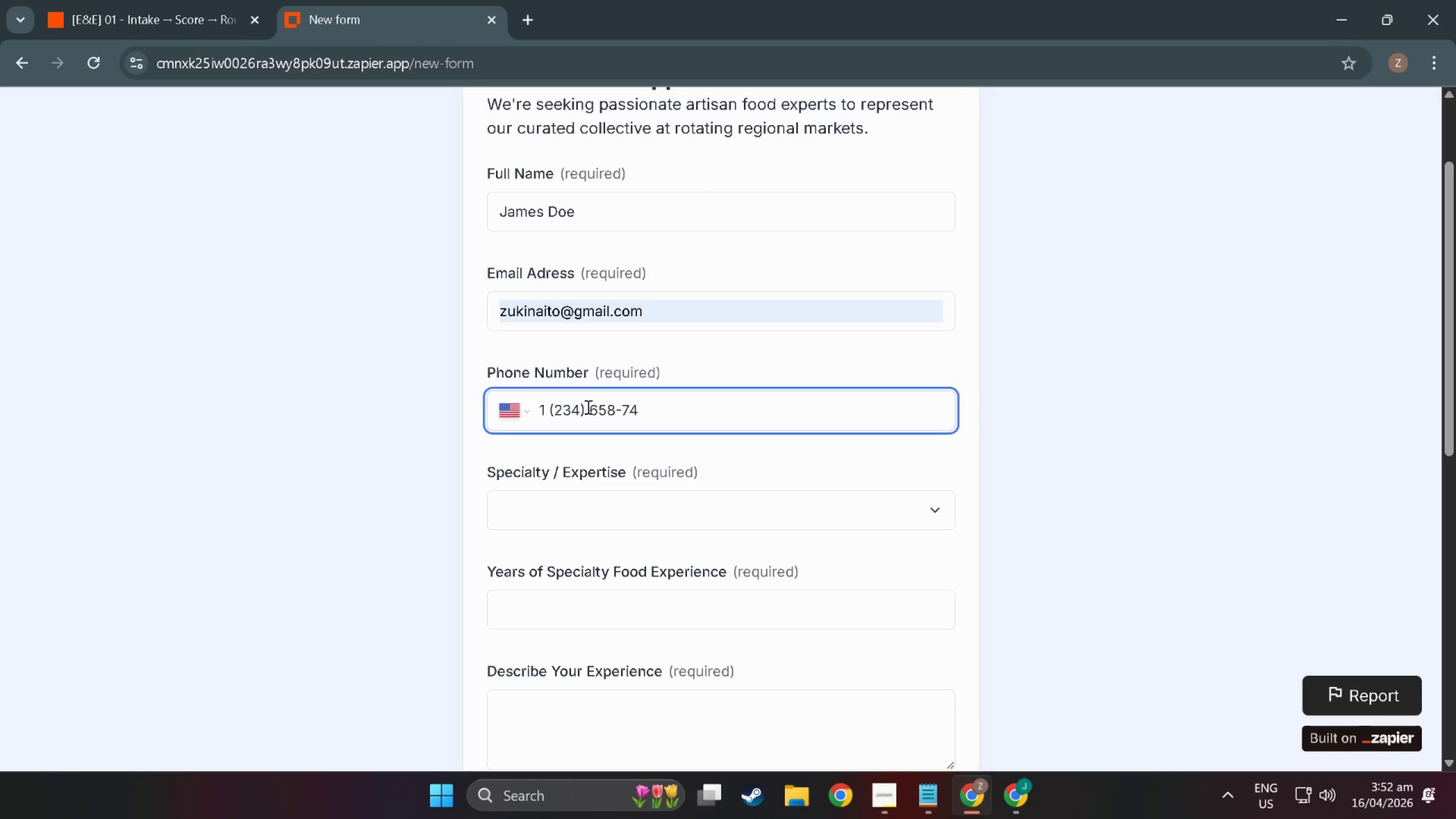 
key(Numpad6)
 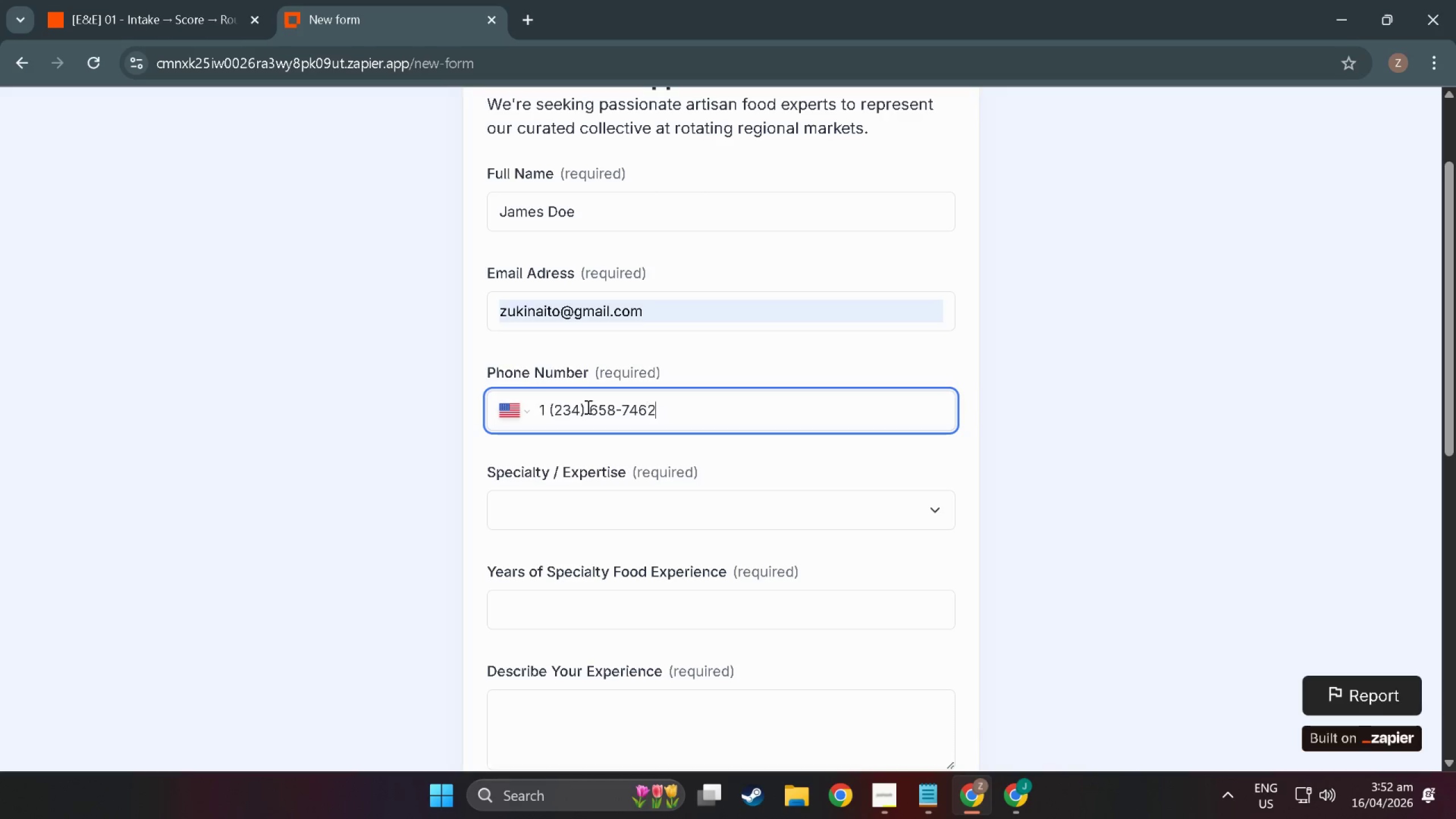 
key(Numpad2)
 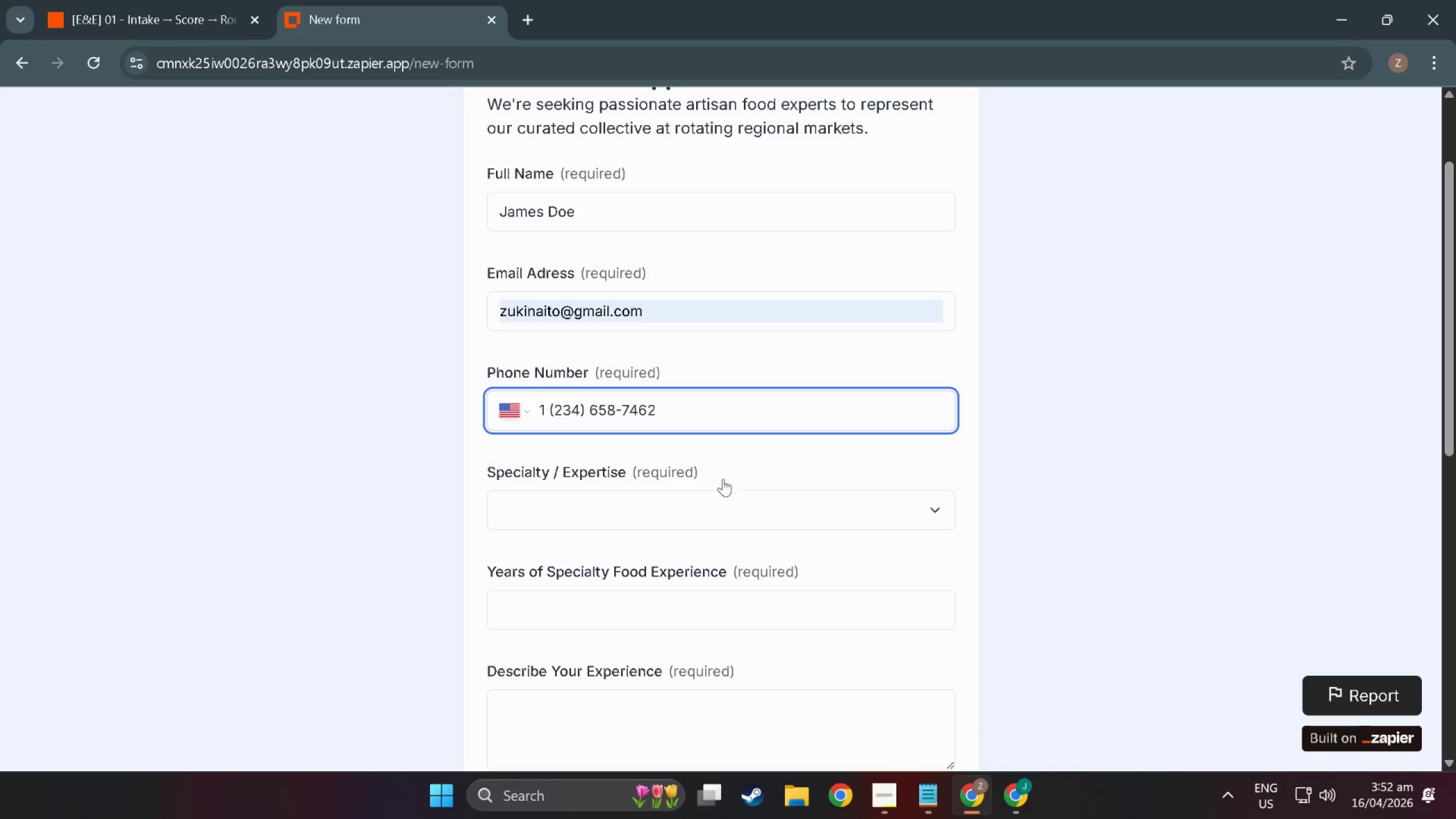 
left_click([676, 530])
 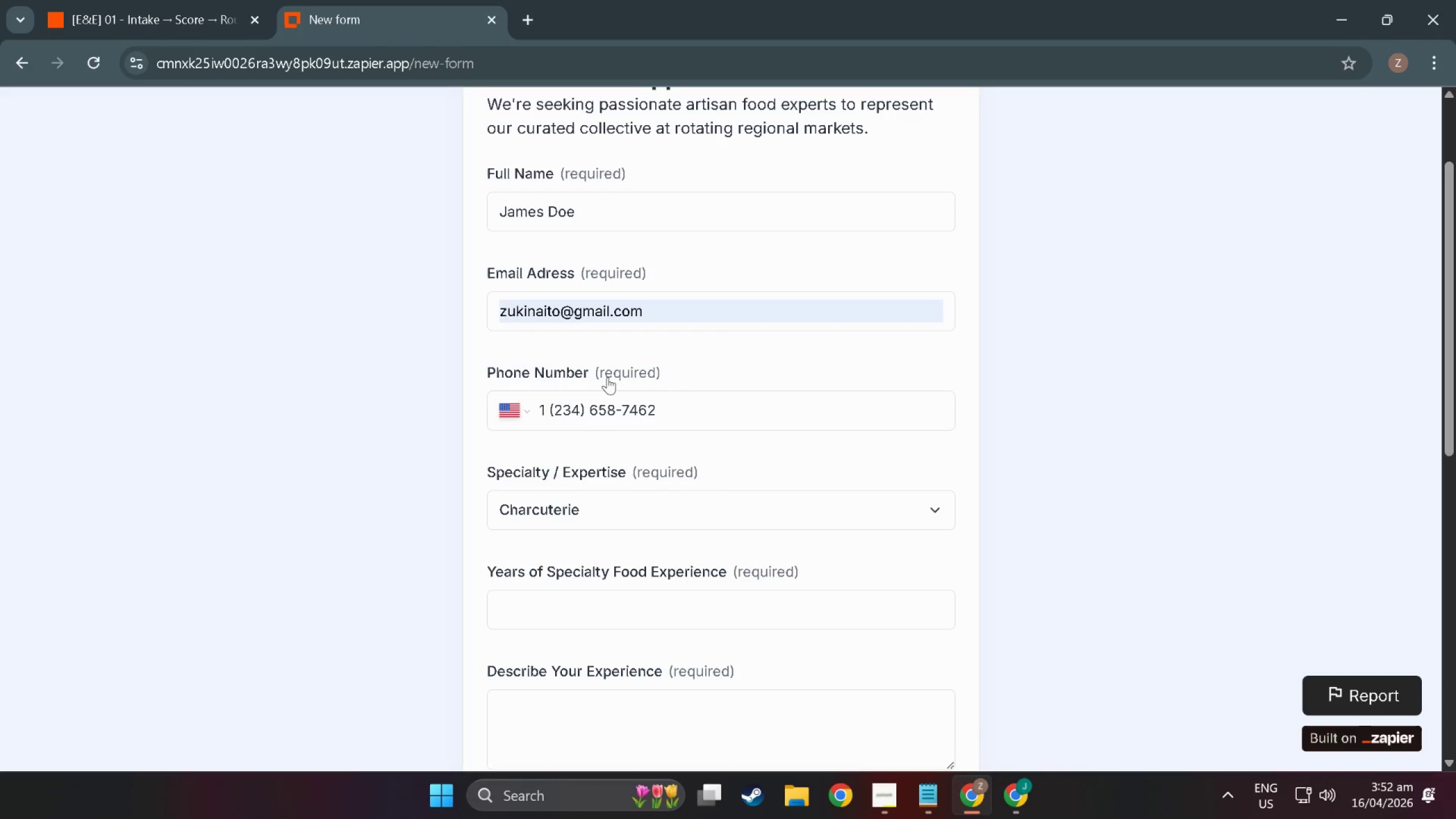 
left_click([597, 536])
 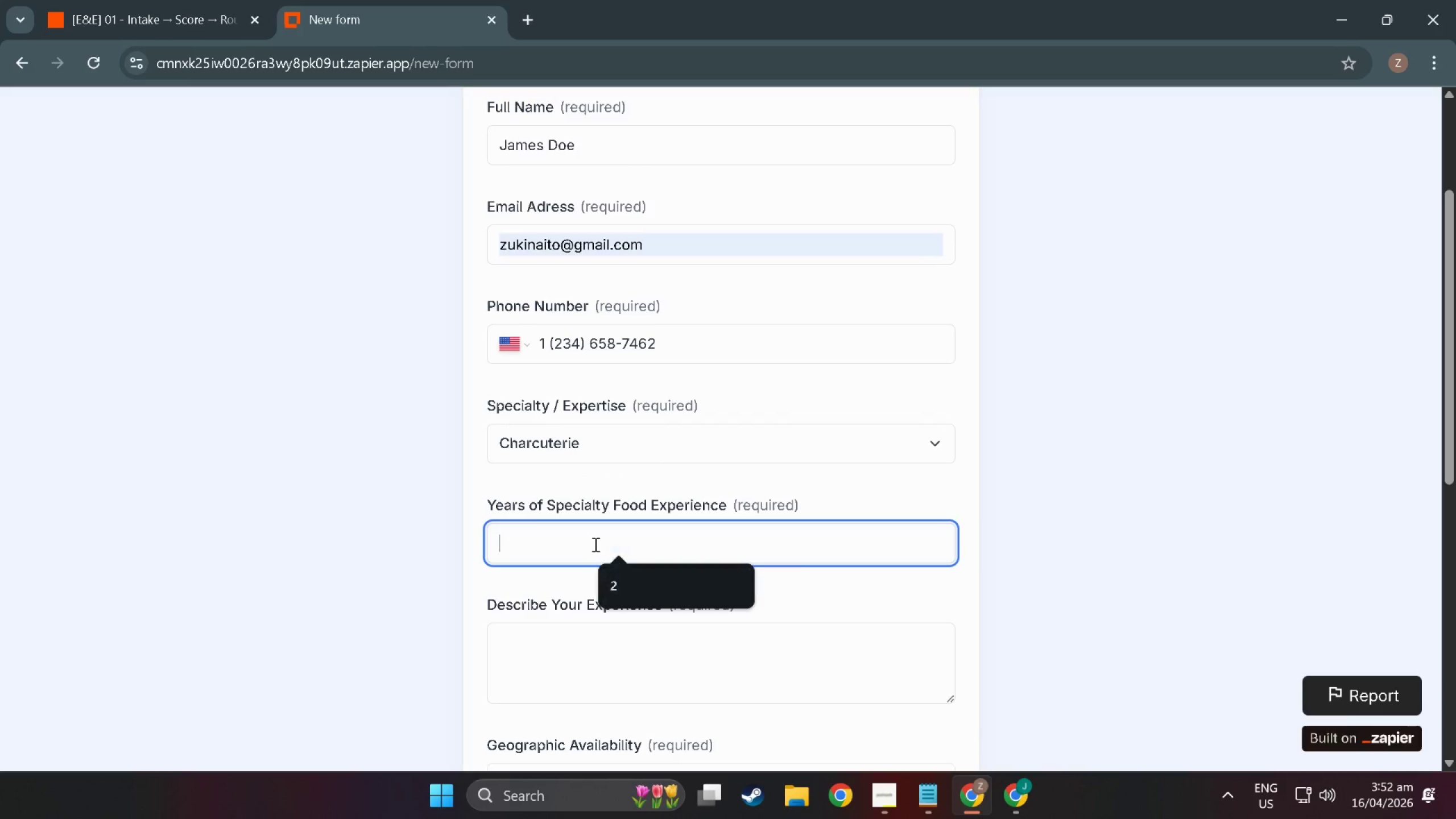 
scroll: coordinate [599, 560], scroll_direction: down, amount: 2.0
 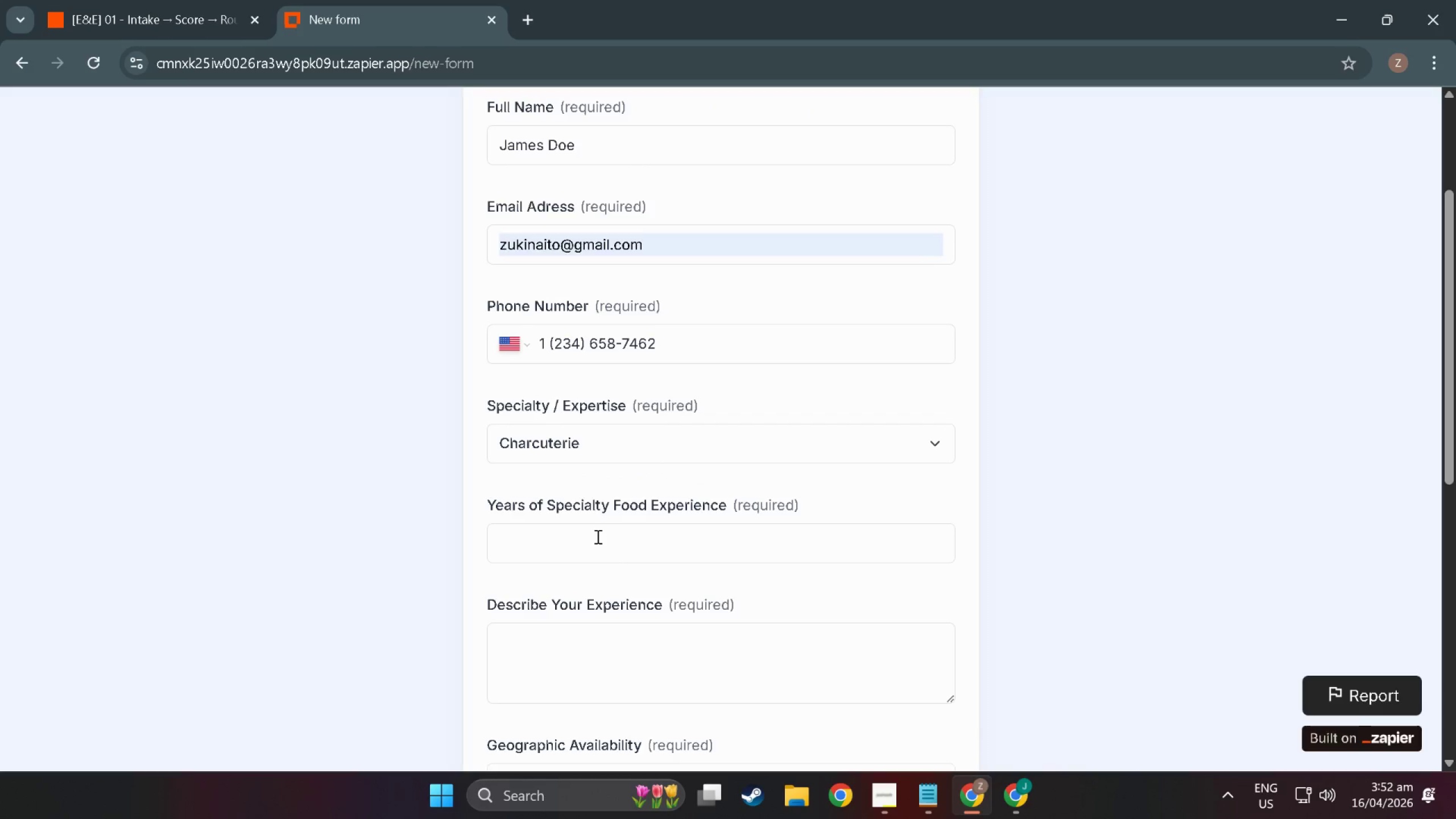 
left_click([590, 543])
 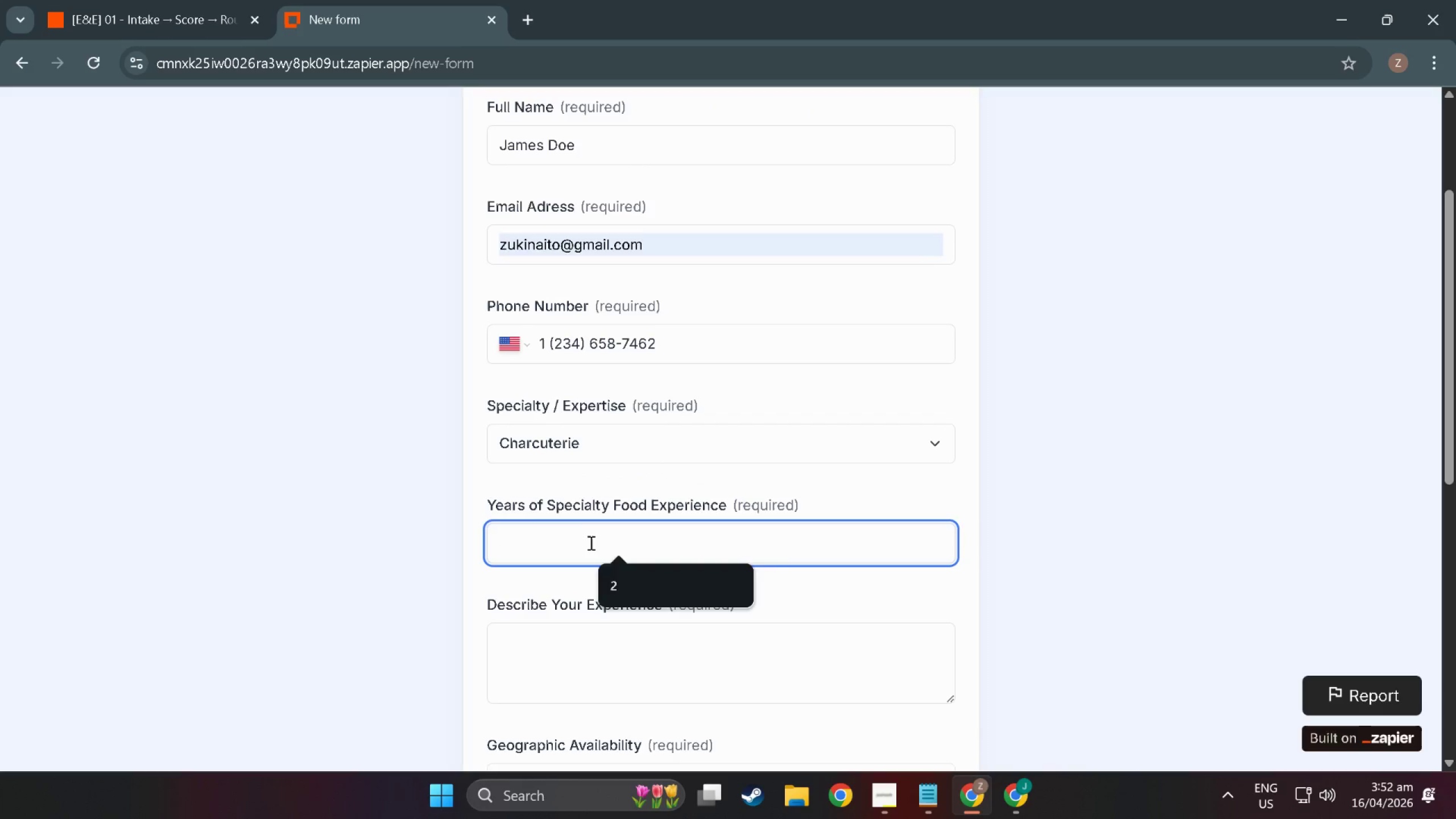 
key(Numpad3)
 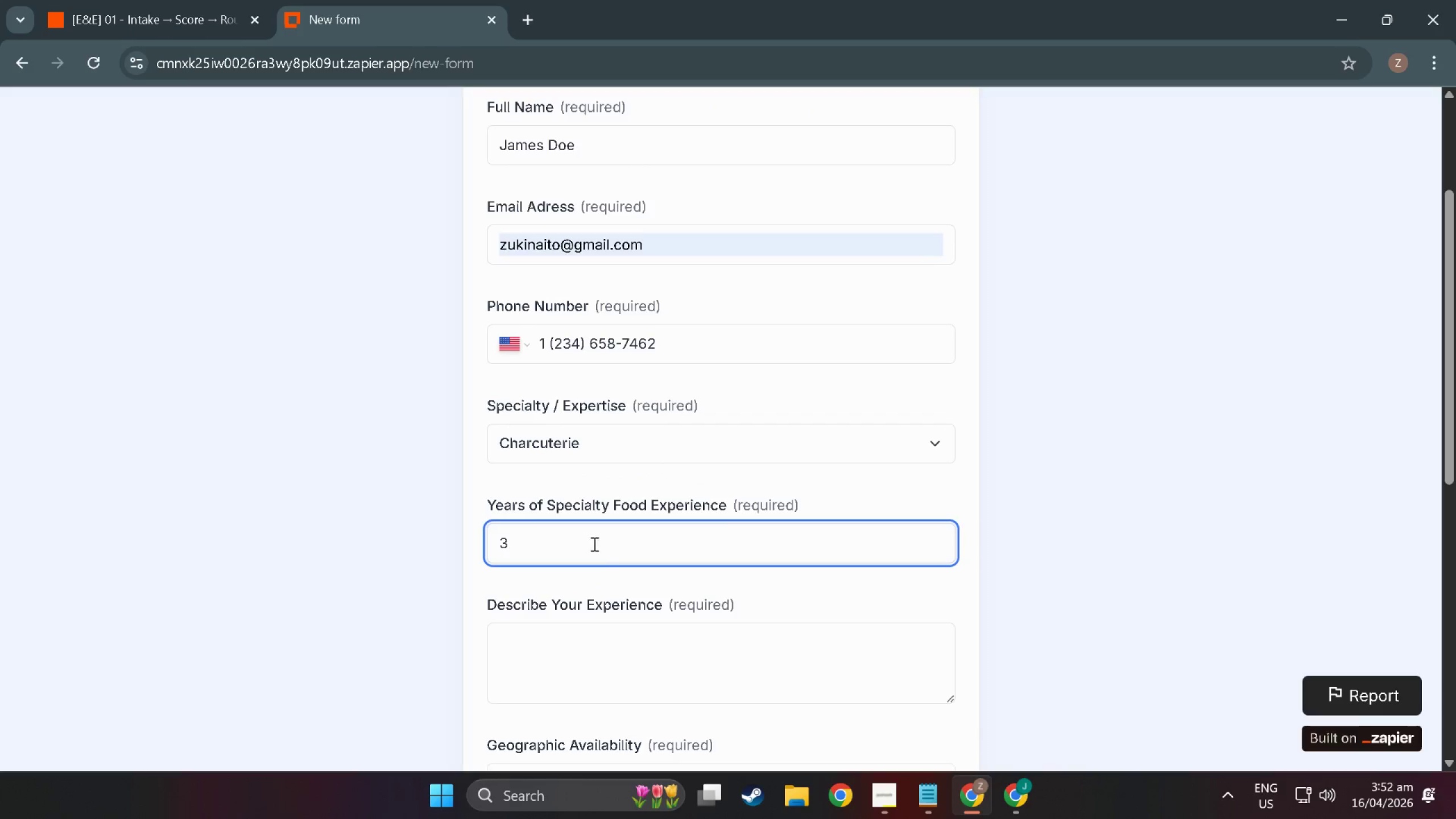 
left_click([581, 561])
 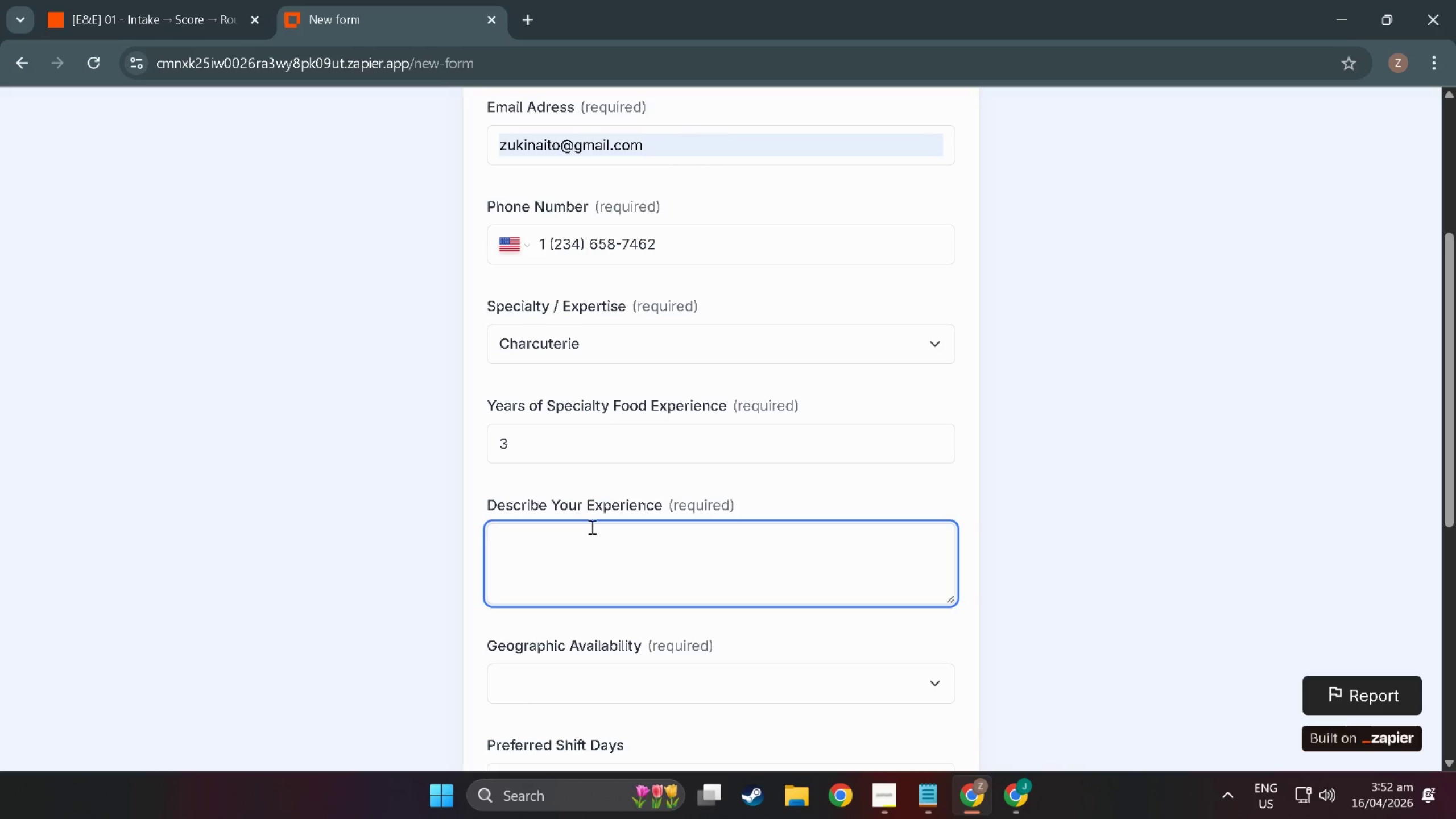 
scroll: coordinate [604, 553], scroll_direction: down, amount: 3.0
 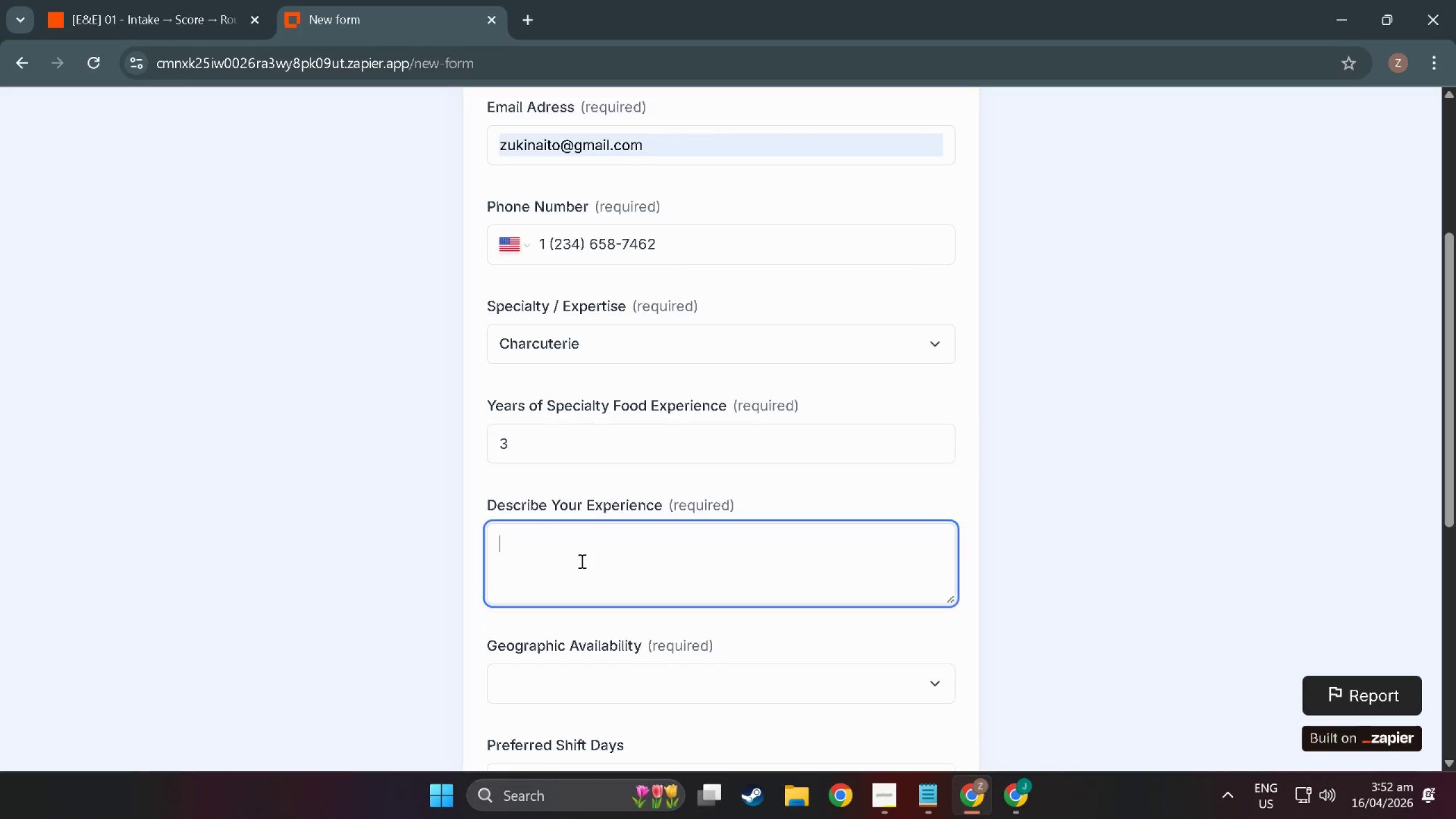 
hold_key(key=ShiftLeft, duration=0.71)
 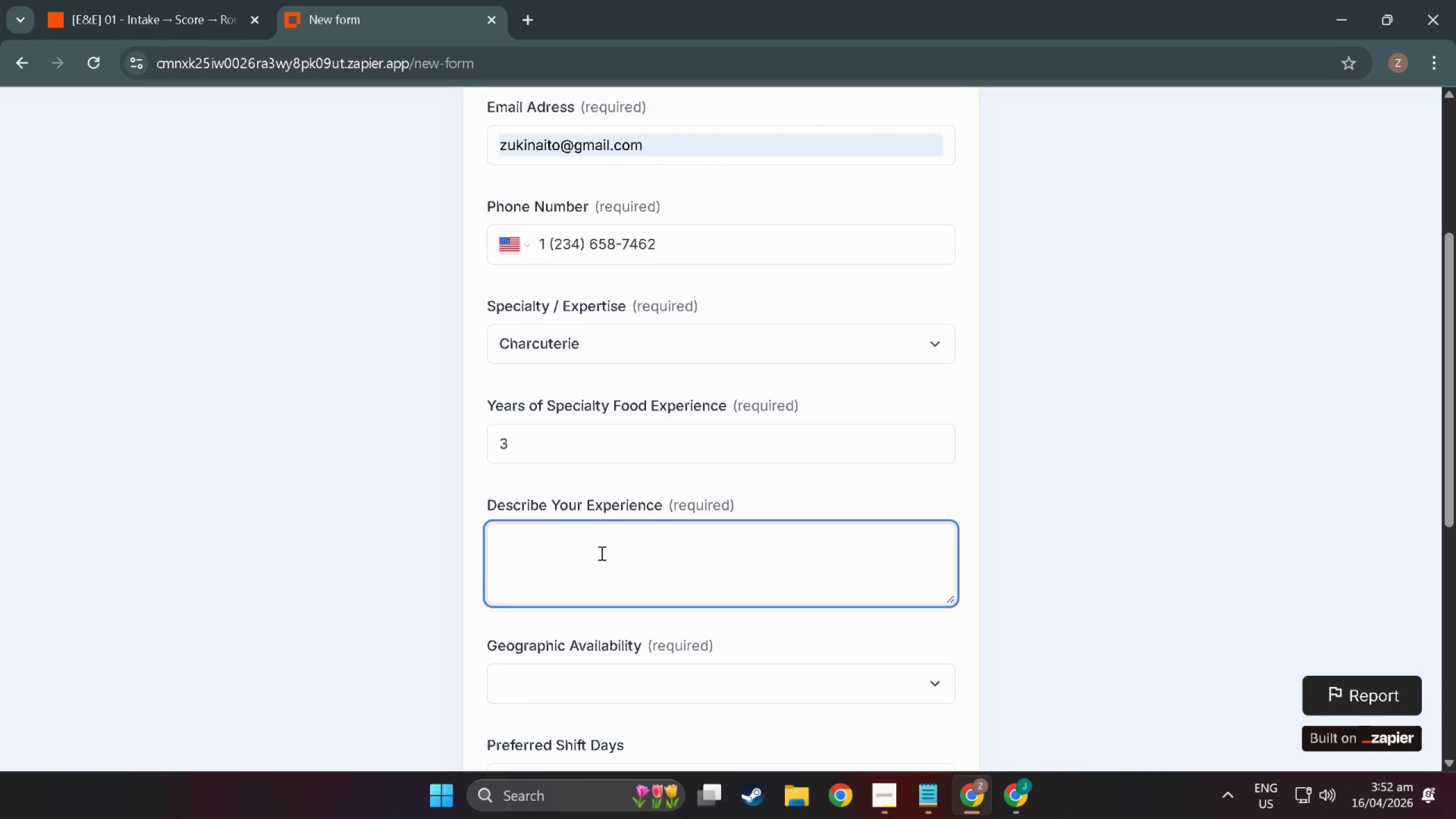 
hold_key(key=ShiftLeft, duration=1.03)
 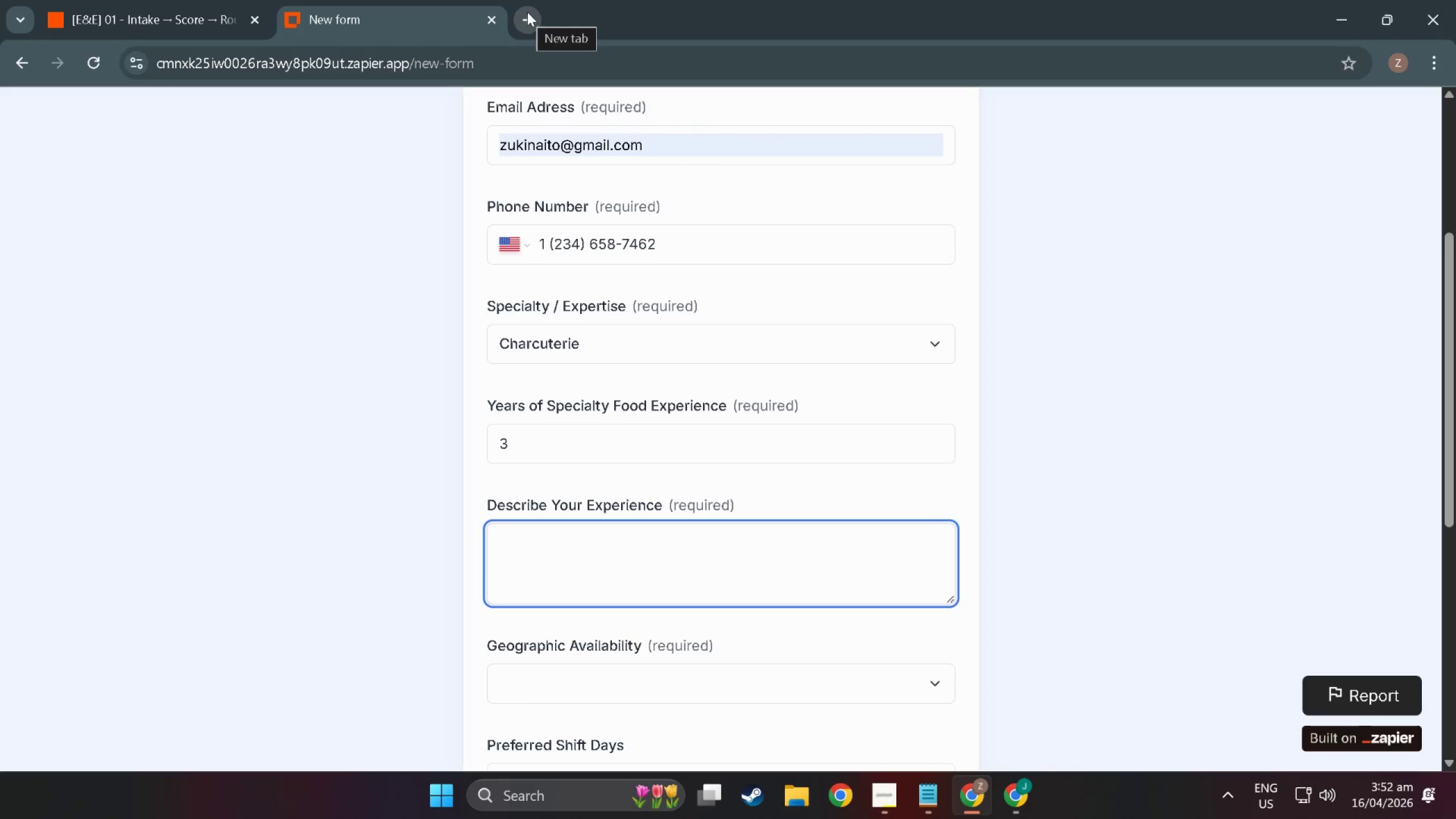 
left_click([527, 12])
 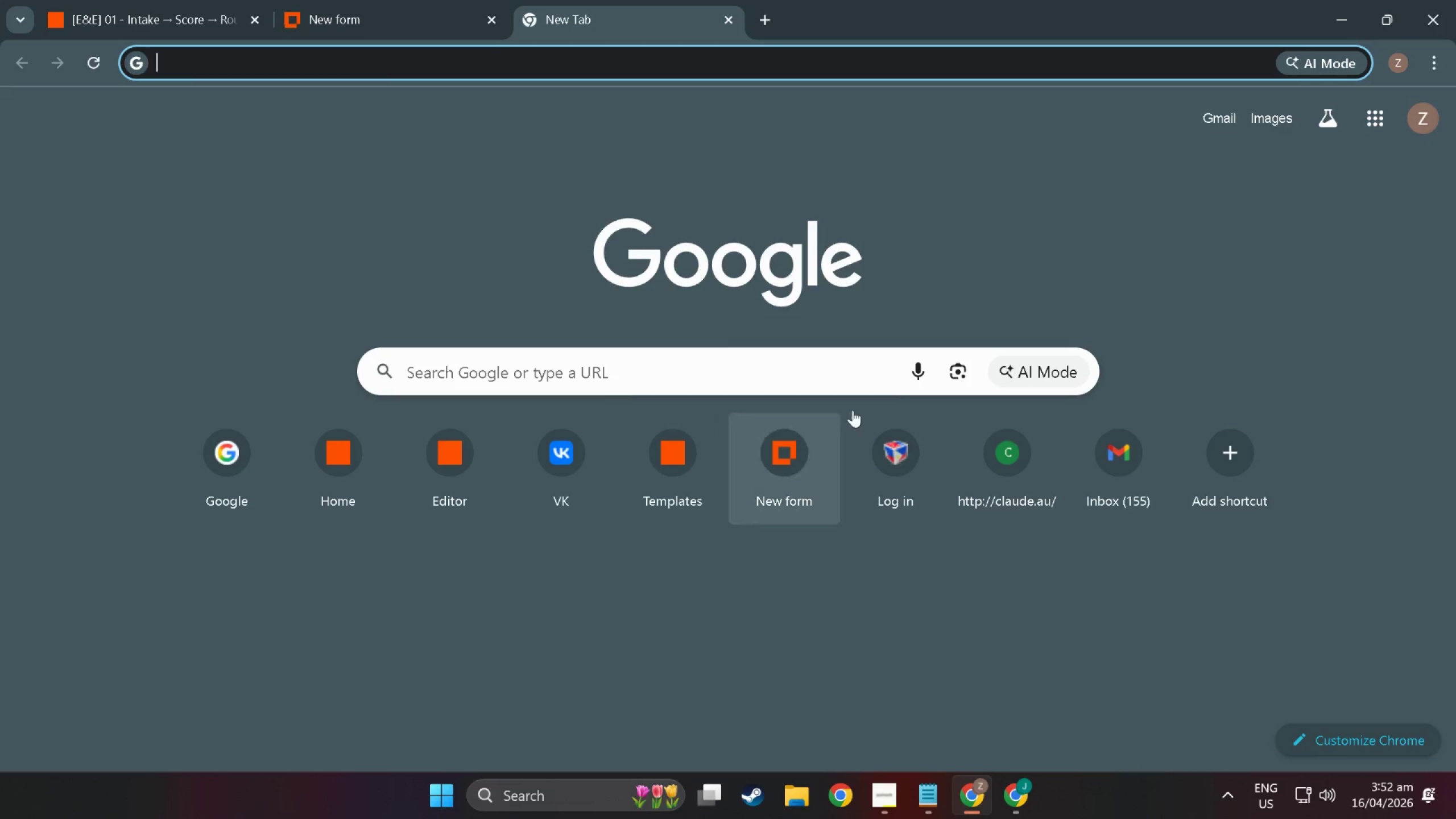 
left_click([1025, 370])
 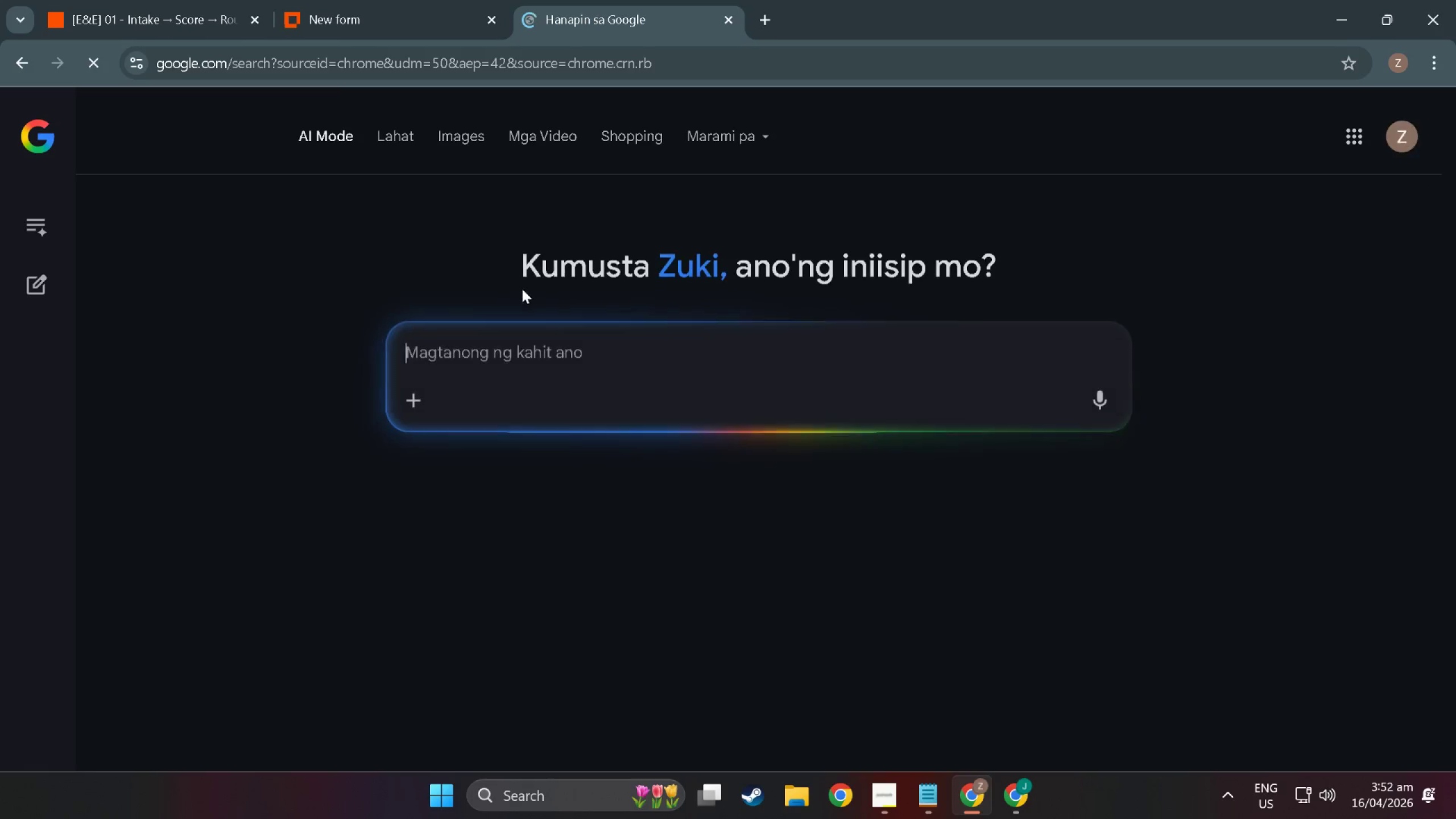 
type(generate c)
 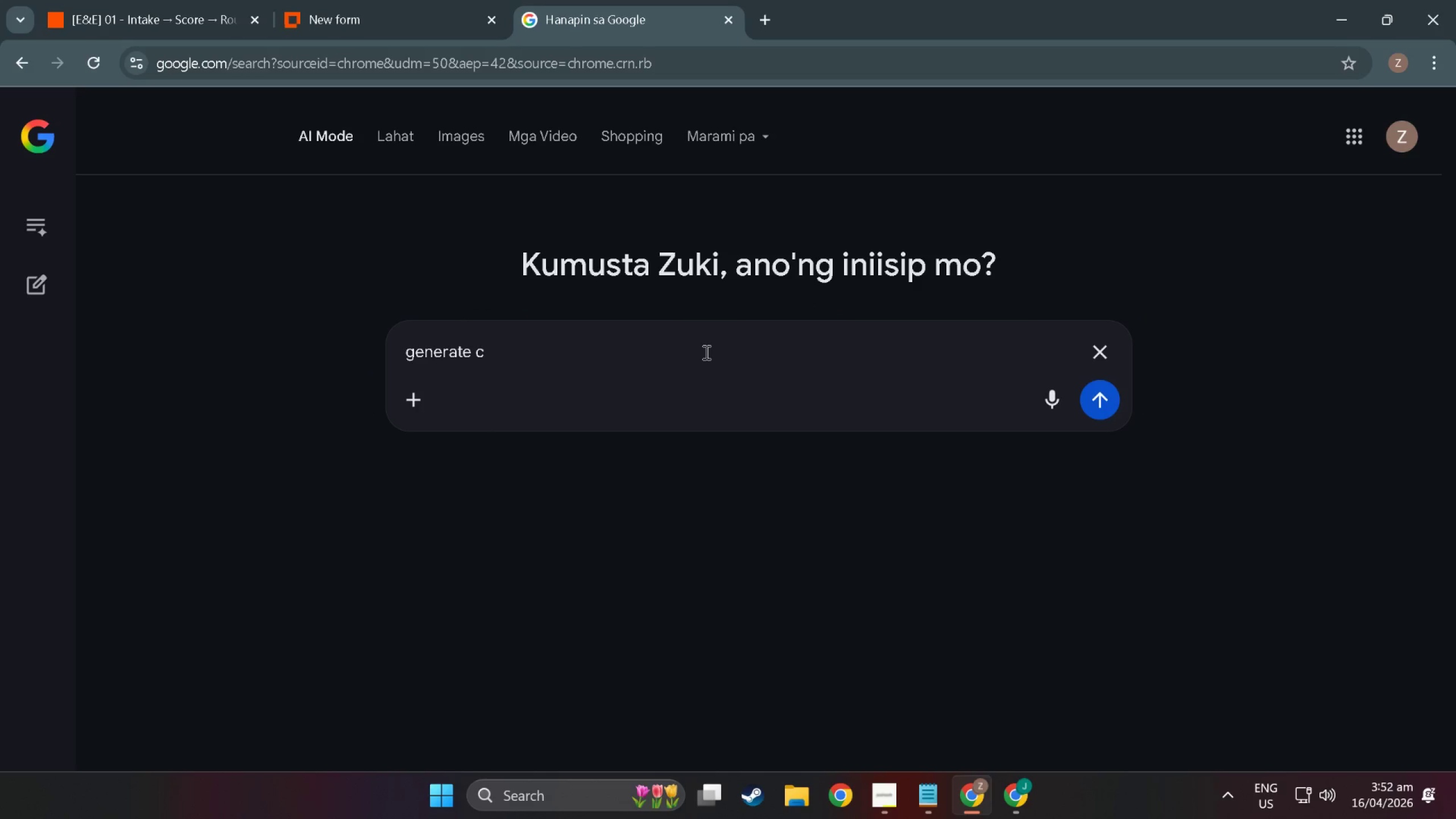 
key(Backspace)
type(experience)
 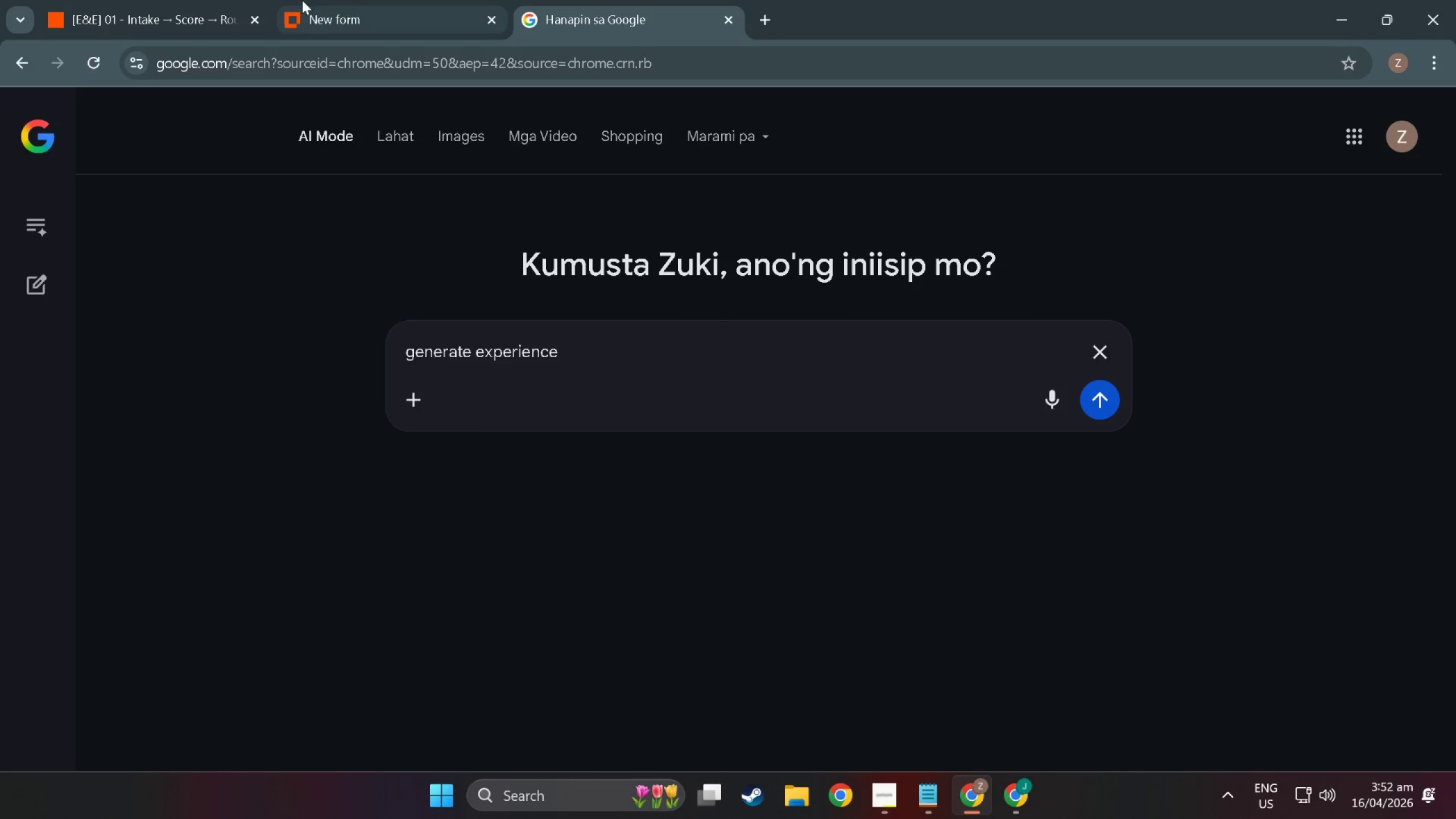 
left_click([358, 0])
 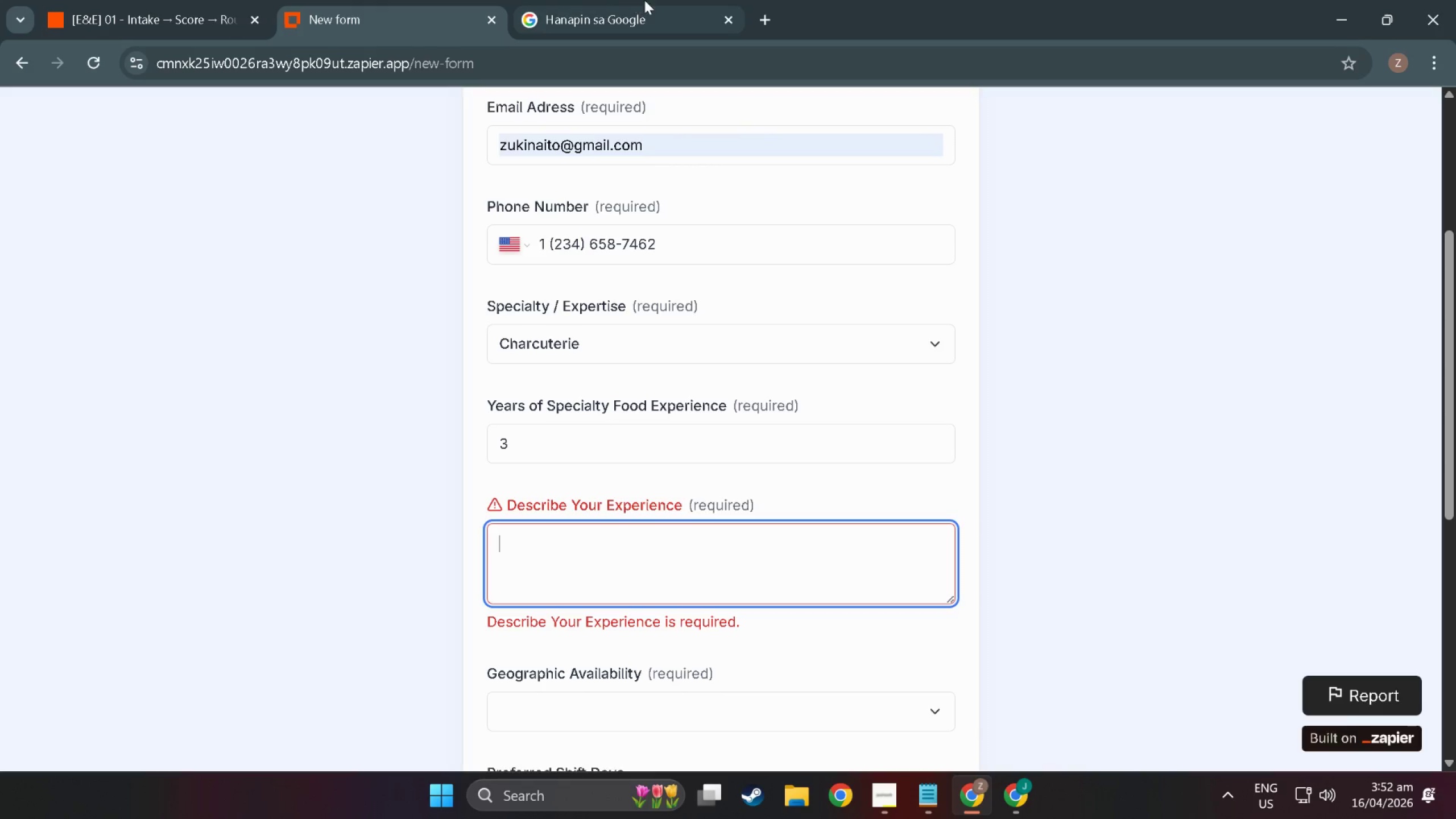 
left_click([653, 0])
 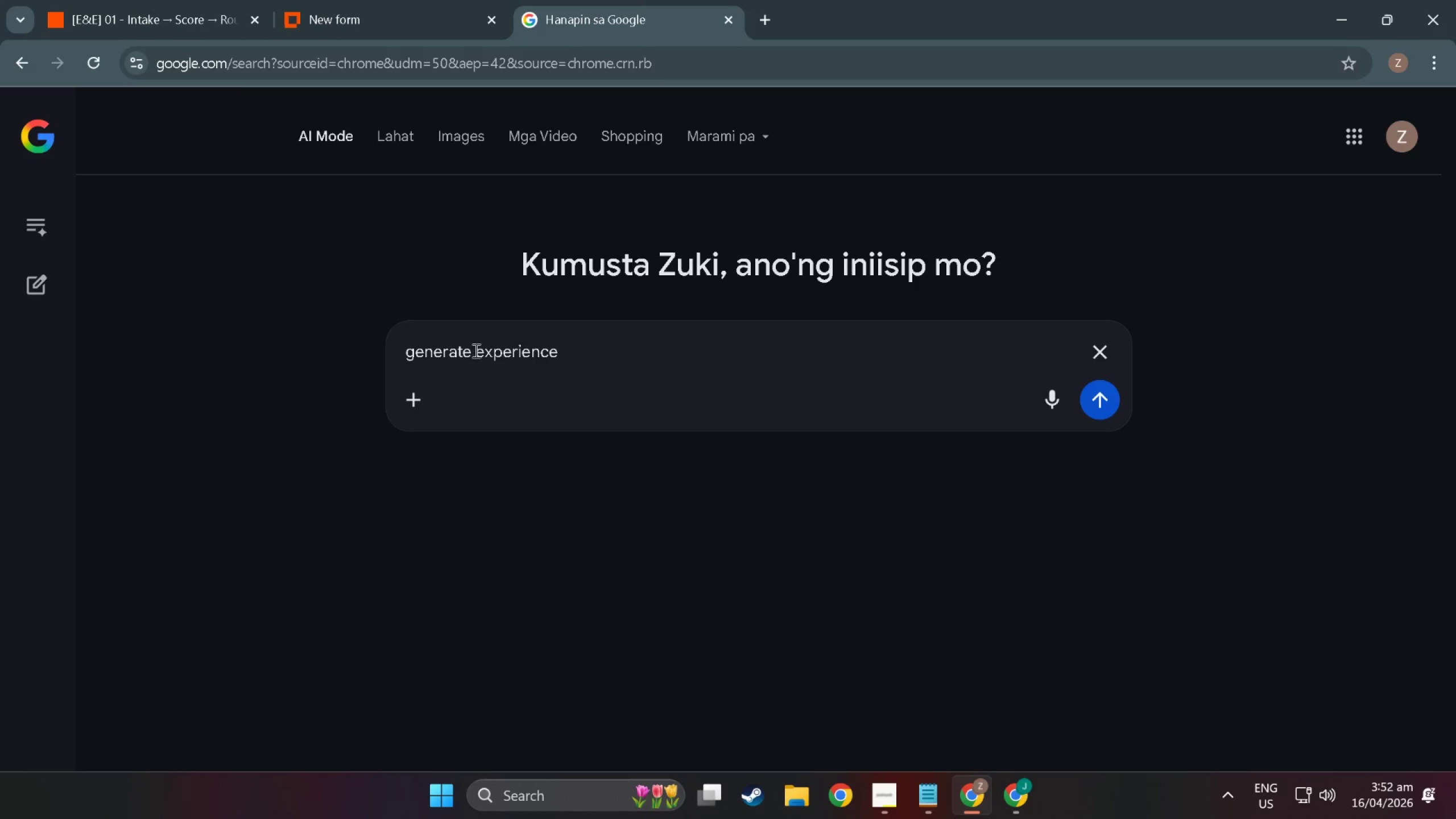 
left_click([475, 350])
 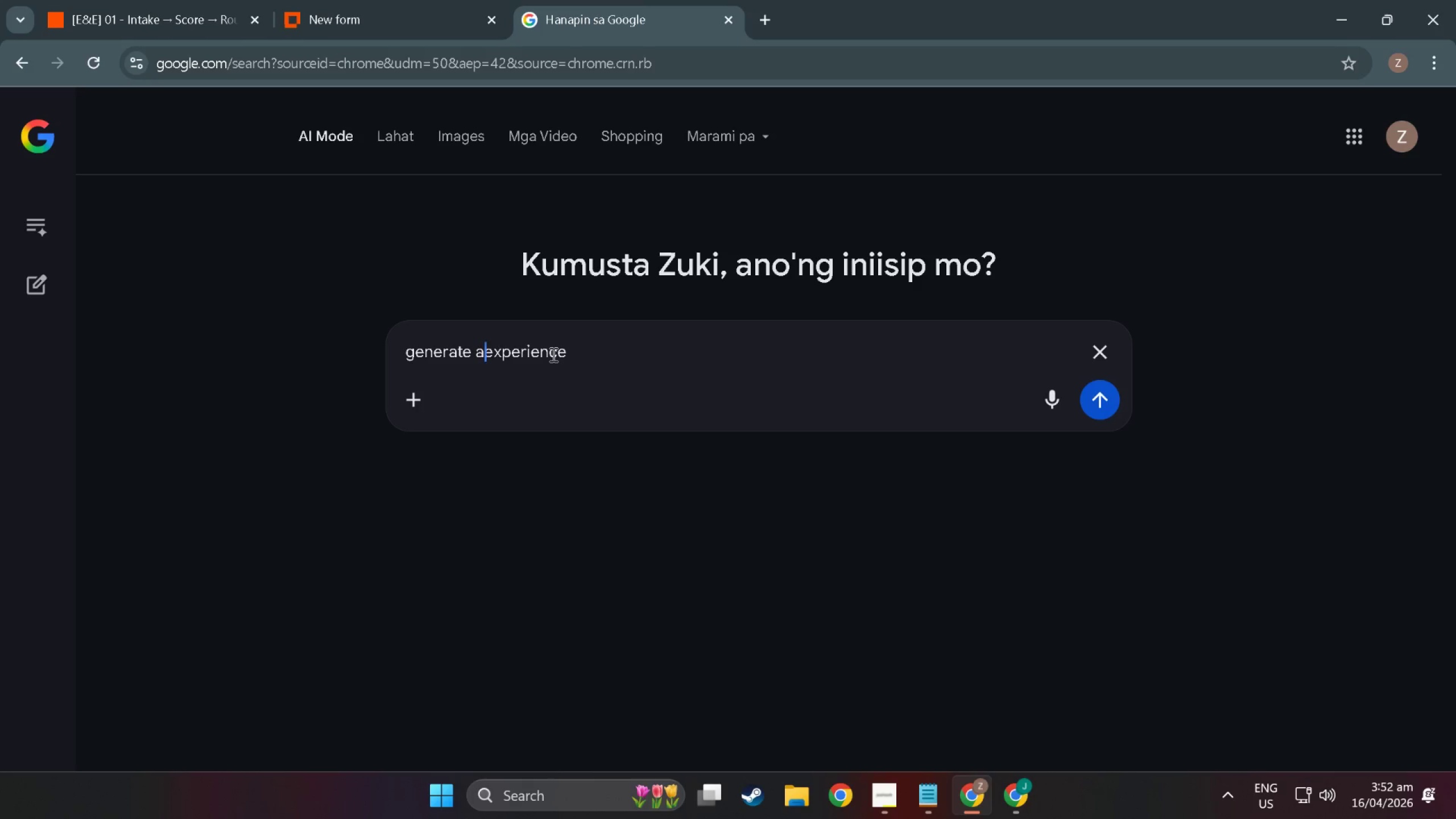 
type(a describv)
key(Backspace)
type(e an )
 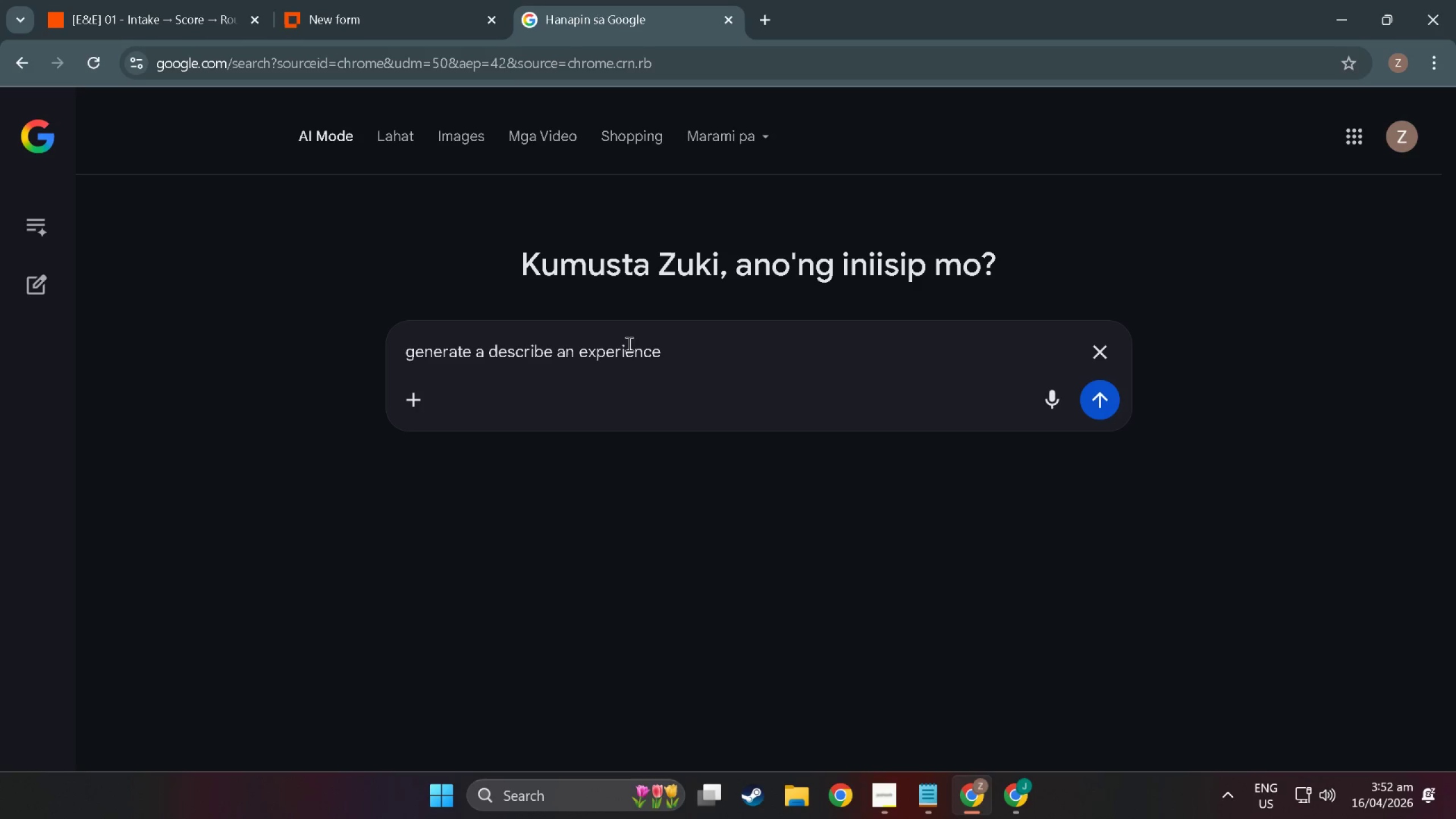 
left_click_drag(start_coordinate=[633, 342], to_coordinate=[672, 354])
 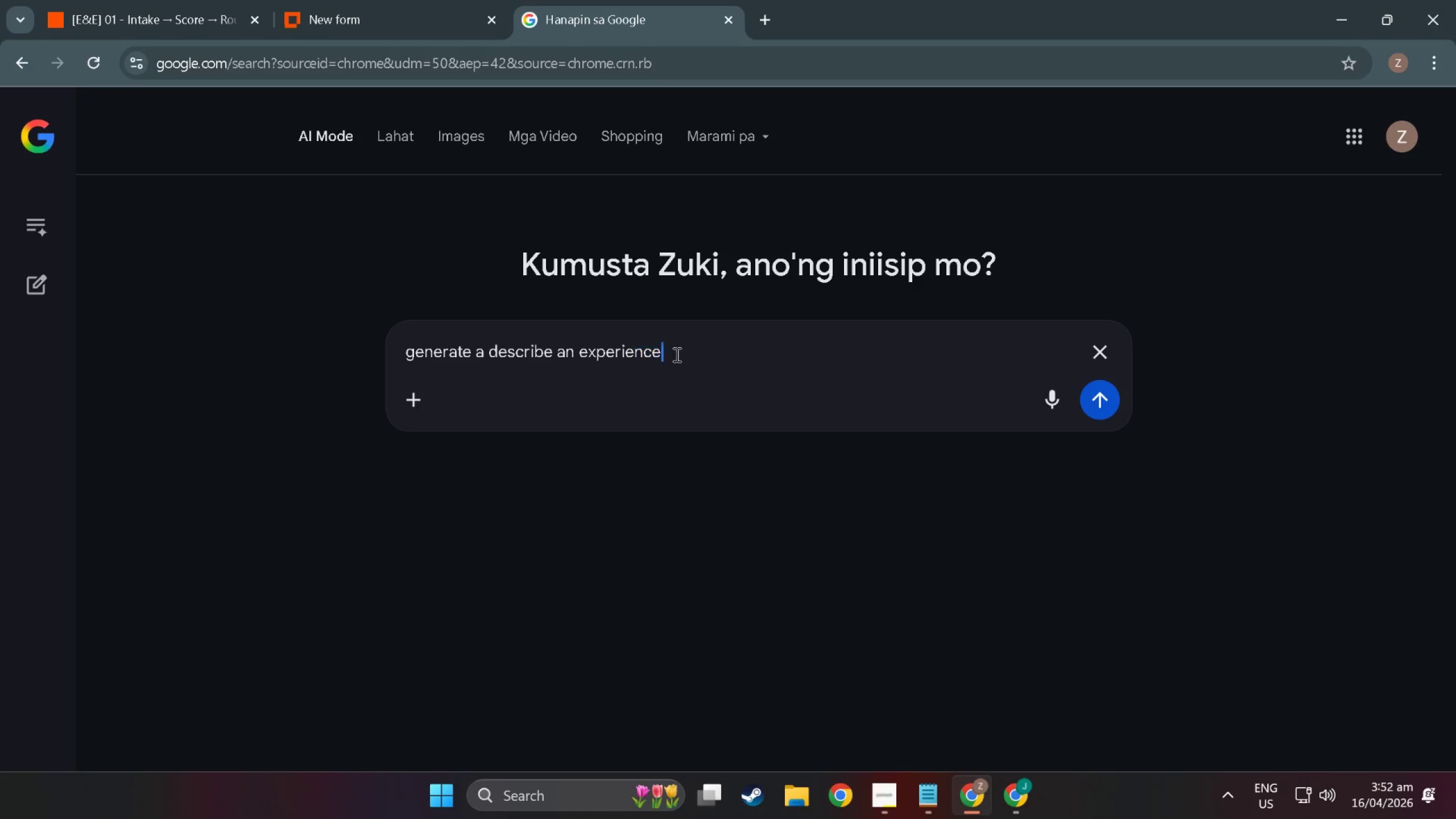 
double_click([676, 354])
 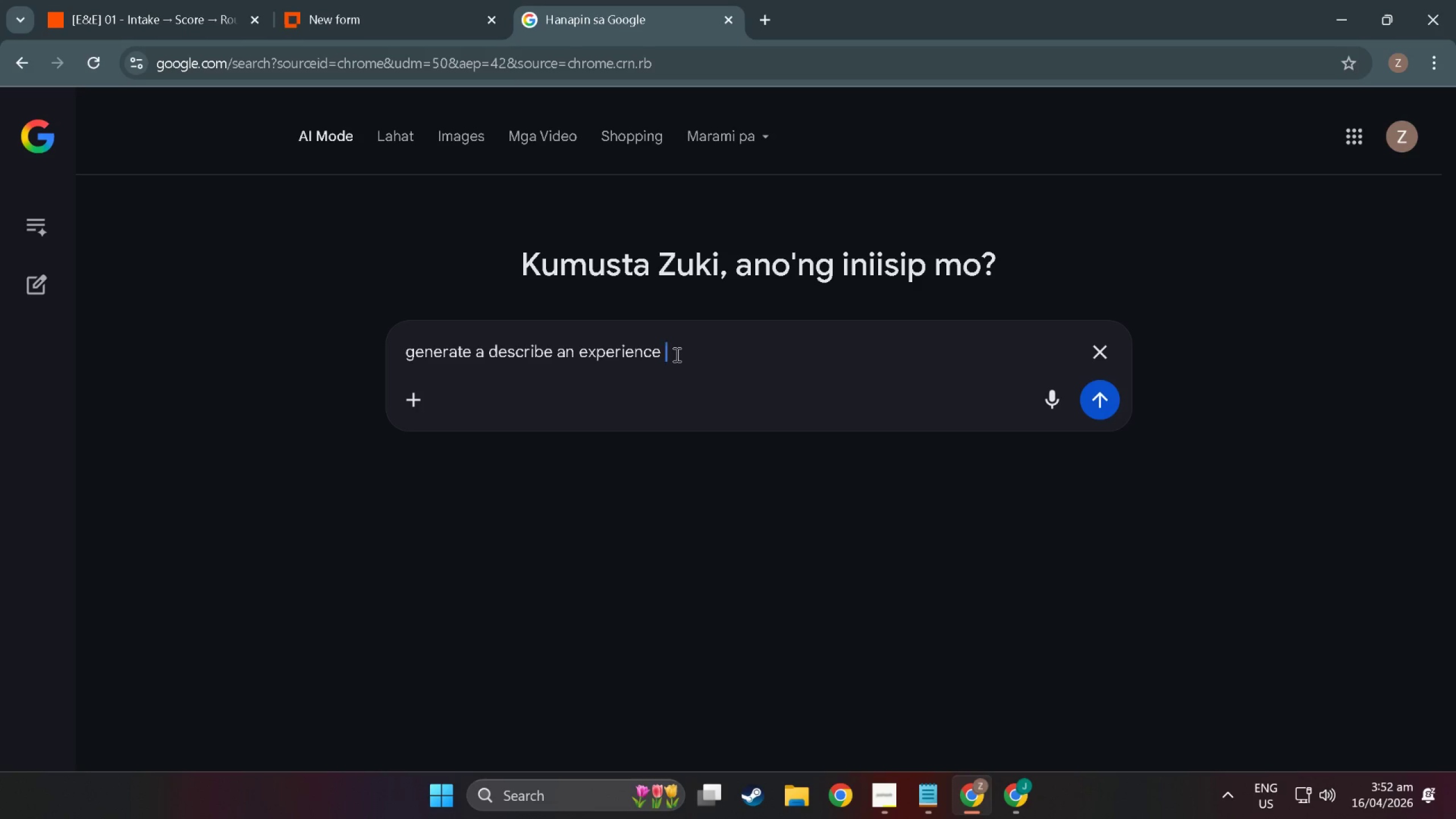 
type( for )
 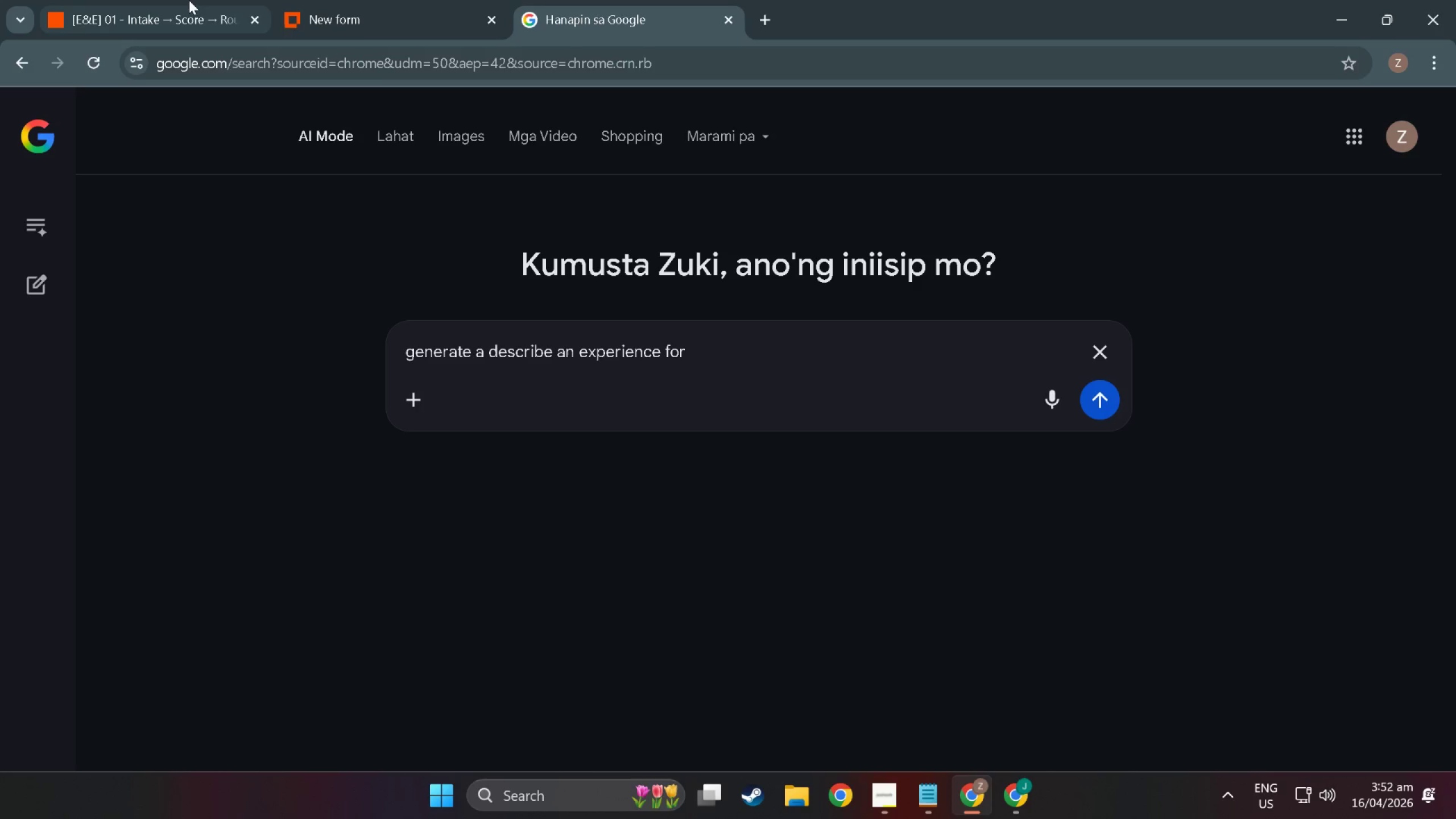 
left_click([188, 0])
 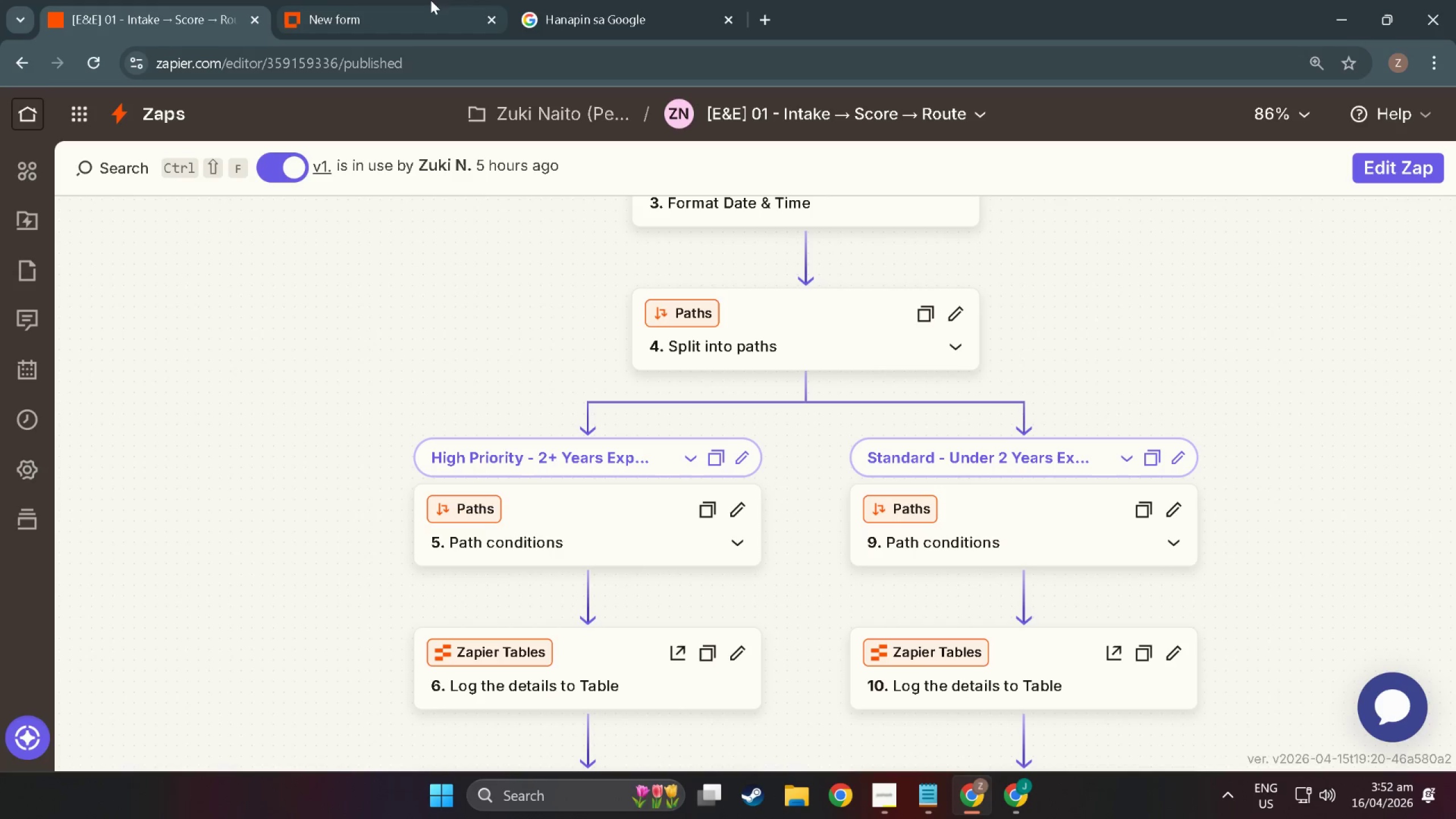 
left_click([340, 0])
 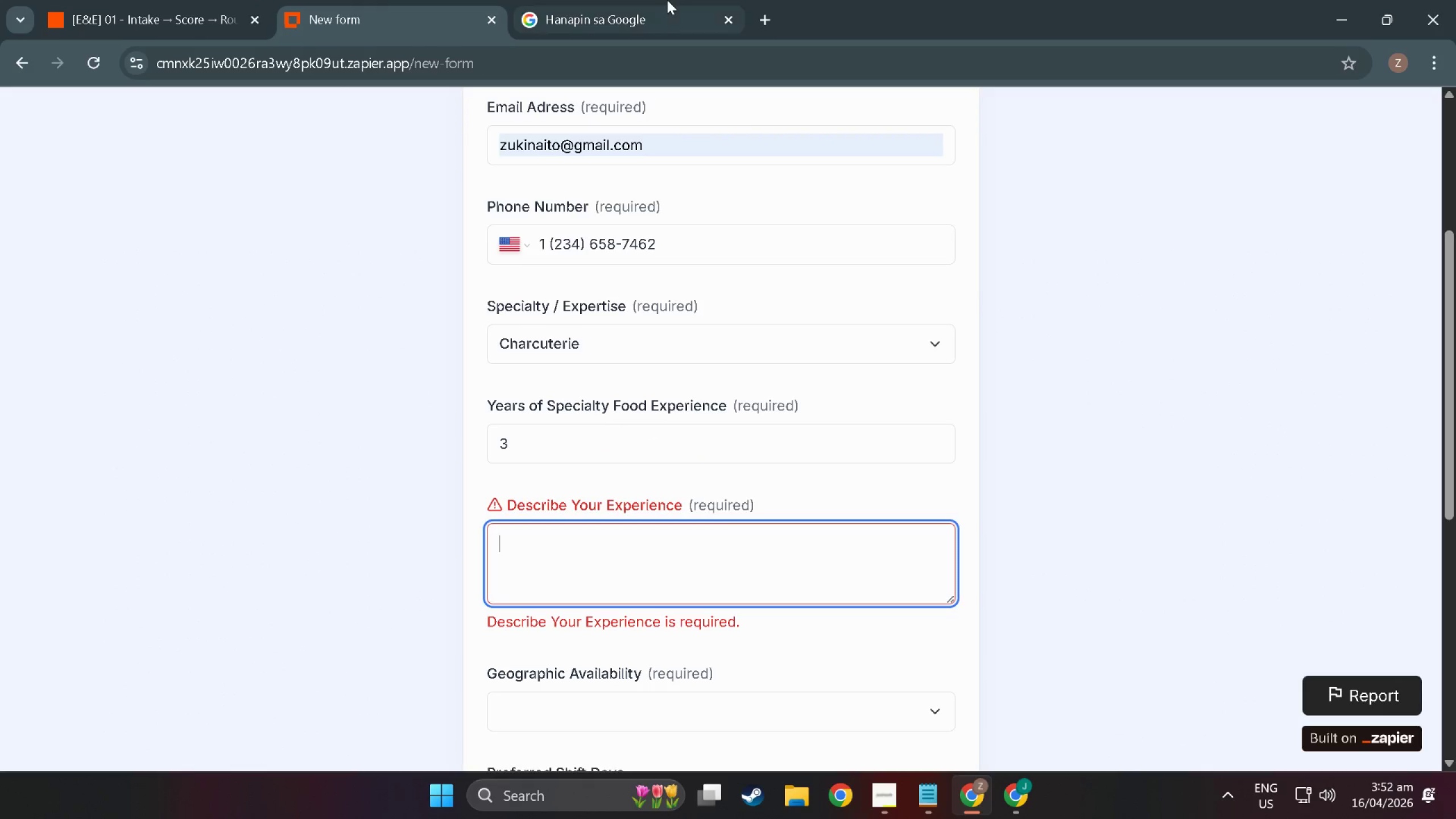 
left_click([632, 3])
 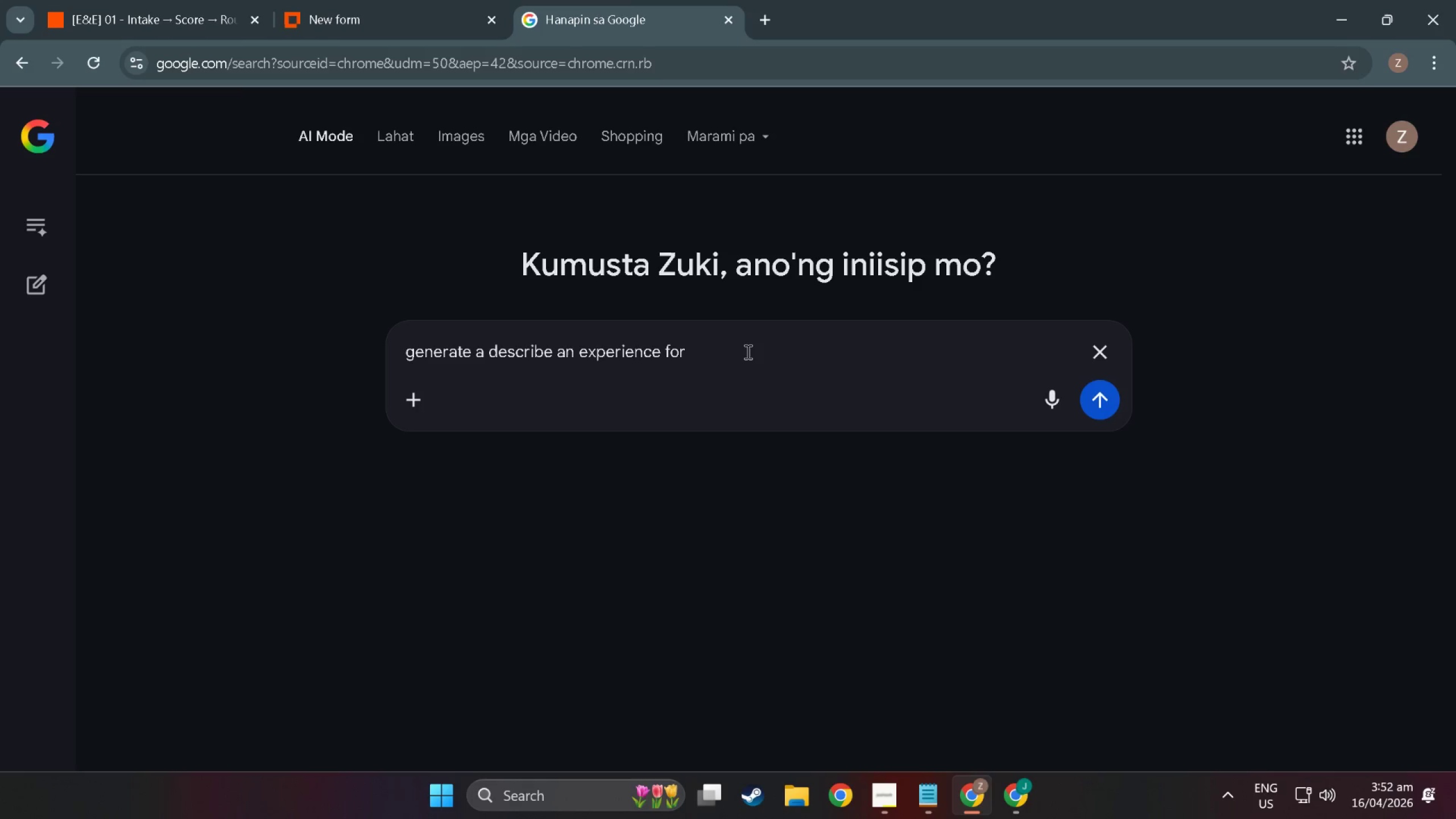 
type(charcuterie)
 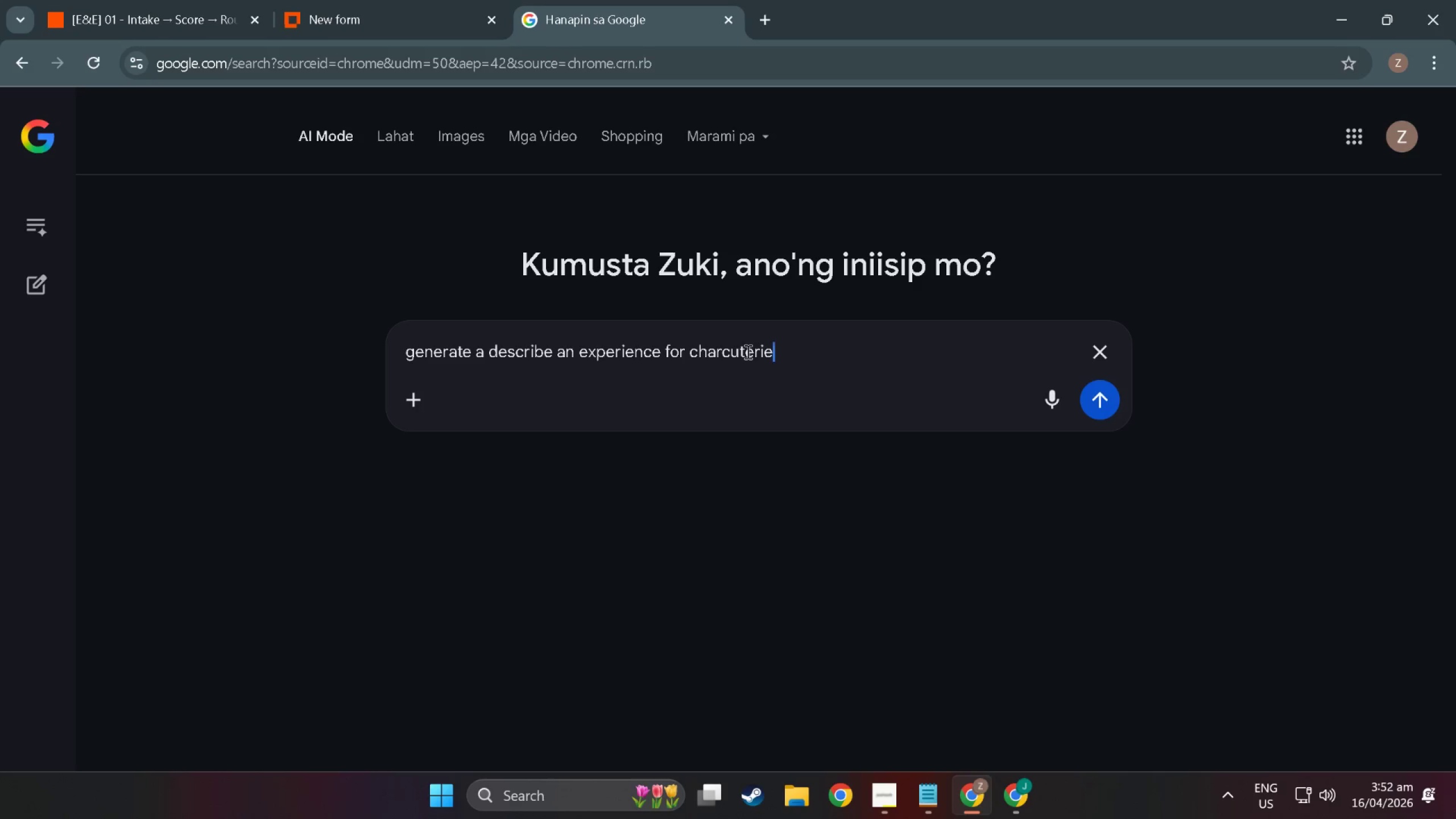 
key(Enter)
 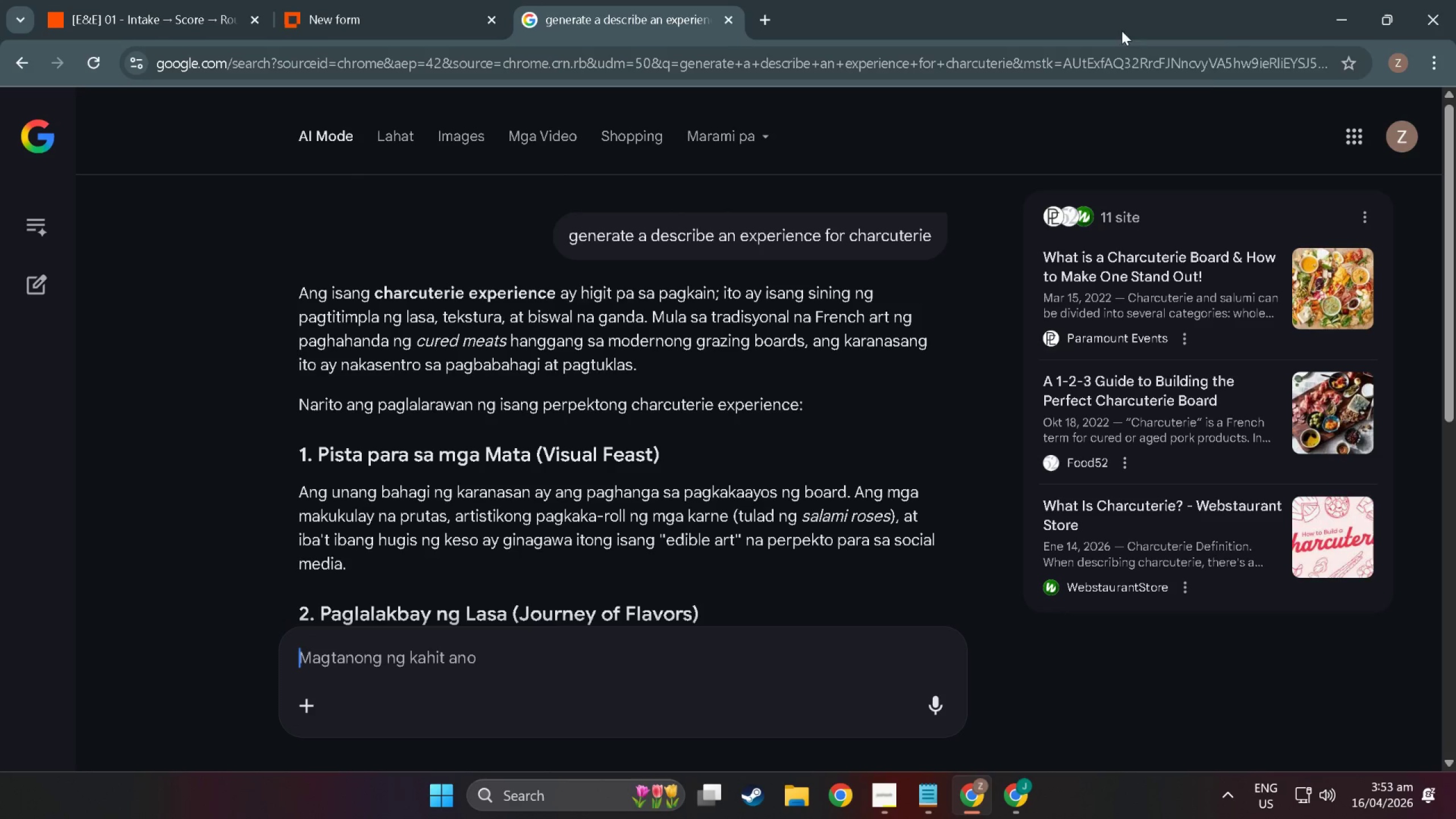 
wait(6.61)
 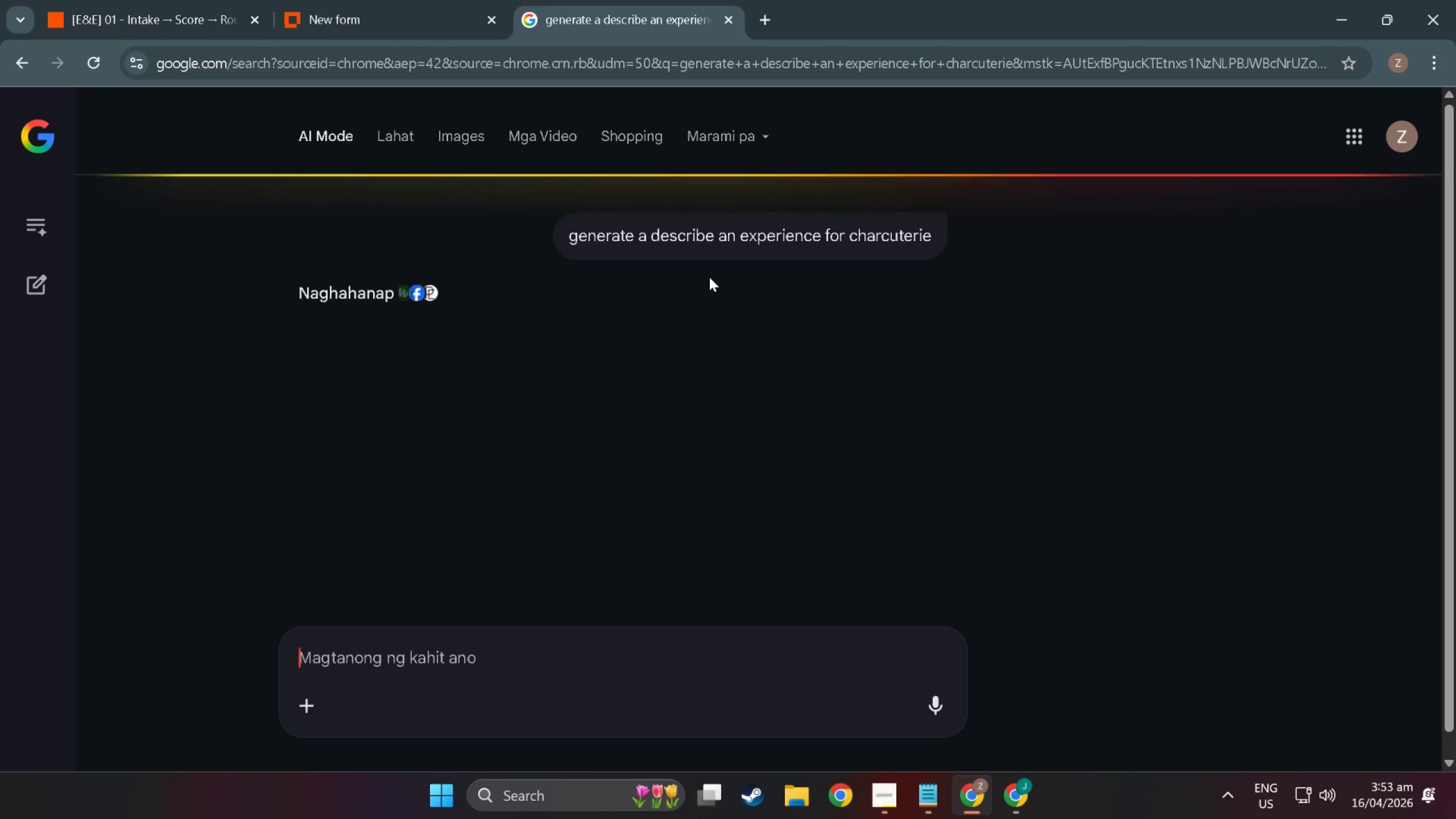 
left_click([1429, 62])
 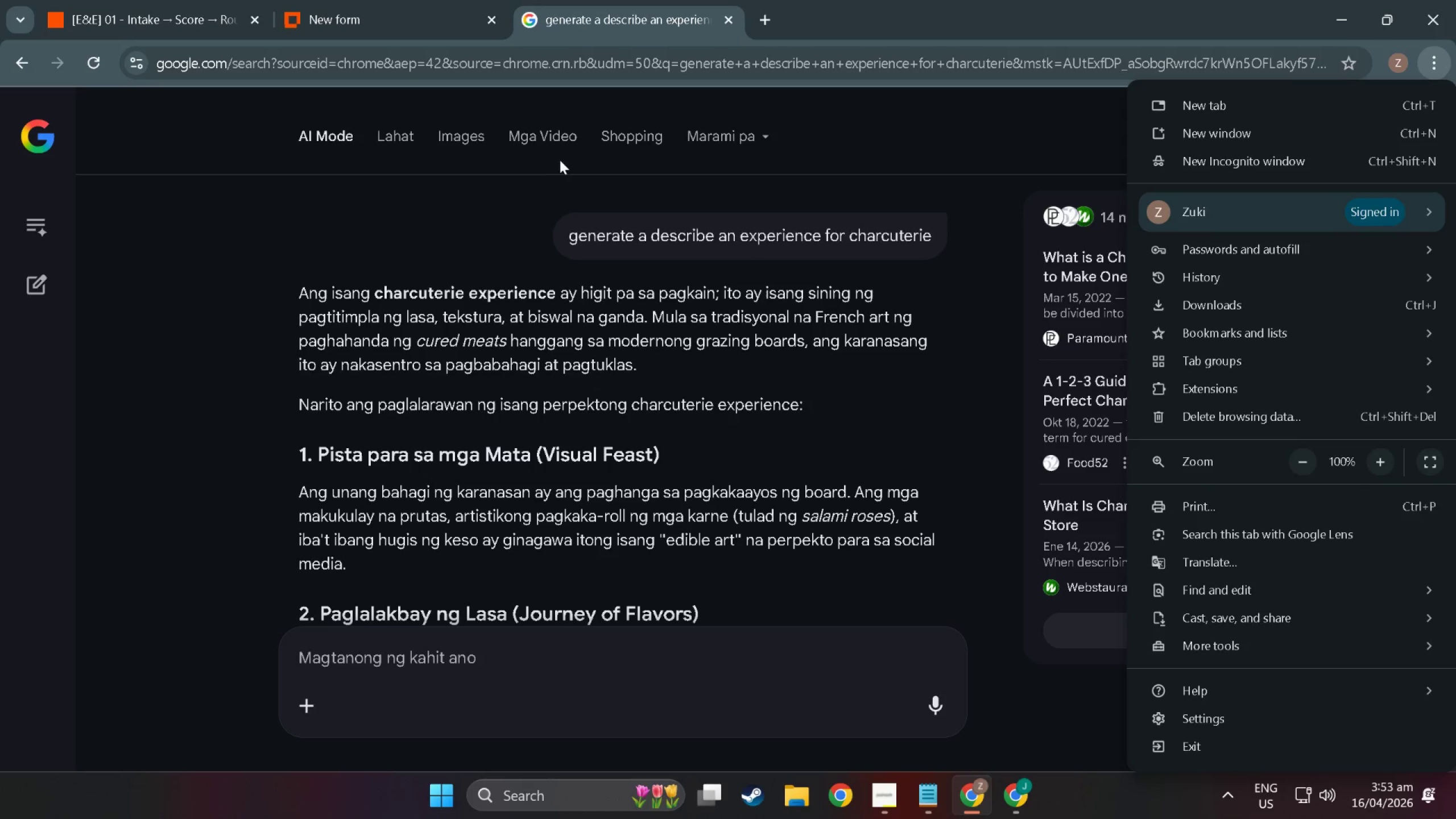 
left_click([574, 57])
 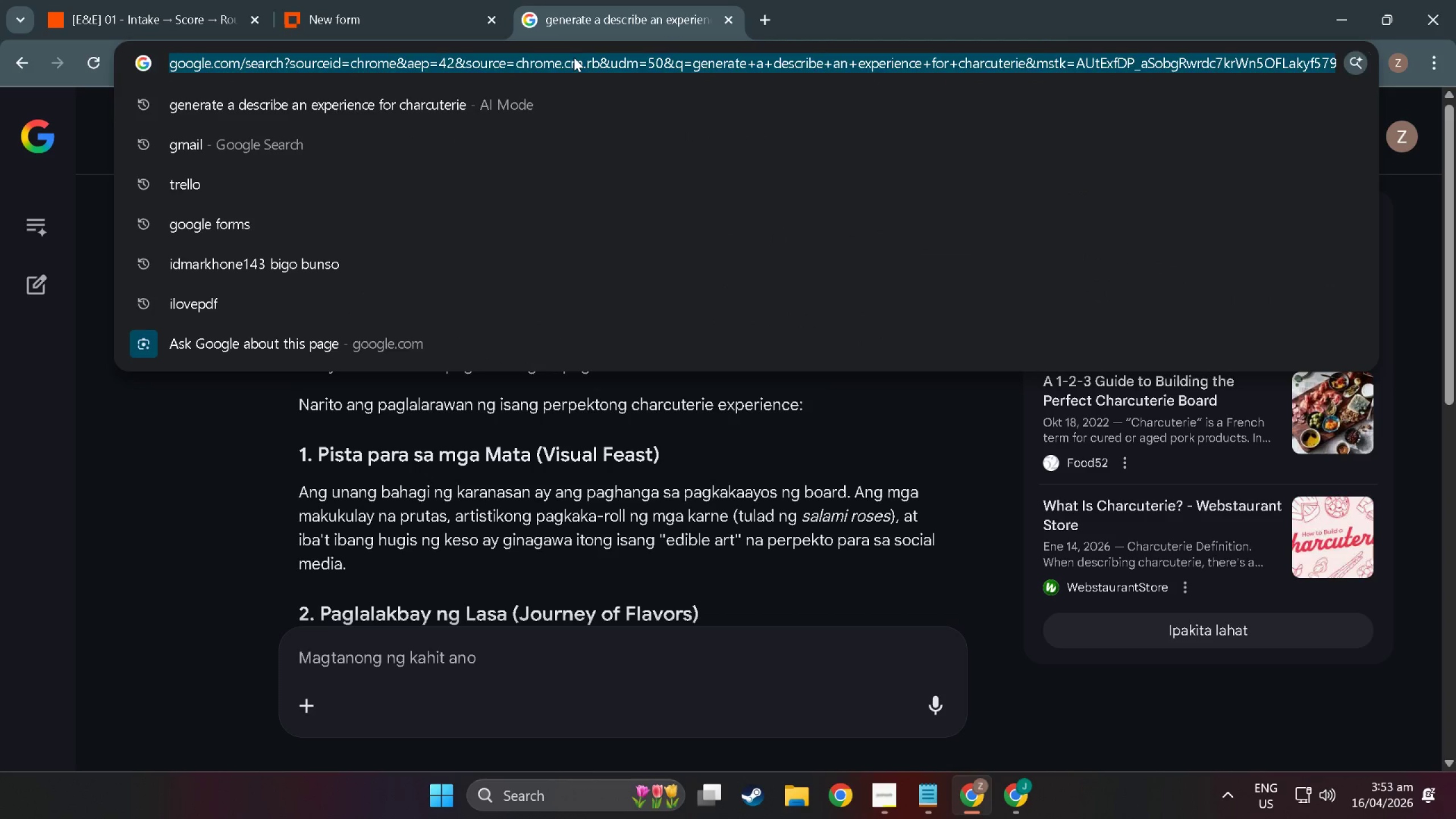 
key(G)
 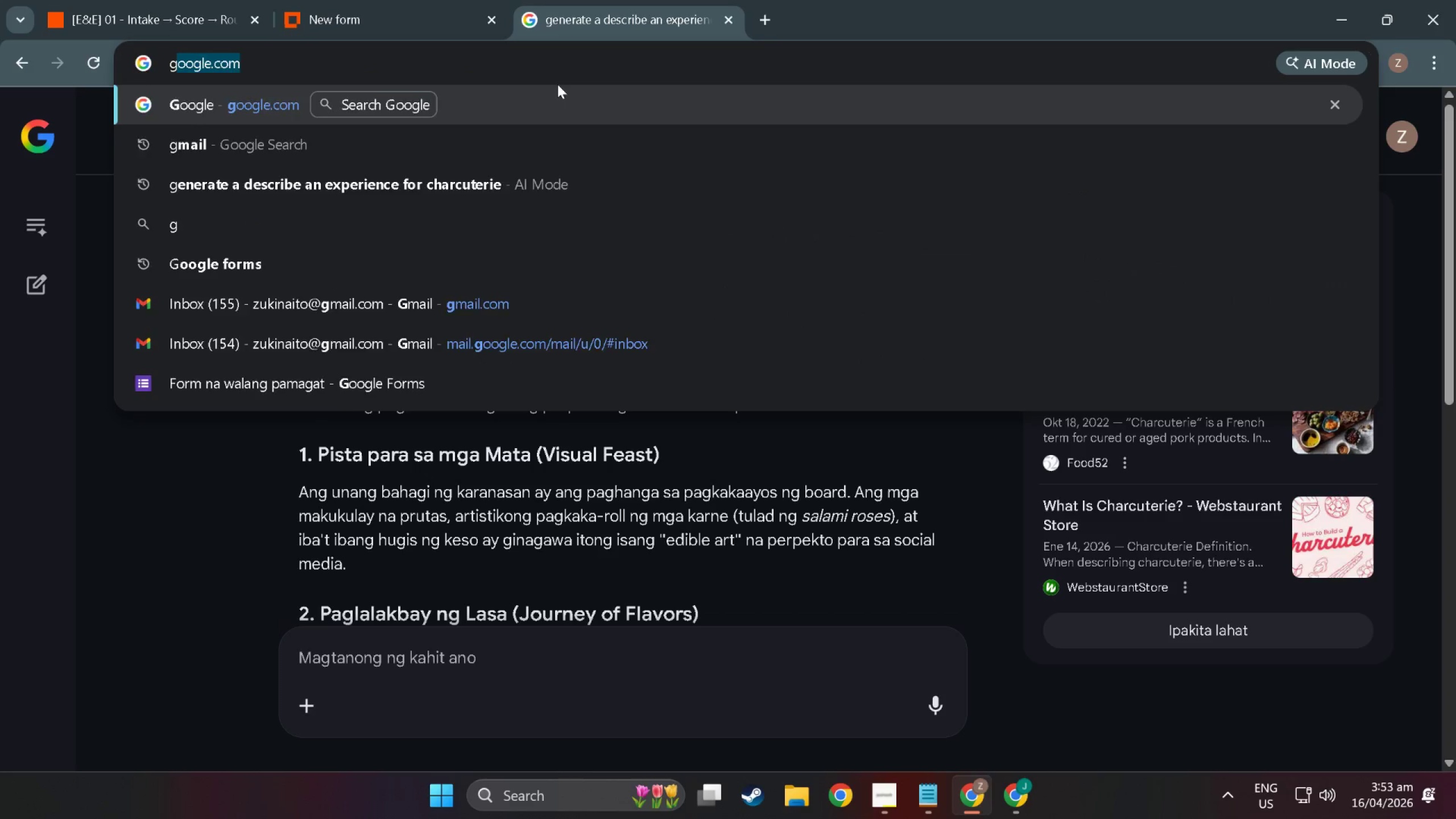 
key(E)
 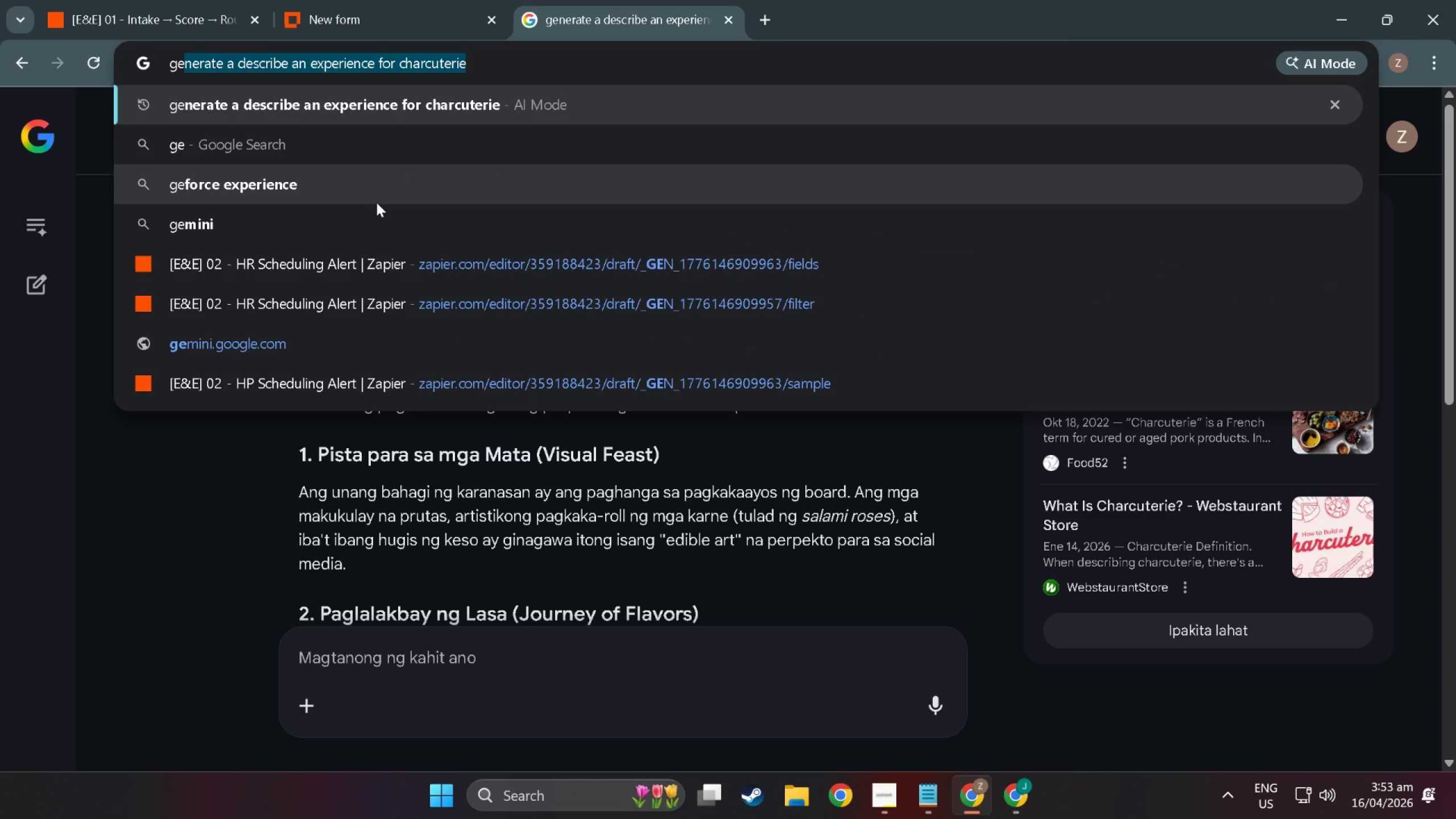 
left_click([77, 566])
 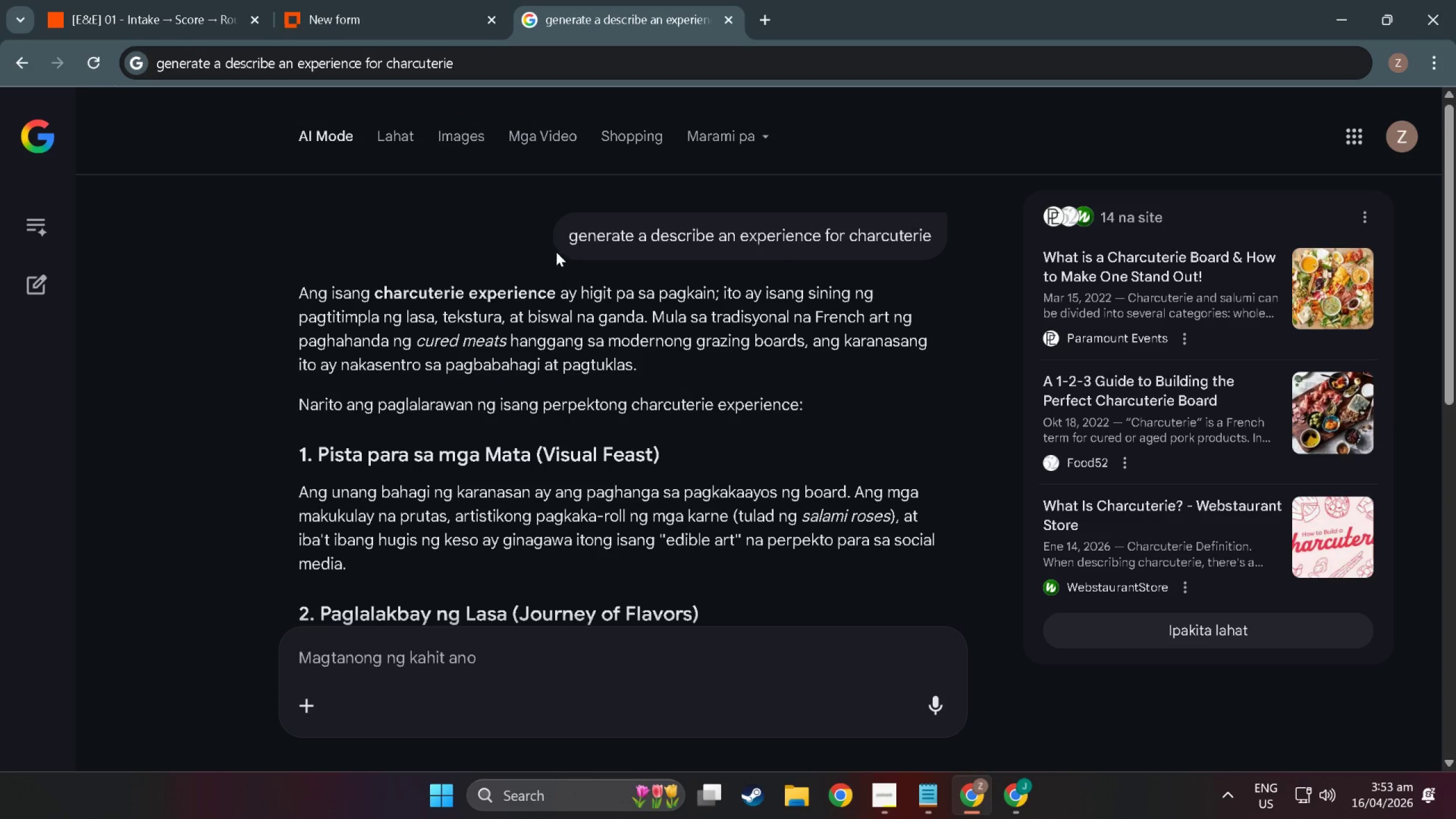 
left_click_drag(start_coordinate=[568, 240], to_coordinate=[932, 237])
 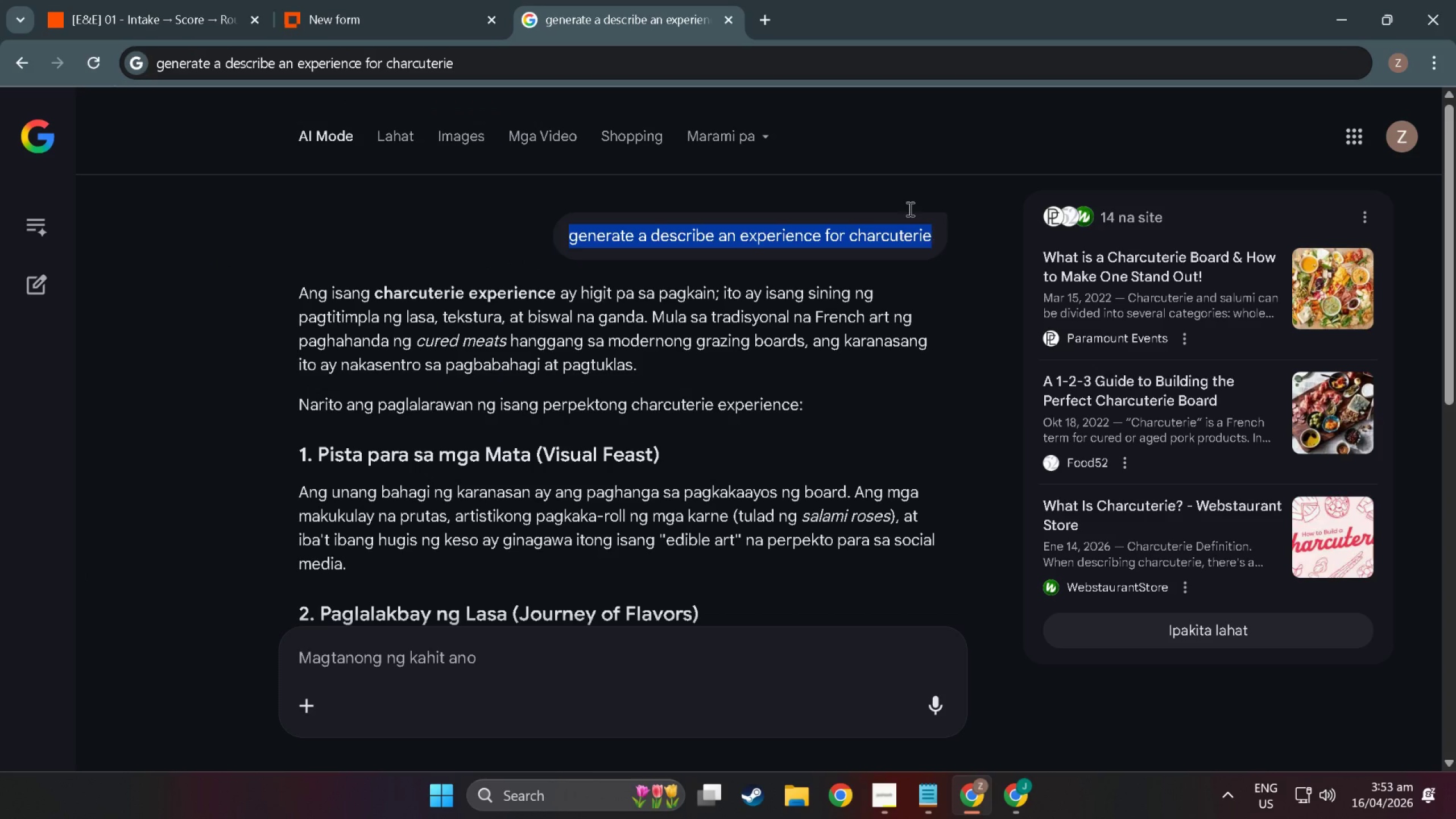 
key(Control+ControlLeft)
 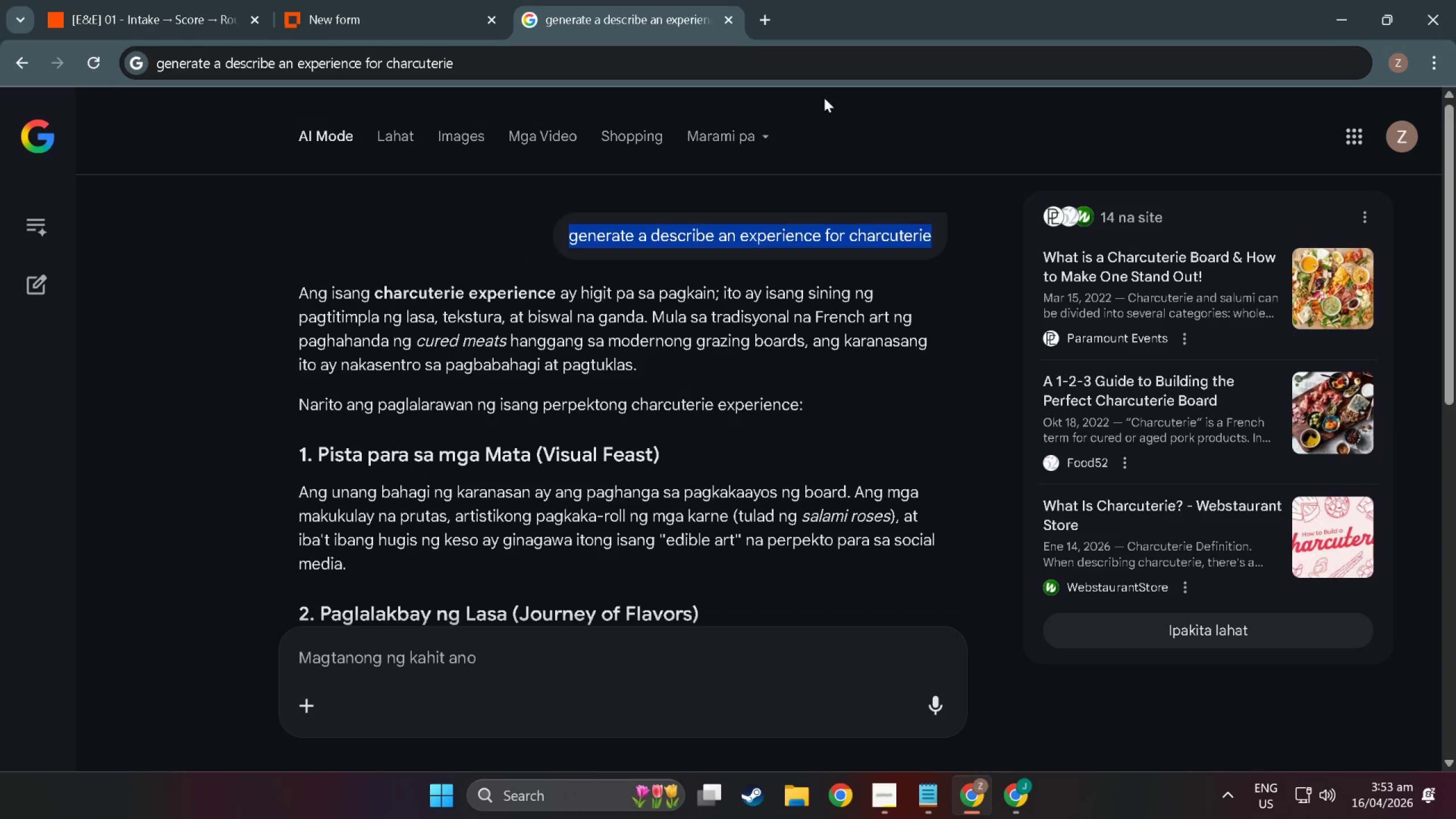 
key(Control+C)
 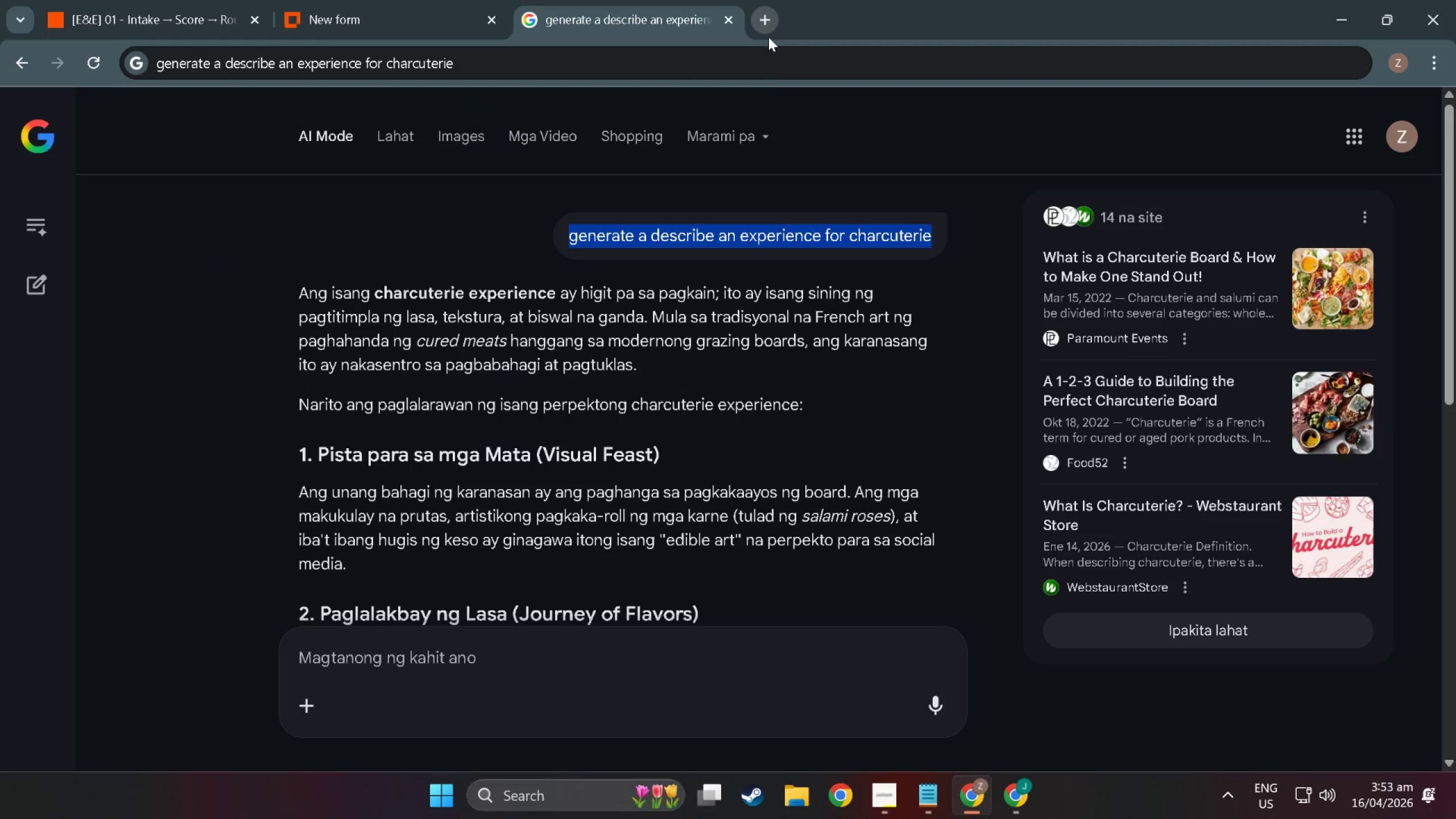 
left_click([771, 76])
 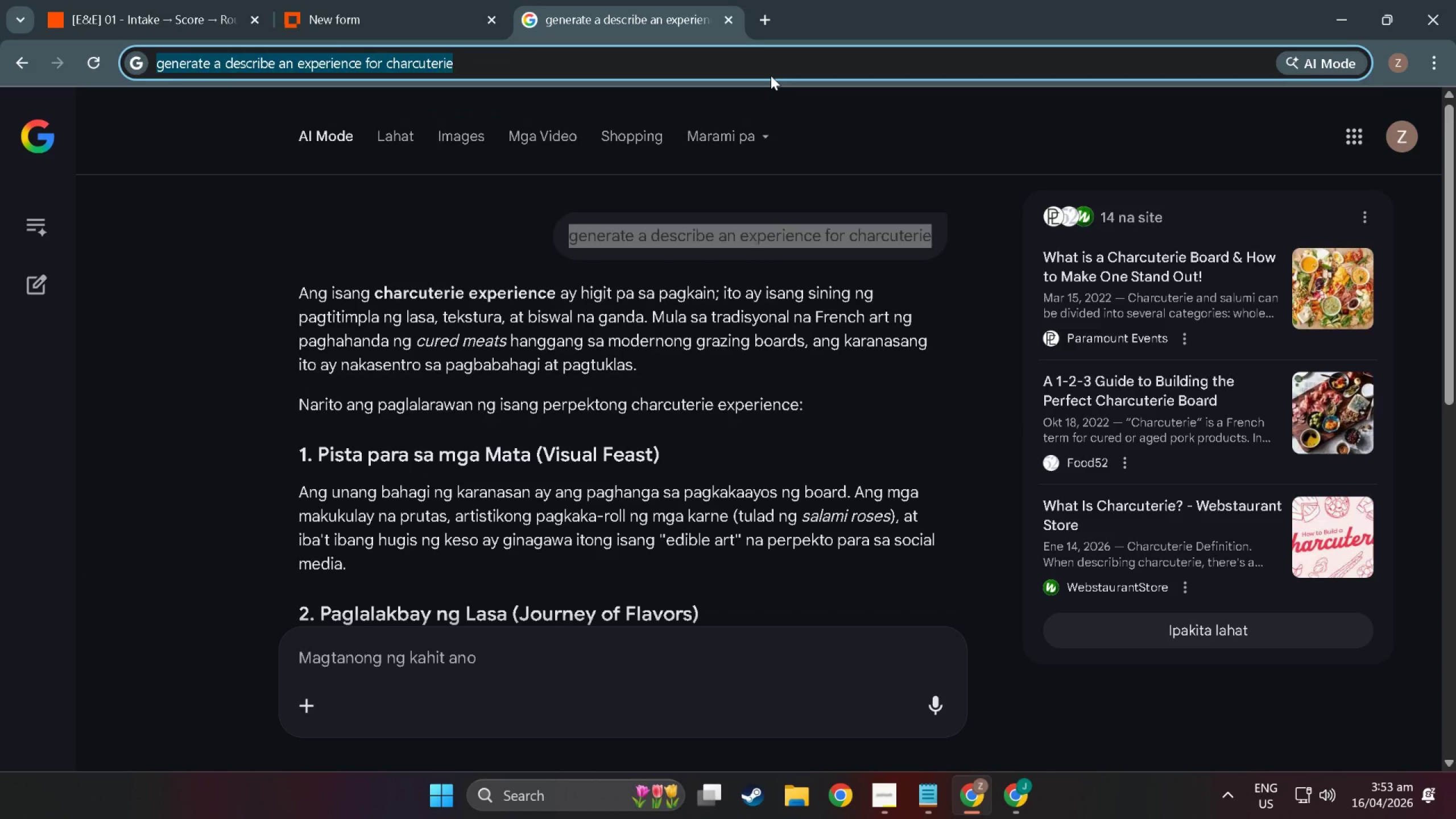 
type(g)
key(Backspace)
key(Backspace)
type(g)
key(Backspace)
key(Backspace)
type(gemino)
key(Backspace)
type(i)
 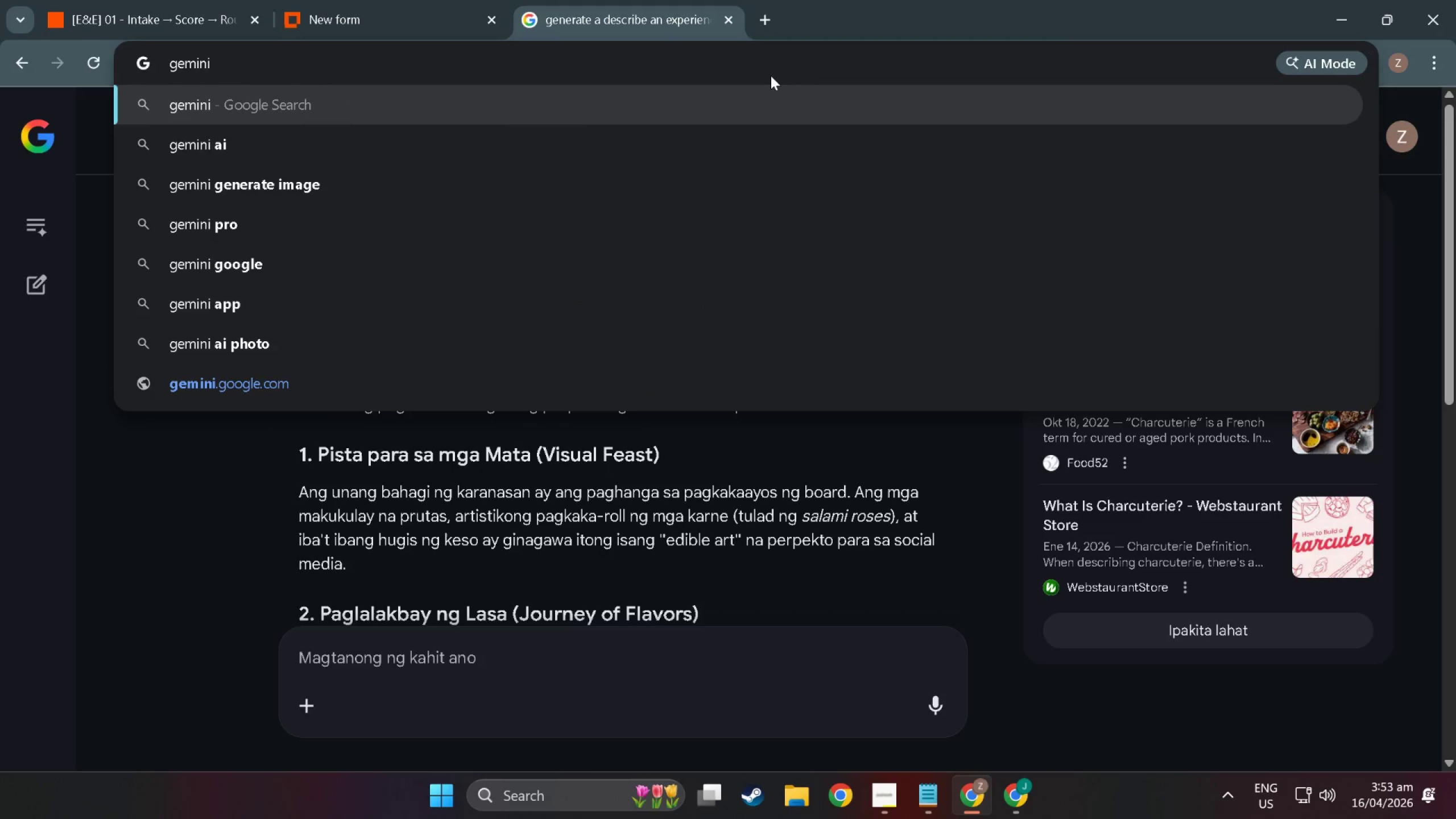 
key(Enter)
 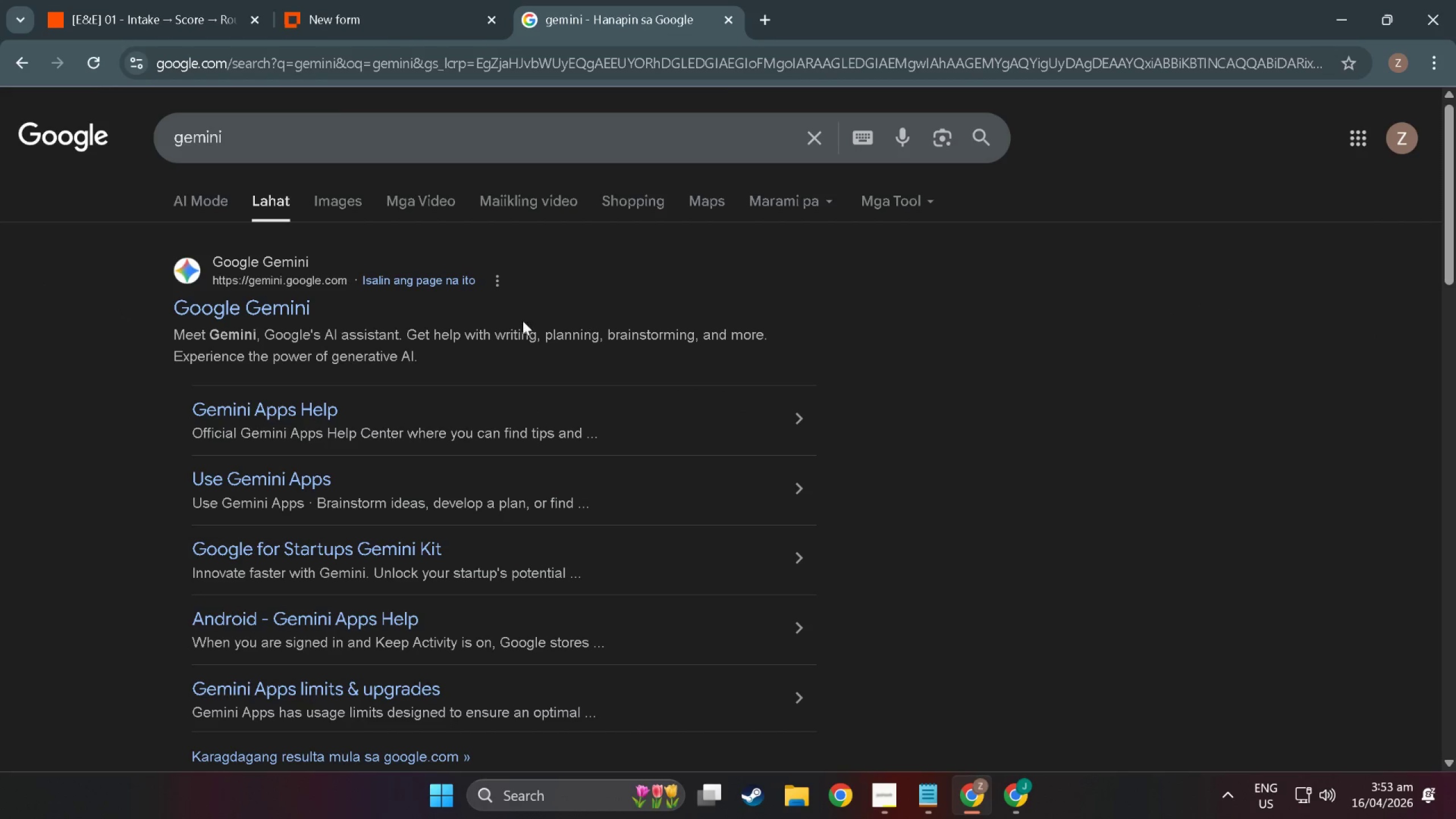 
left_click([293, 316])
 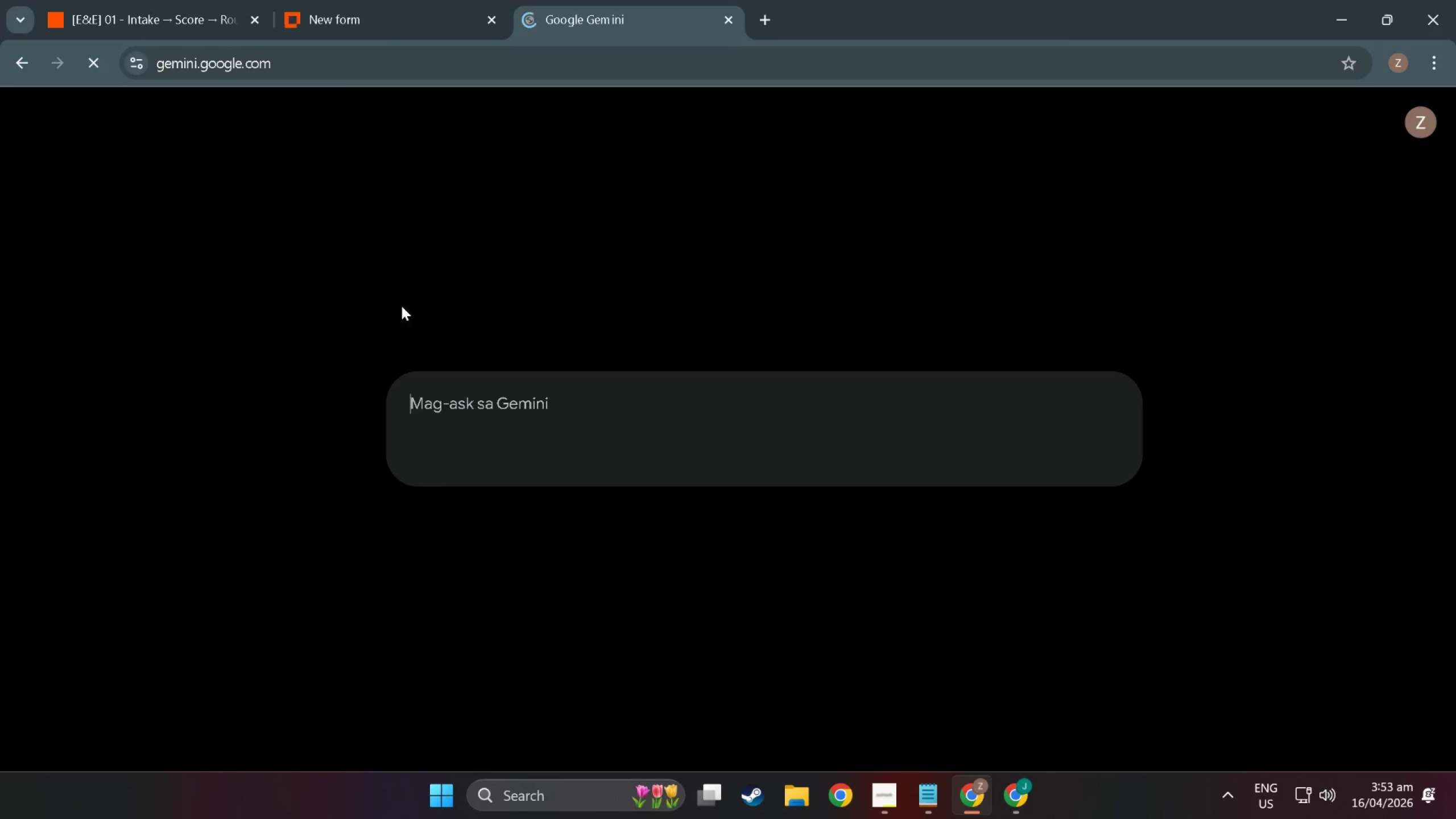 
left_click([545, 435])
 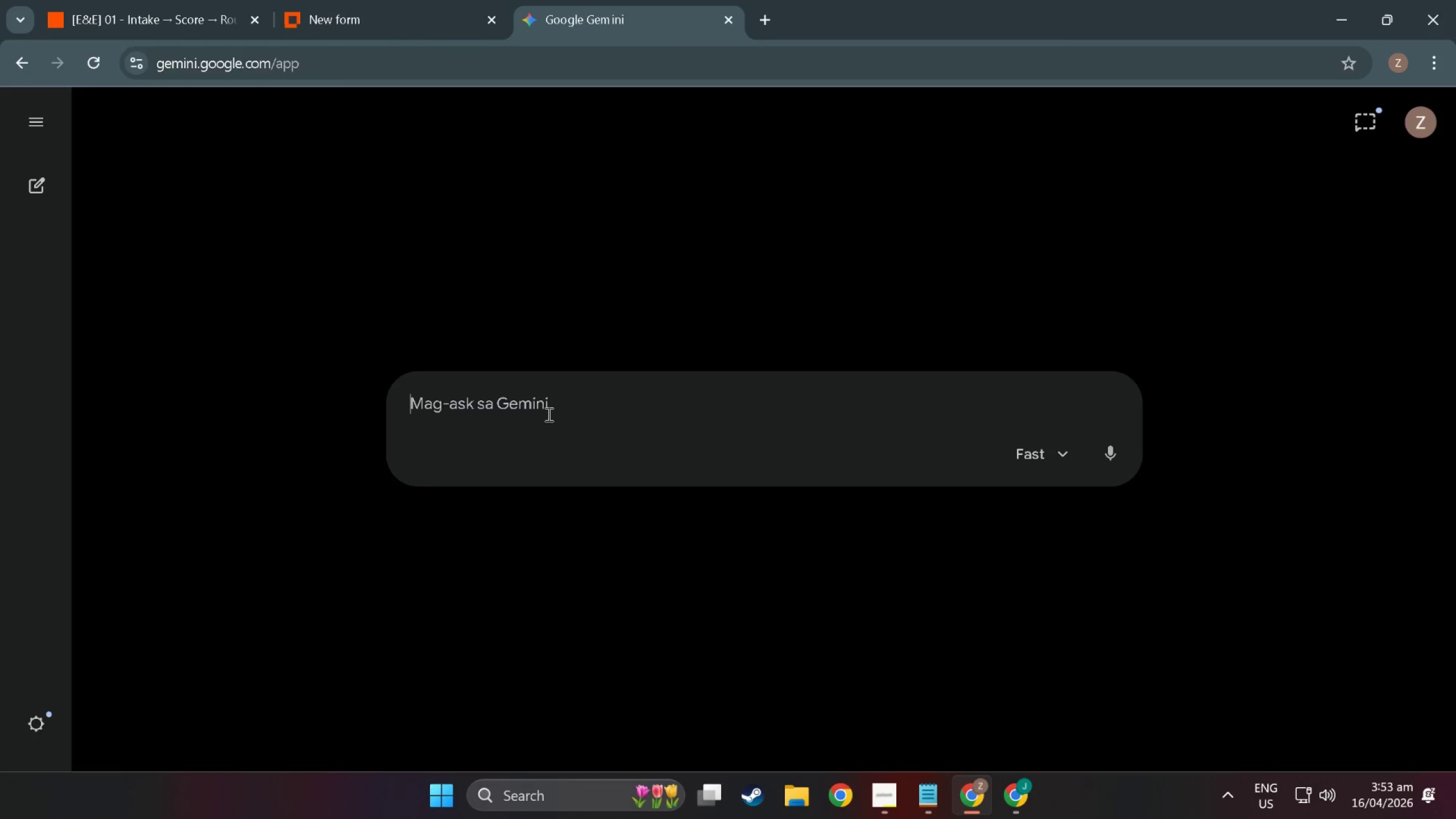 
key(Control+V)
 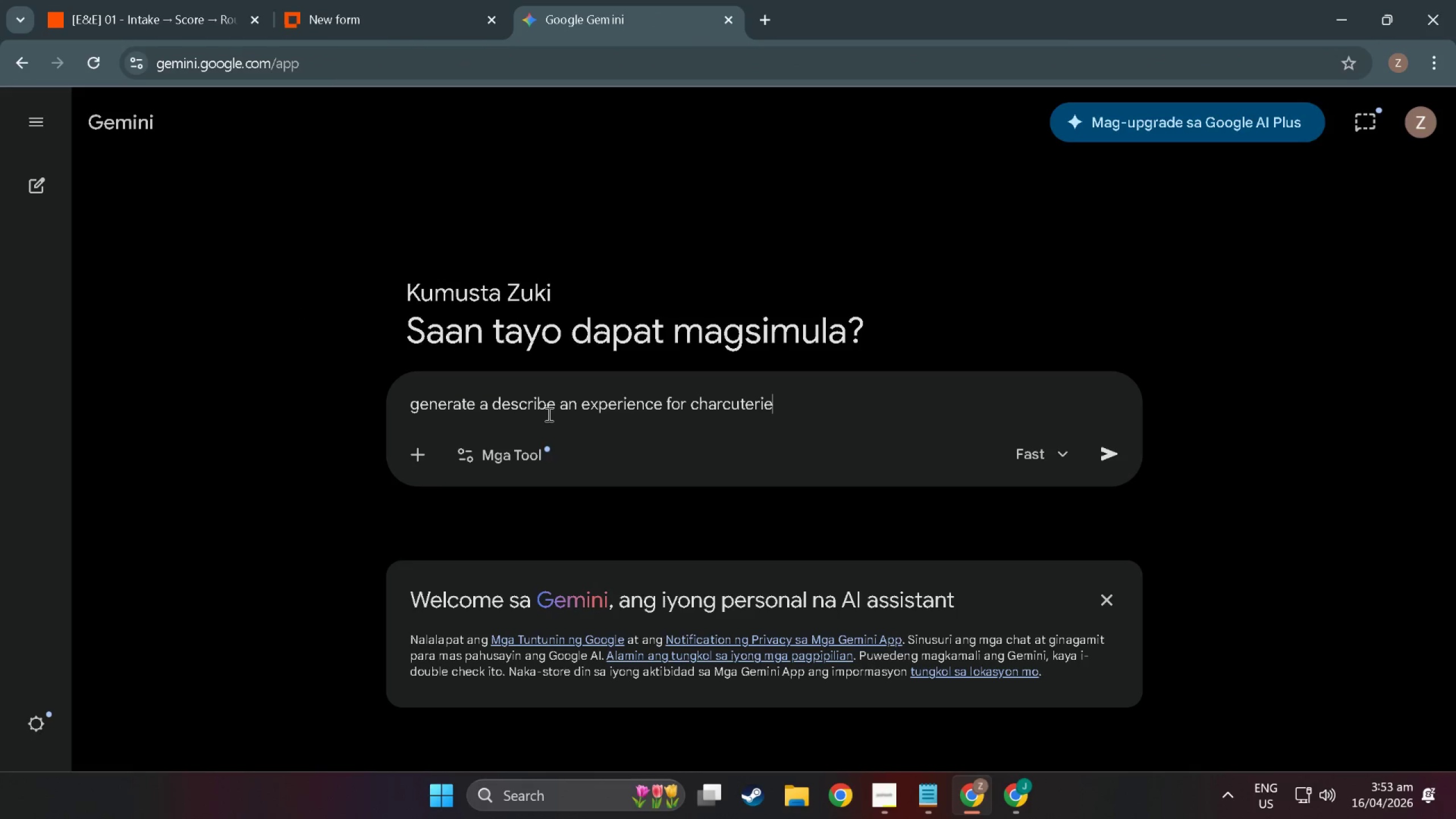 
key(NumpadEnter)
 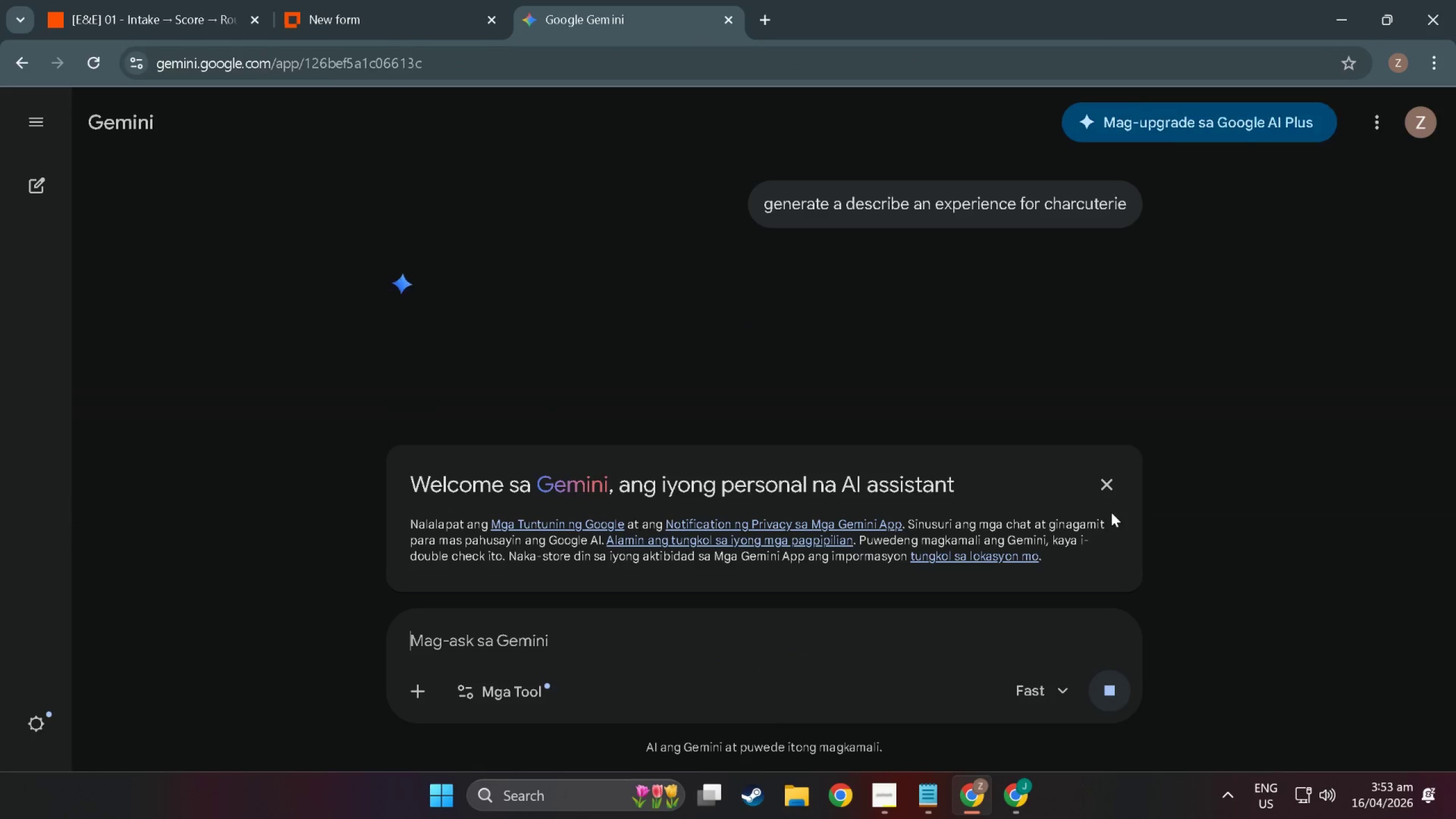 
left_click([1106, 488])
 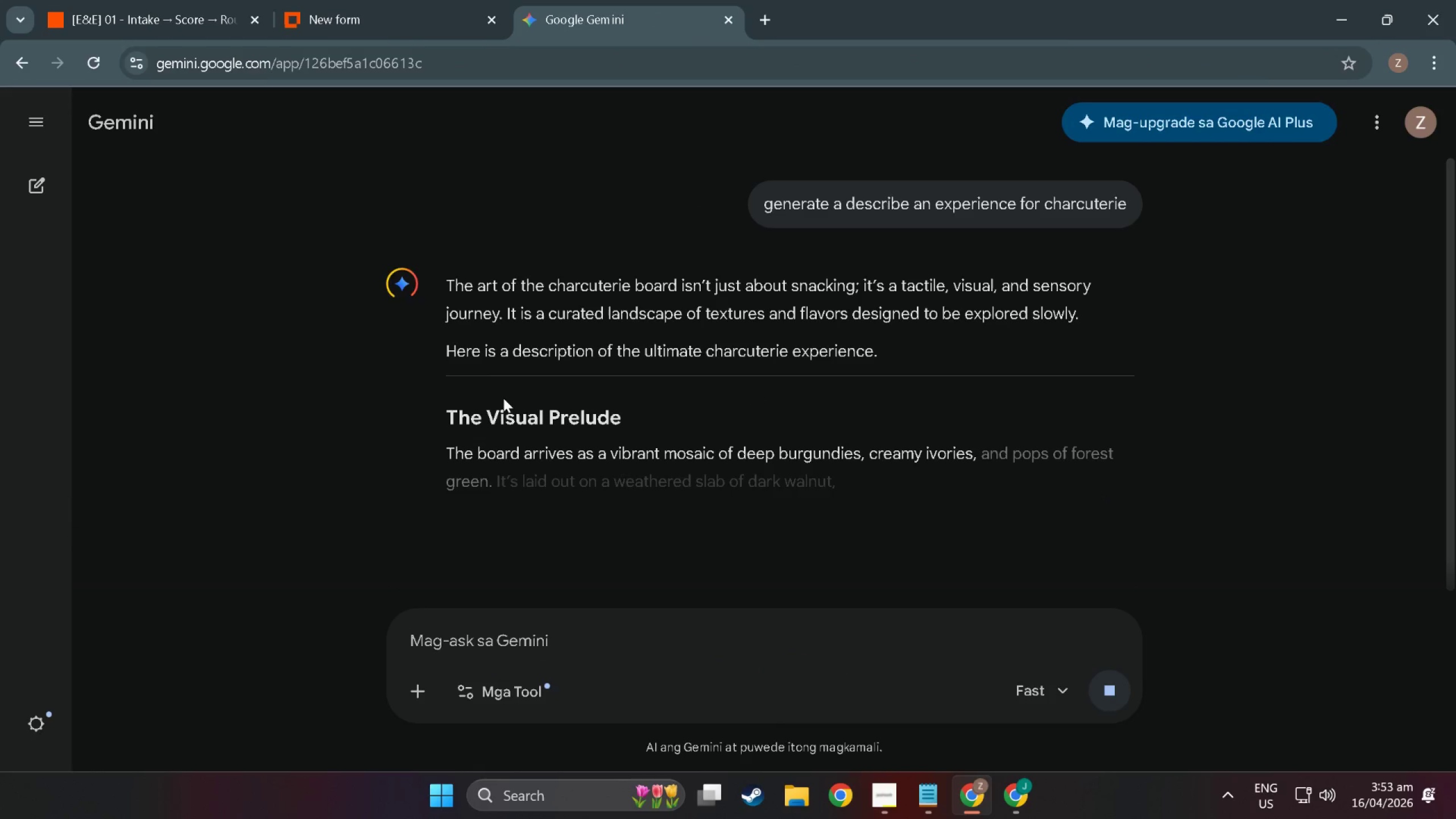 
scroll: coordinate [428, 391], scroll_direction: down, amount: 19.0
 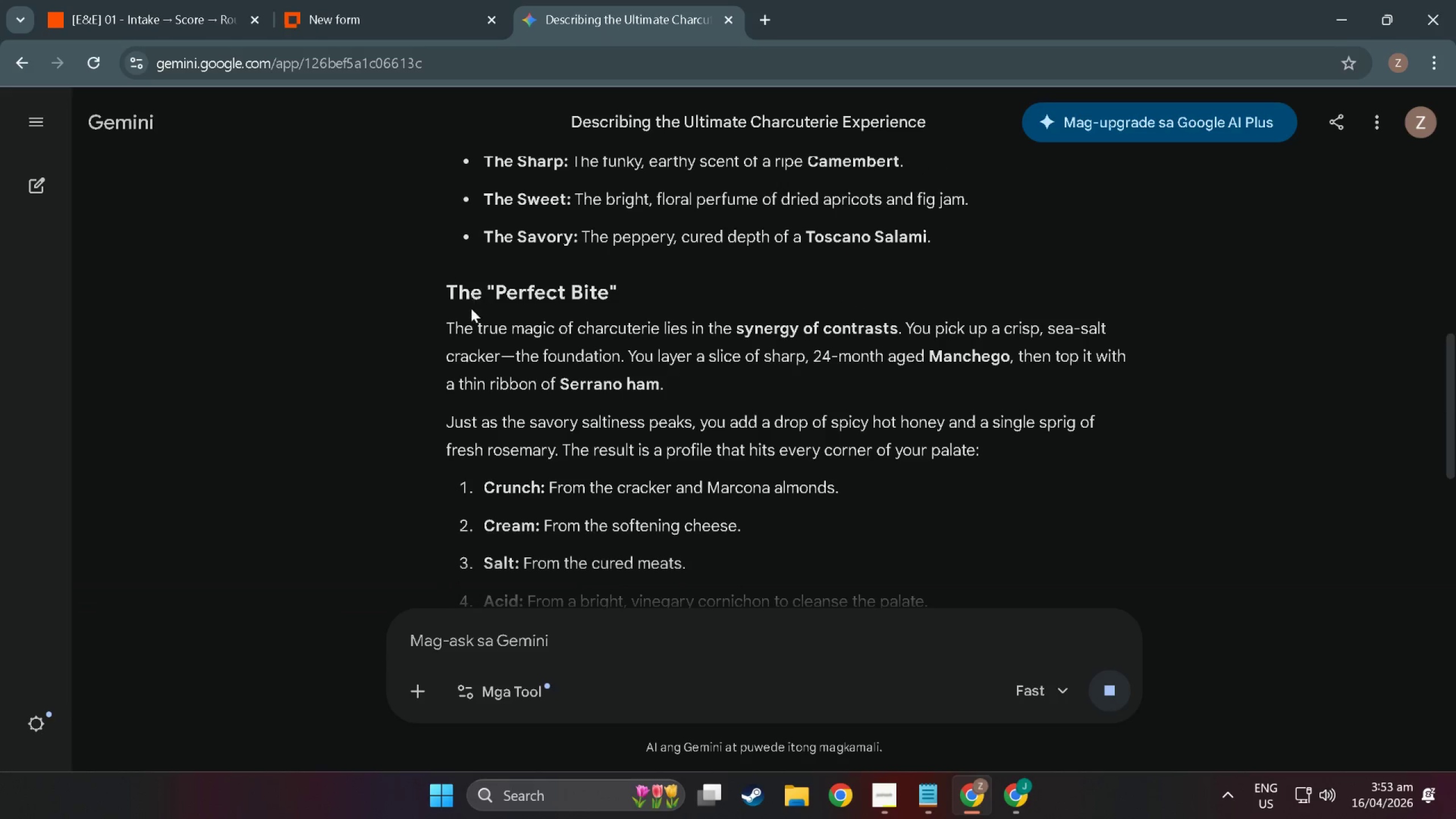 
scroll: coordinate [483, 401], scroll_direction: up, amount: 6.0
 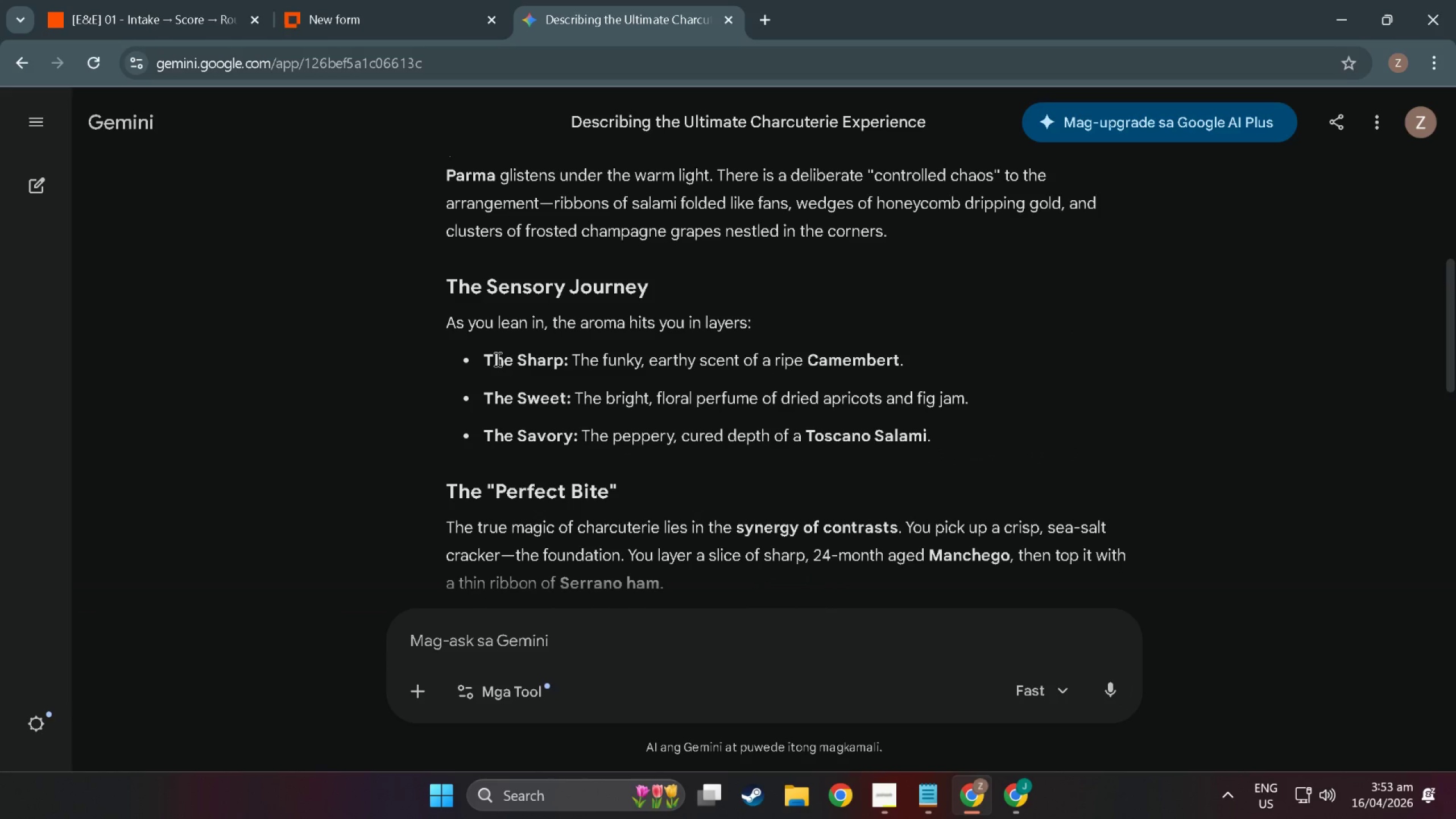 
scroll: coordinate [562, 344], scroll_direction: down, amount: 7.0
 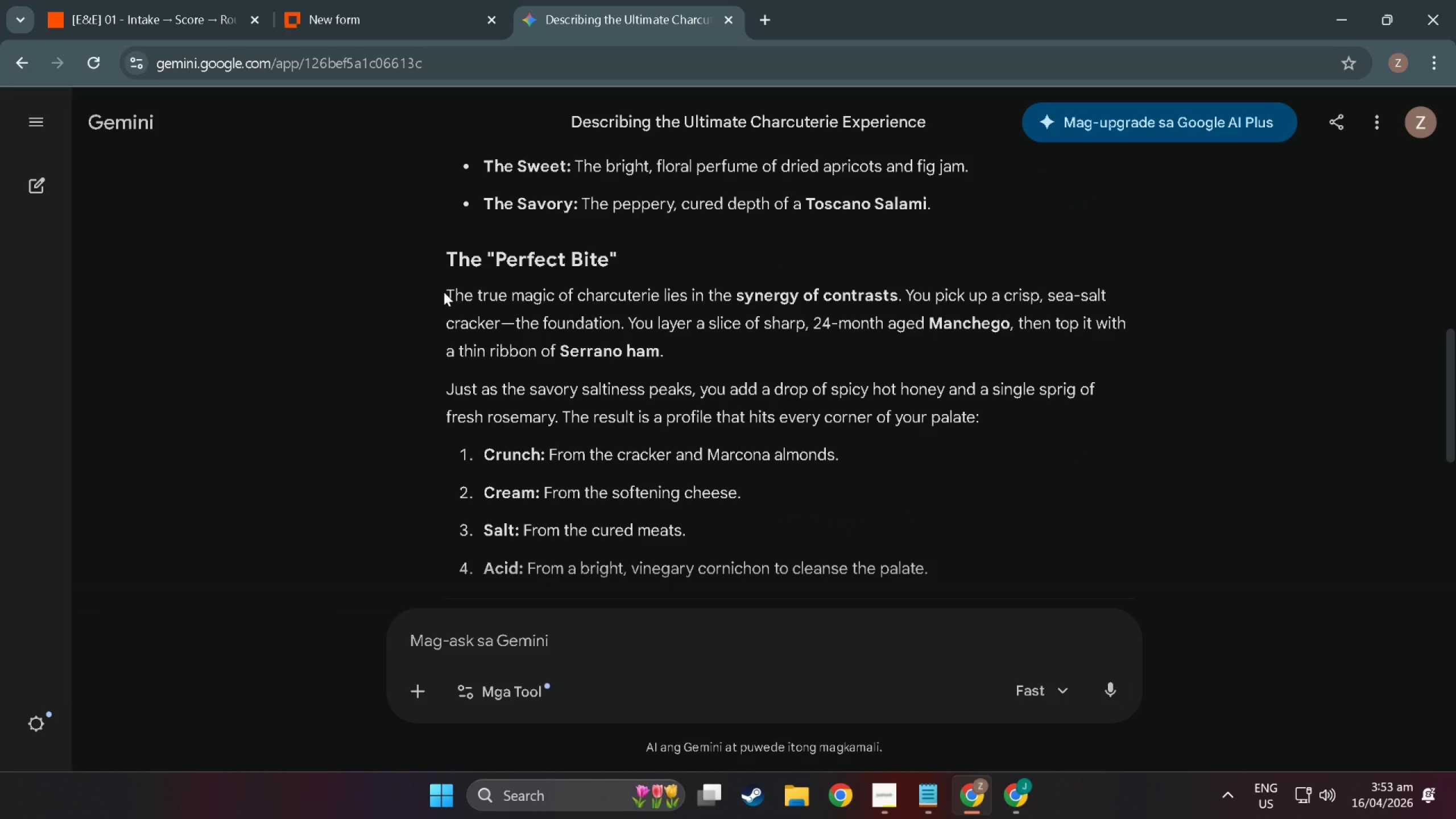 
left_click_drag(start_coordinate=[442, 292], to_coordinate=[992, 423])
 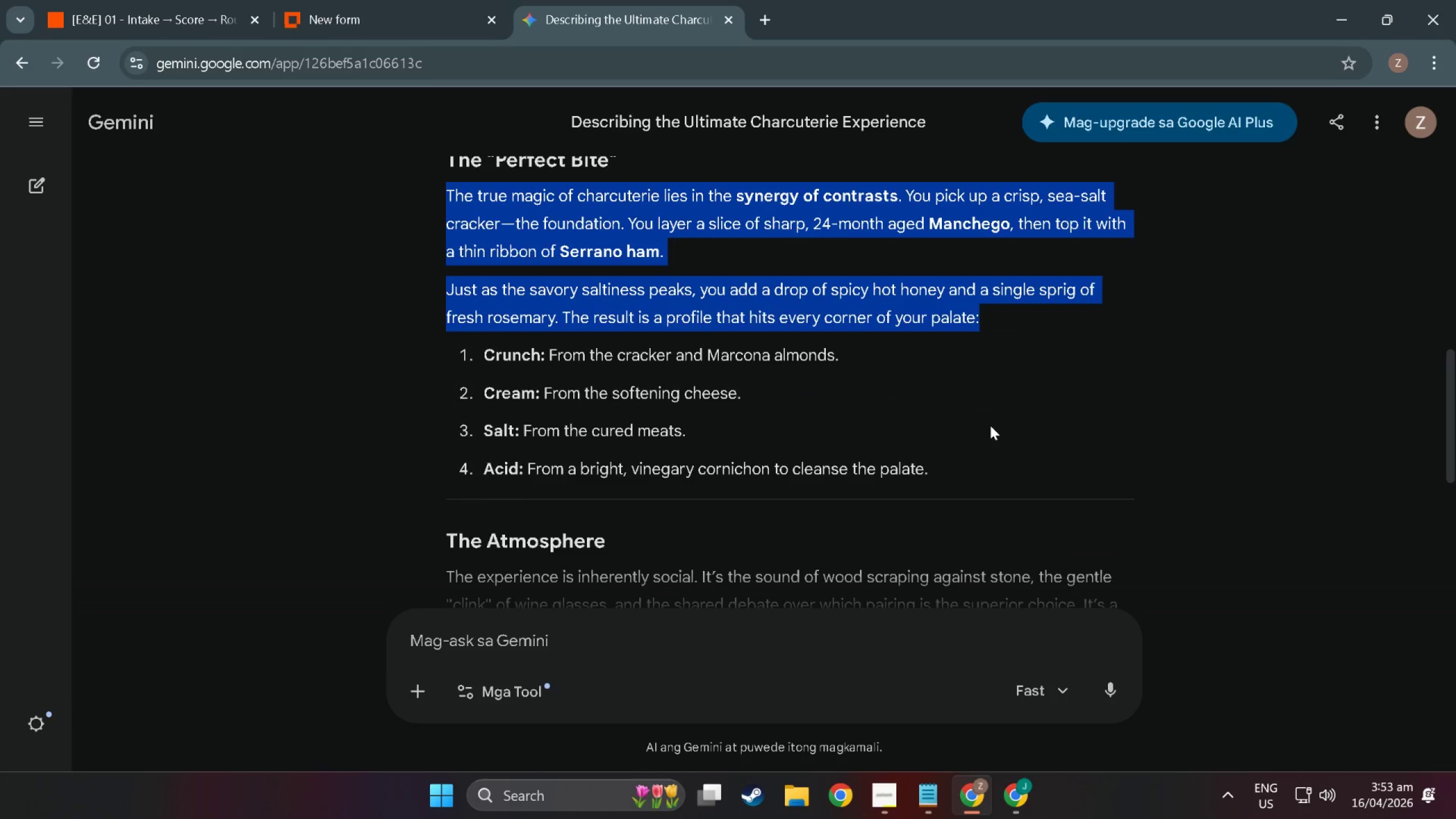 
scroll: coordinate [541, 401], scroll_direction: down, amount: 11.0
 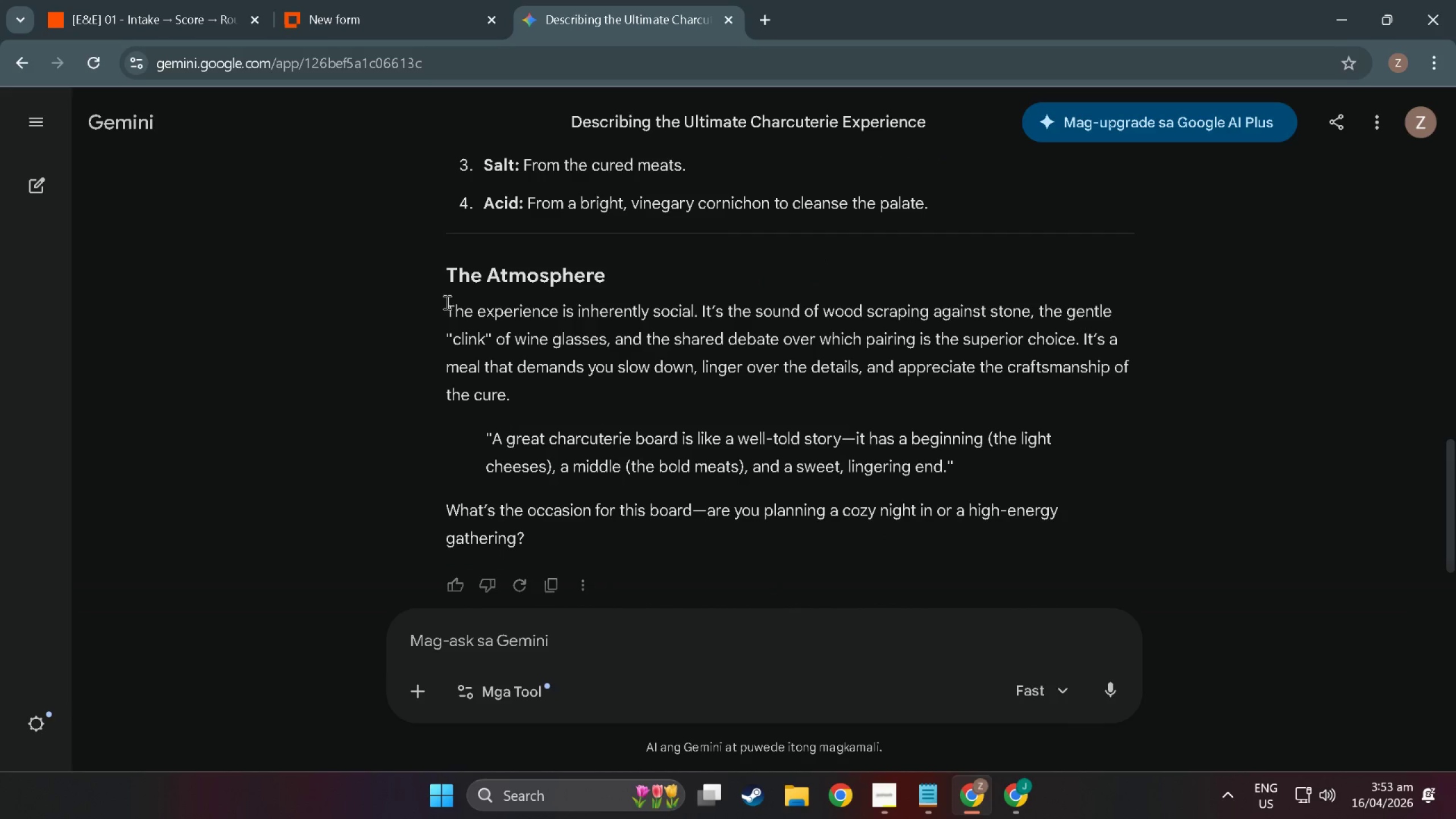 
left_click([445, 304])
 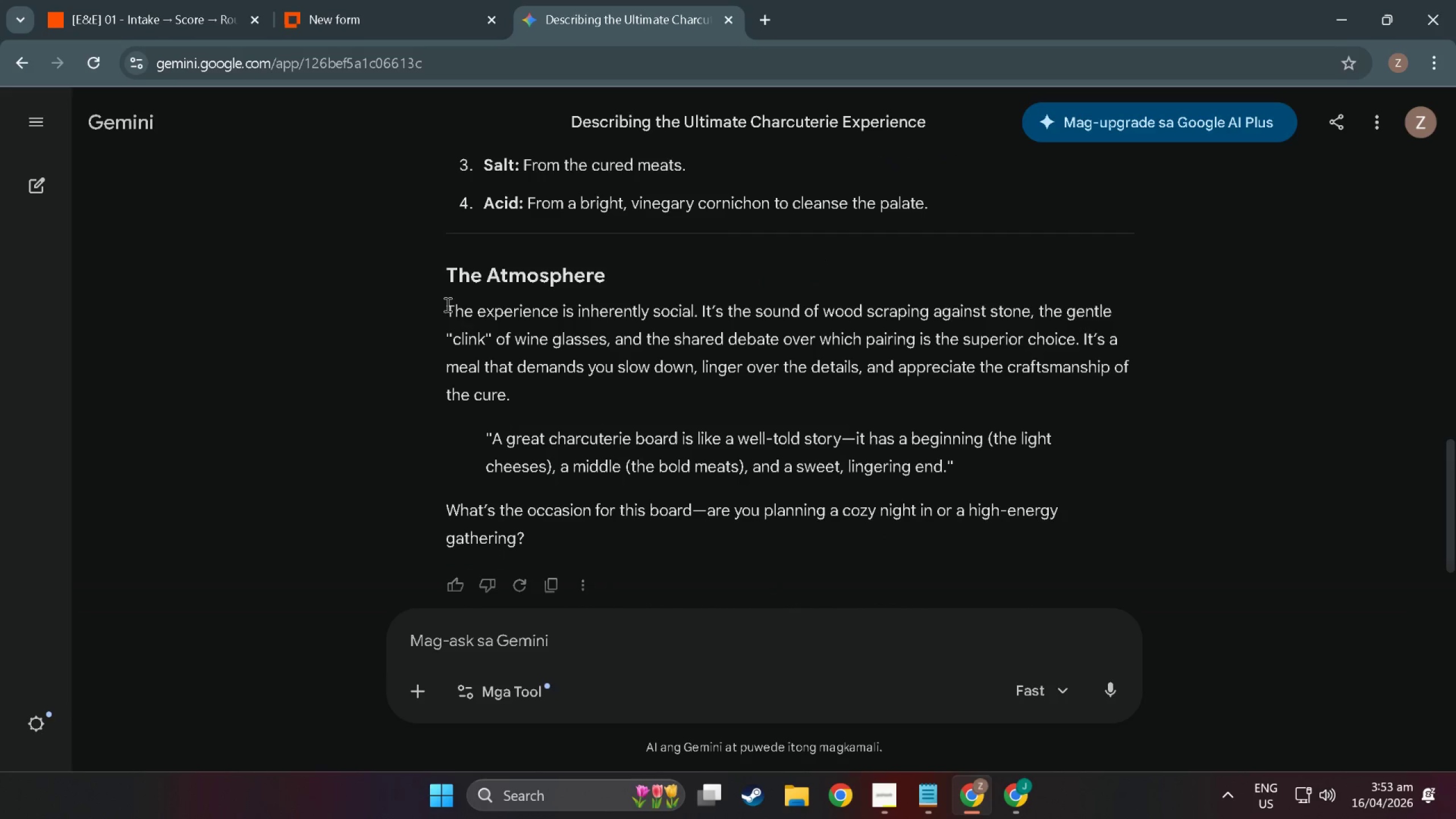 
left_click_drag(start_coordinate=[446, 304], to_coordinate=[542, 390])
 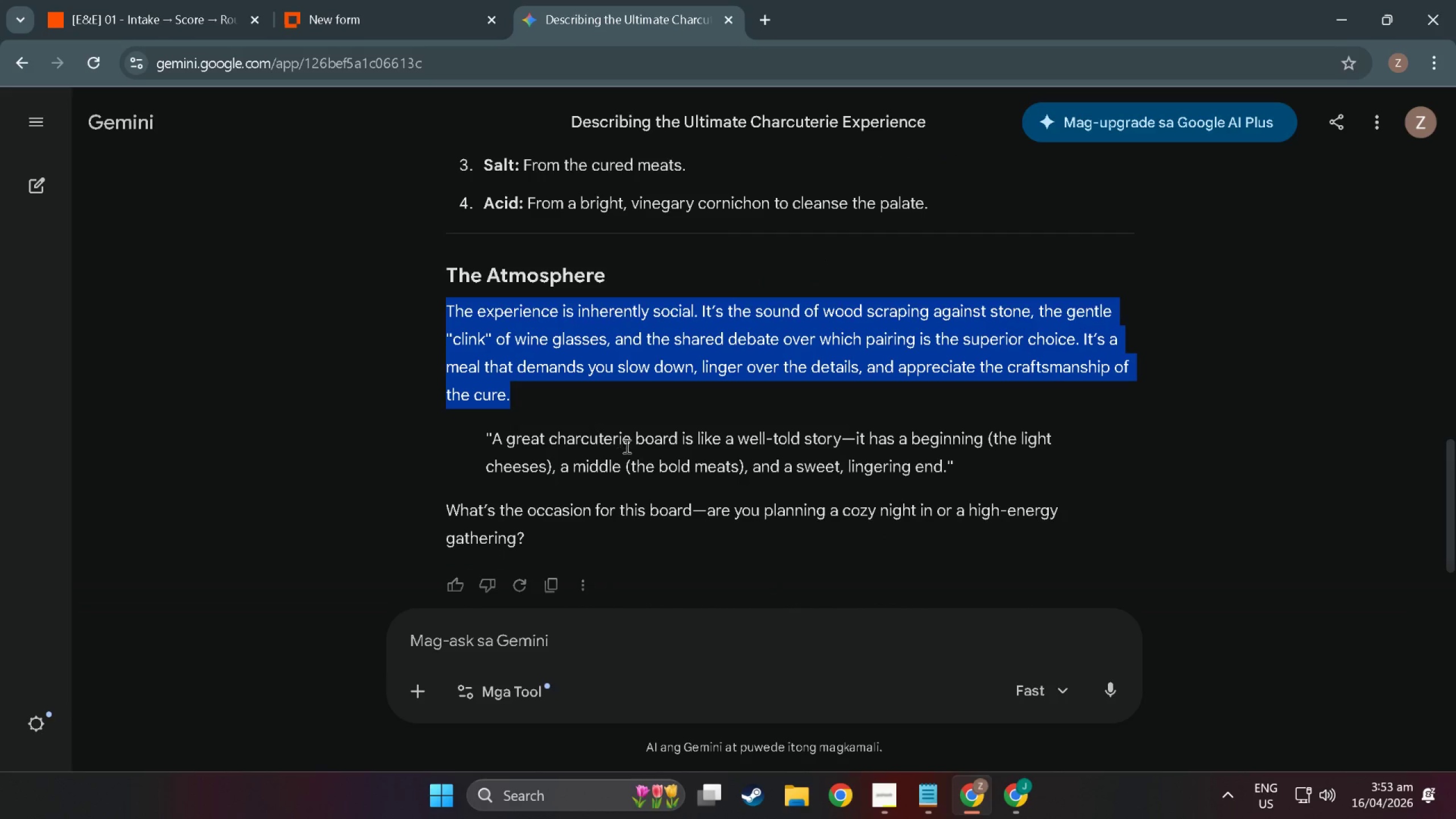 
key(Control+C)
 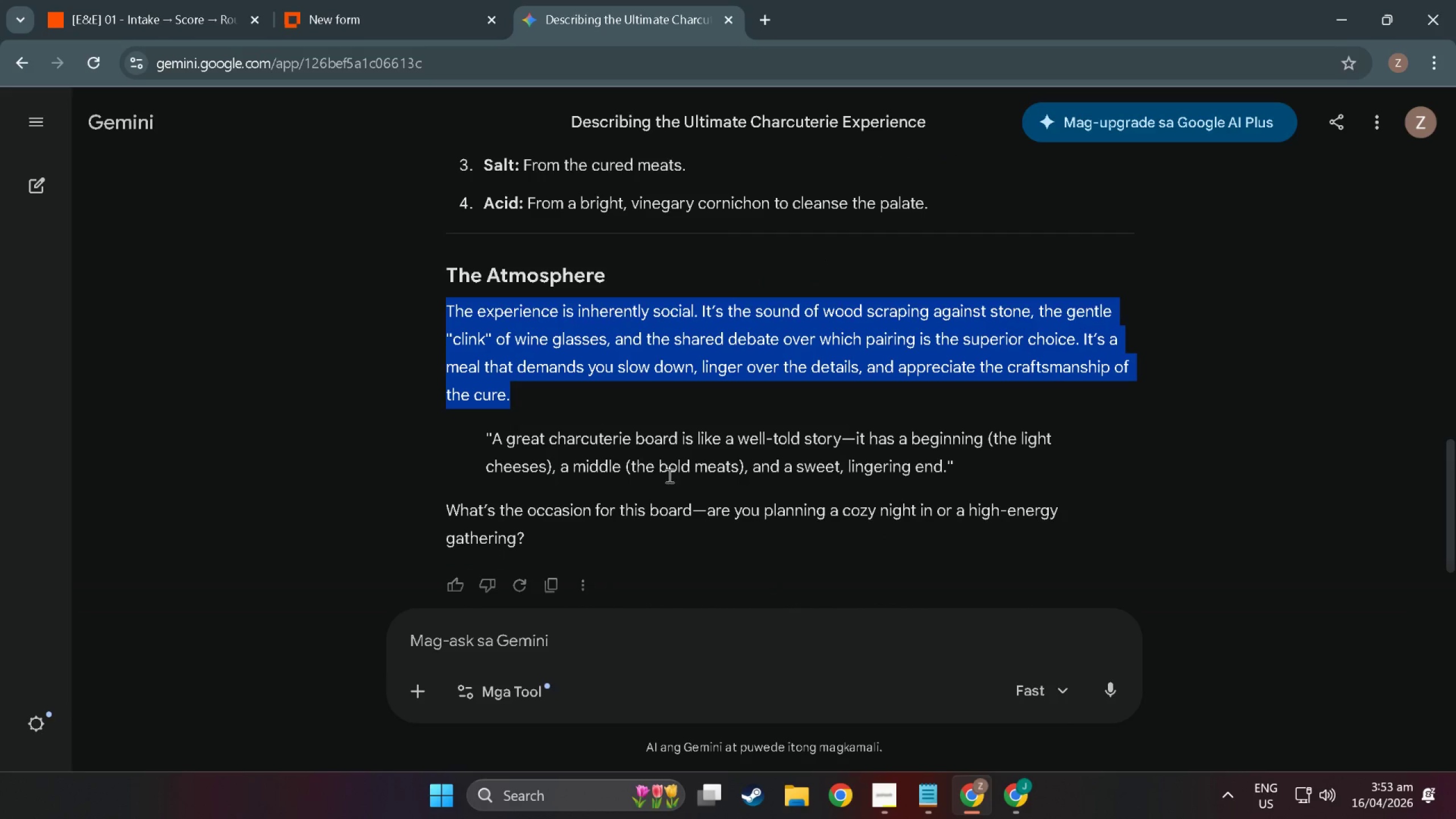 
scroll: coordinate [669, 477], scroll_direction: down, amount: 6.0
 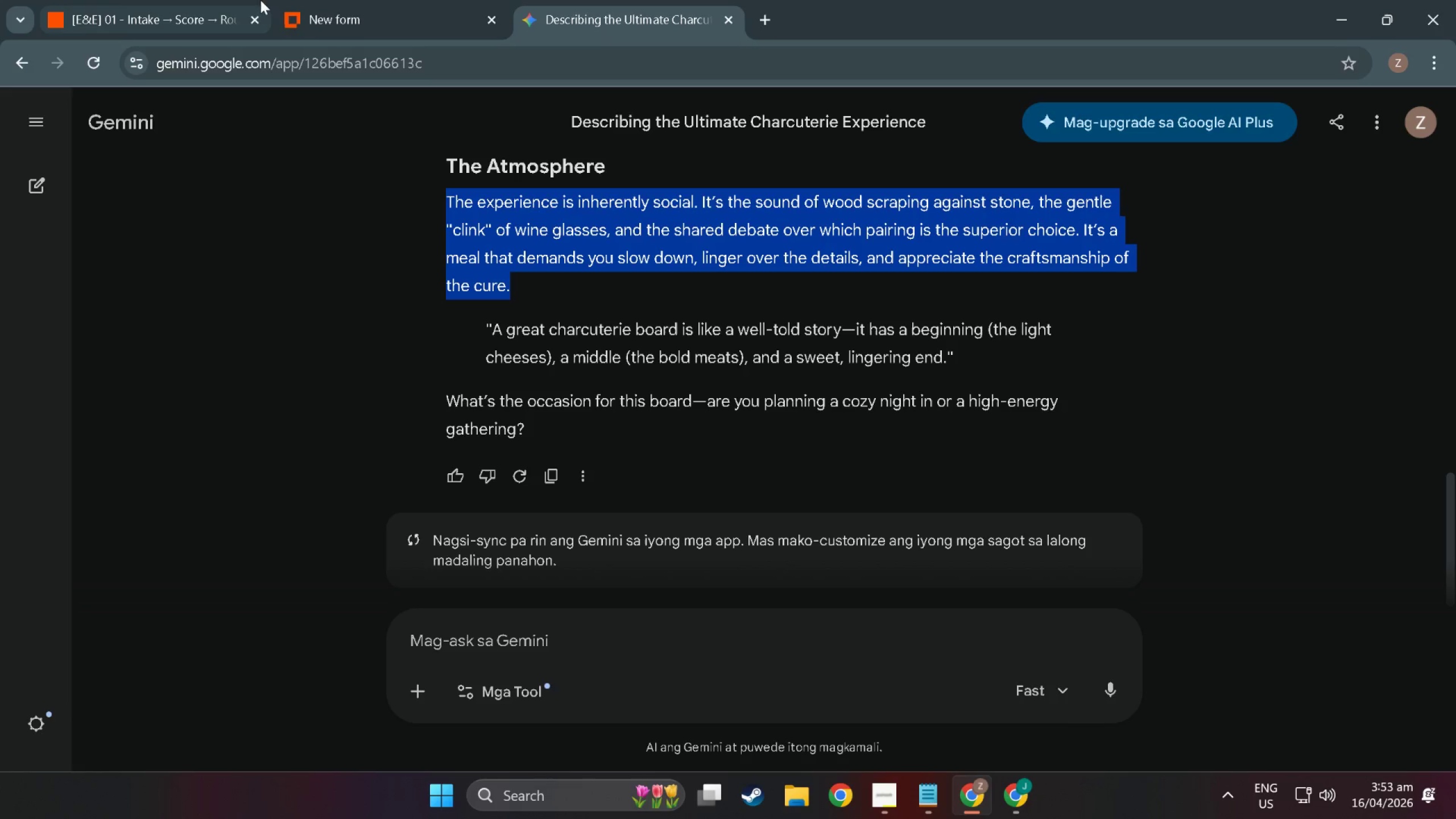 
left_click([111, 0])
 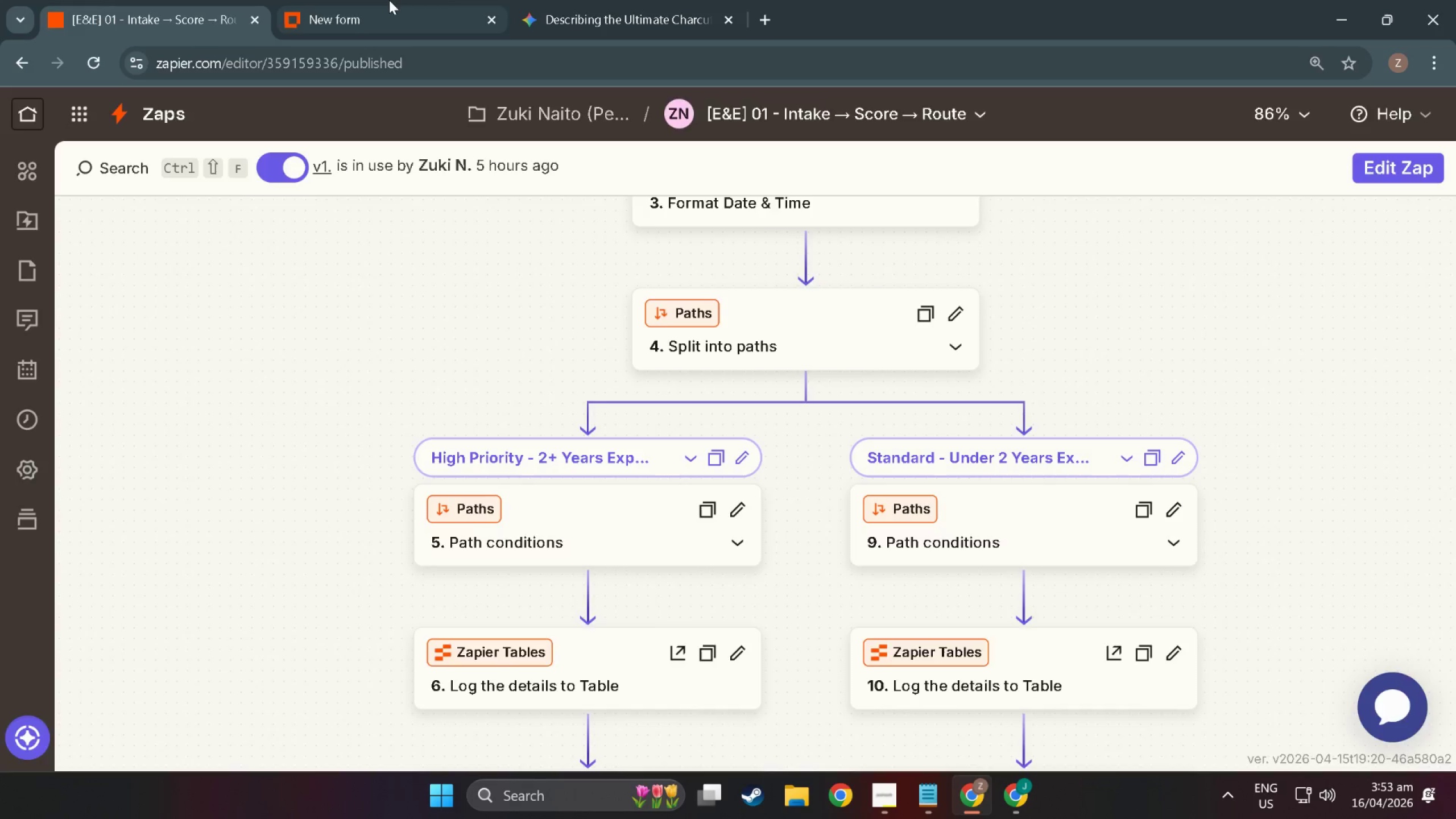 
left_click([389, 0])
 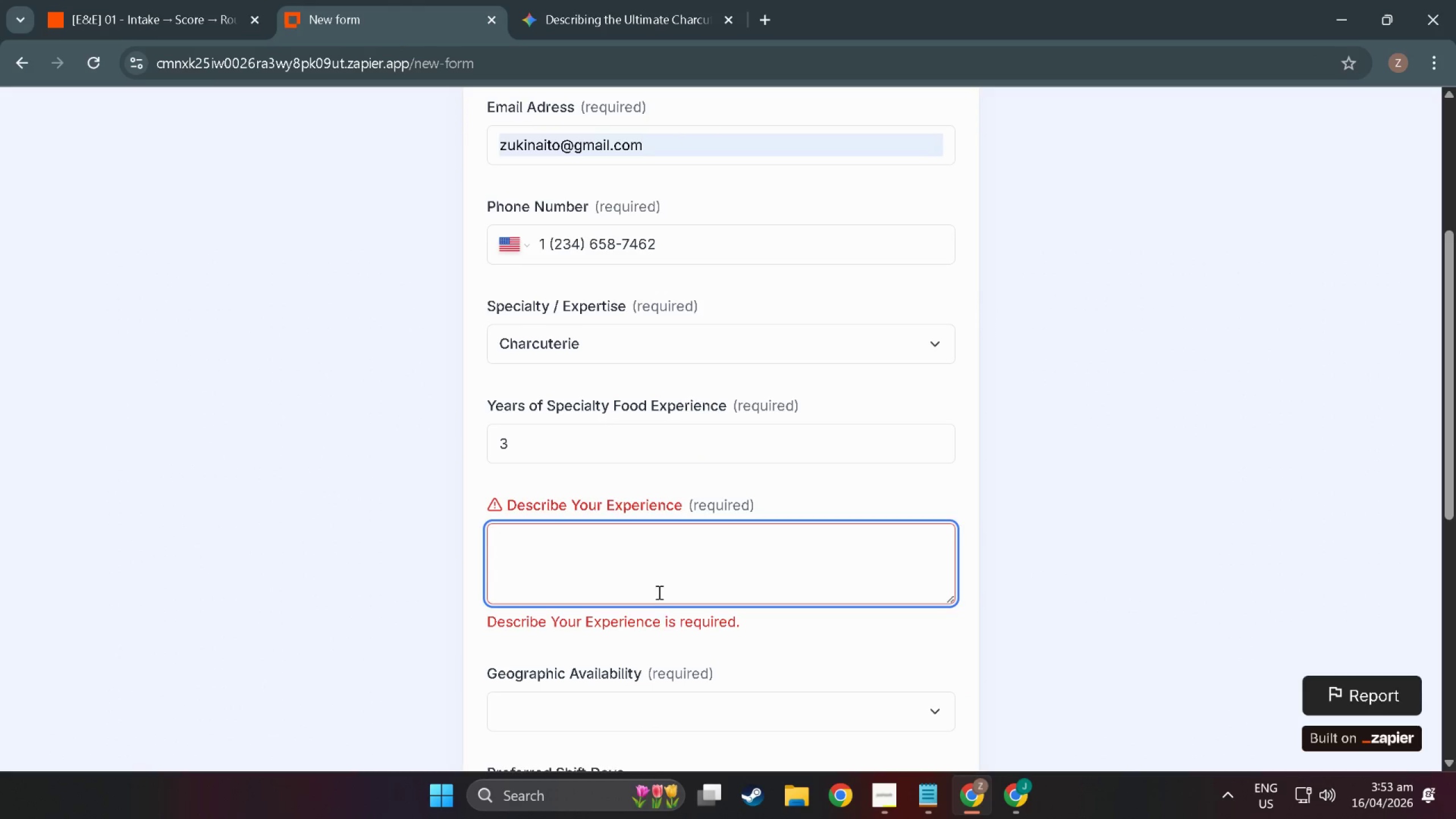 
left_click([656, 581])
 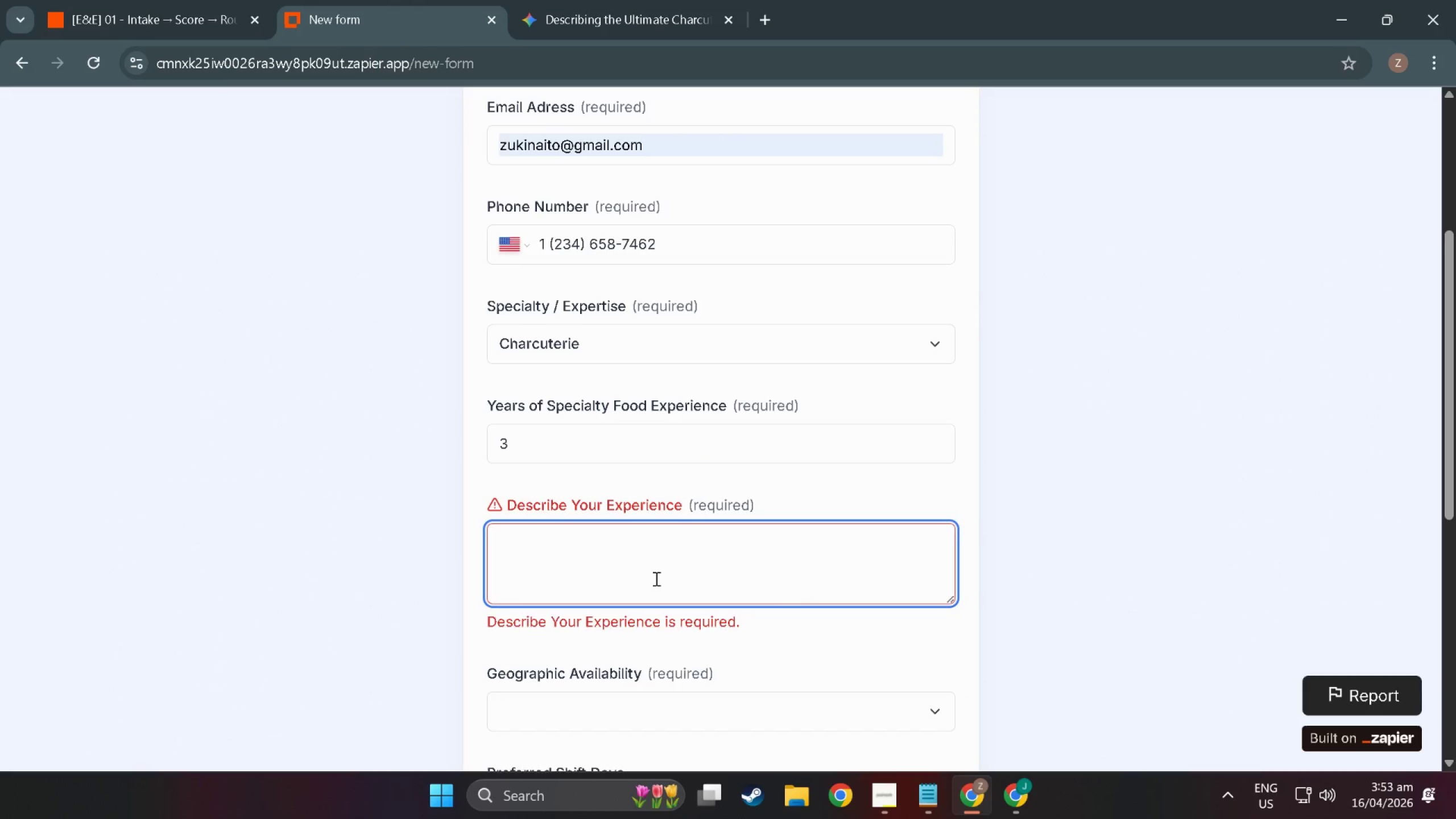 
key(Control+ControlLeft)
 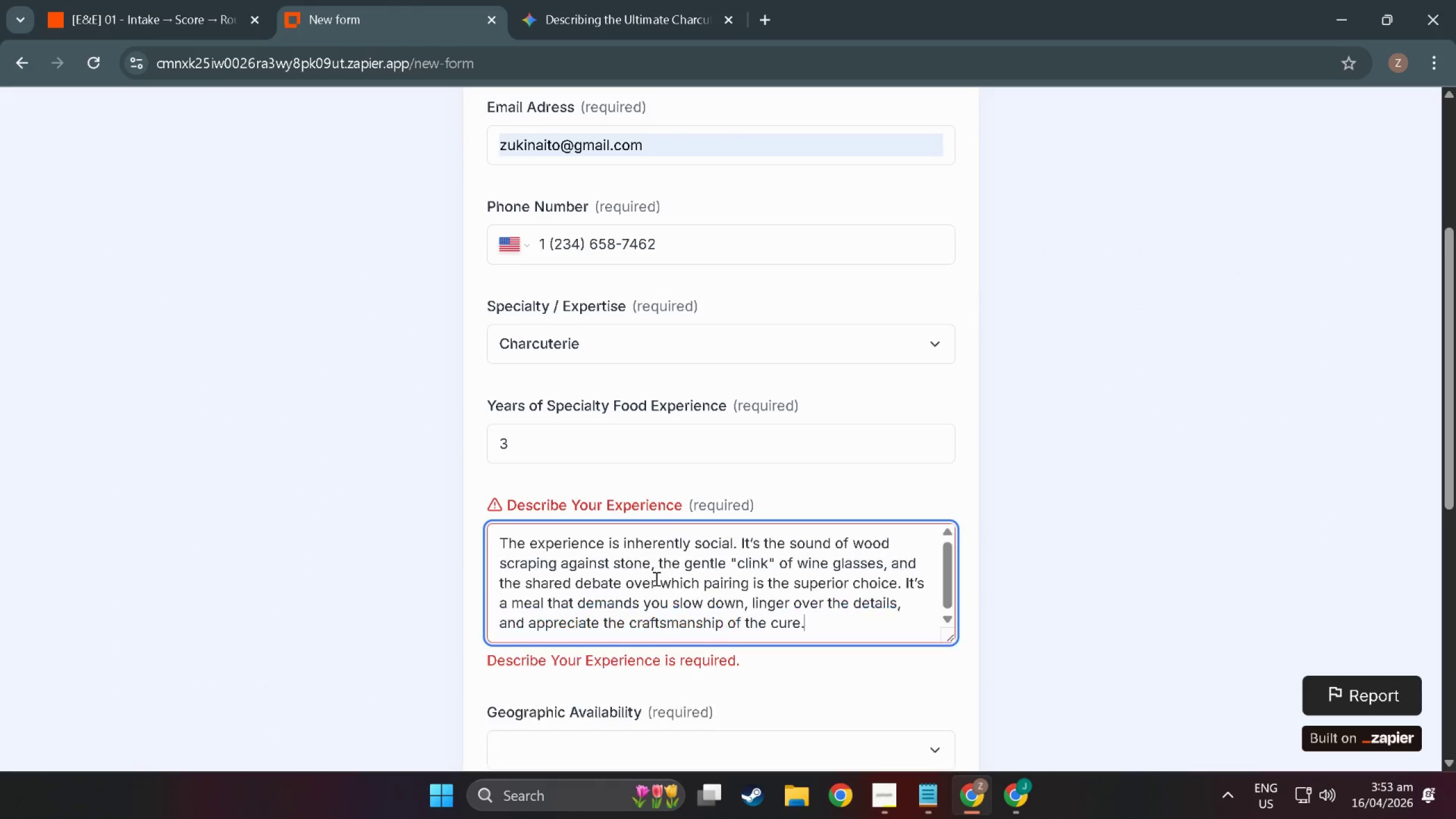 
key(Control+V)
 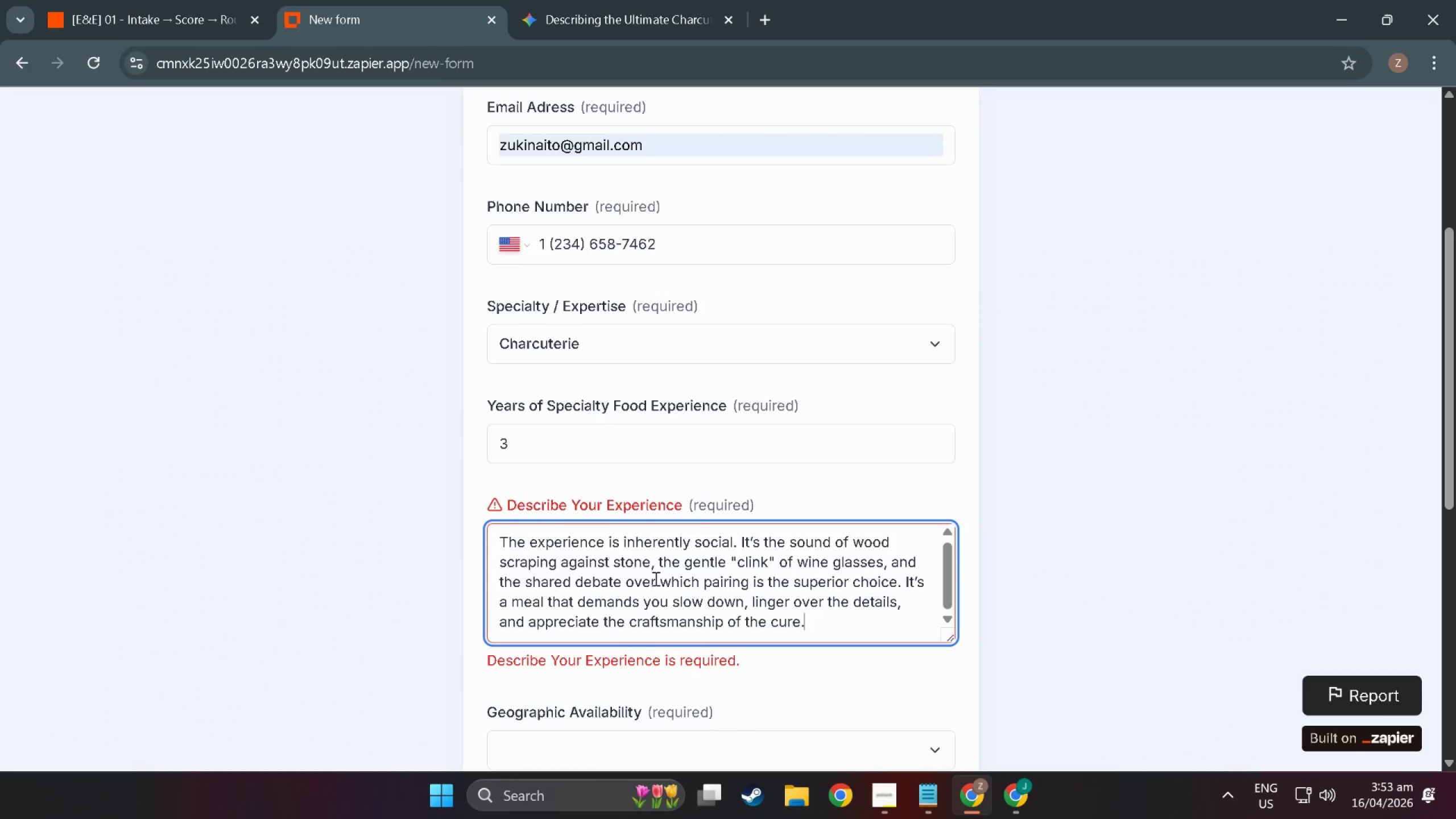 
left_click([603, 520])
 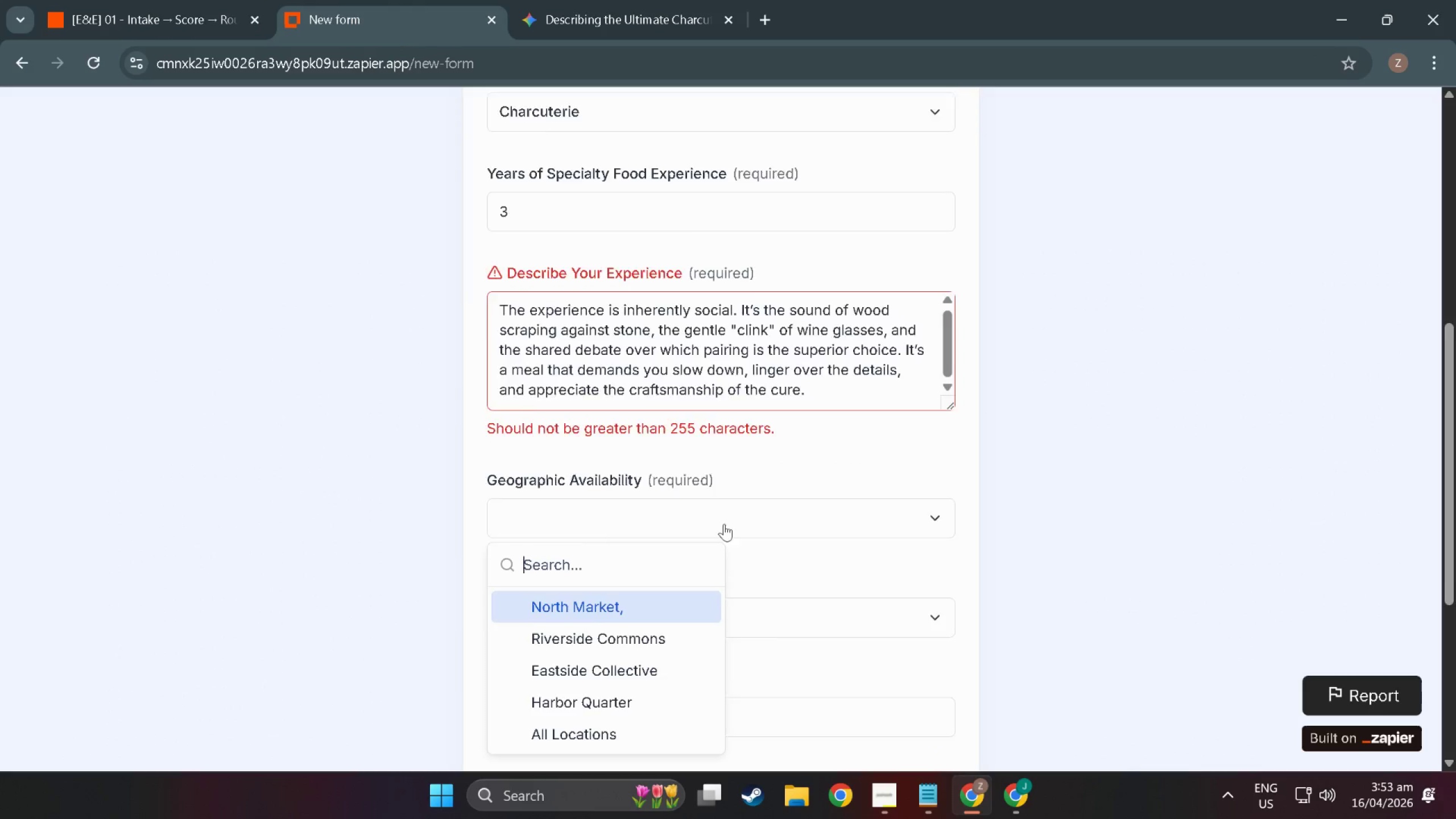 
scroll: coordinate [721, 528], scroll_direction: down, amount: 14.0
 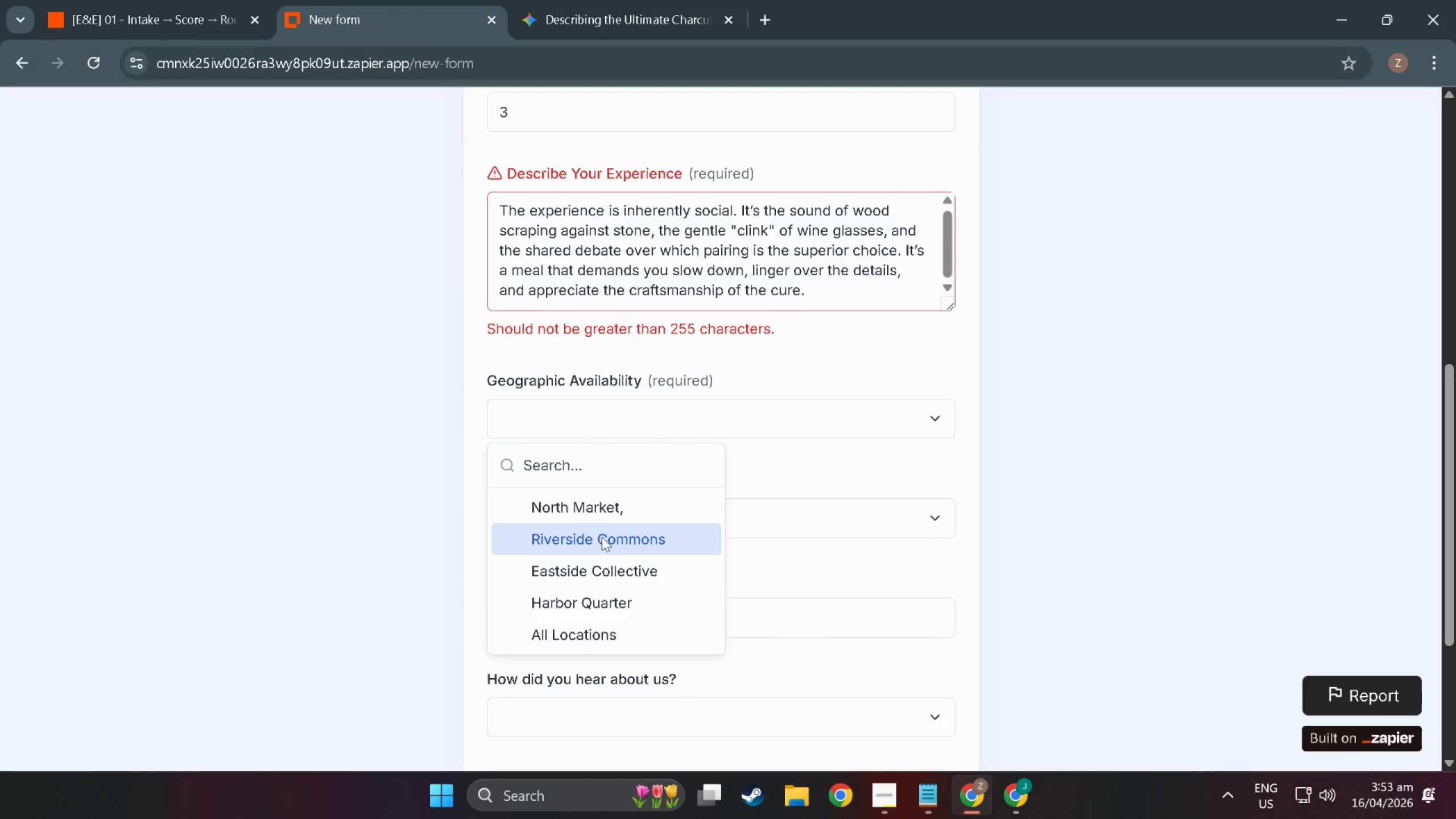 
left_click([602, 537])
 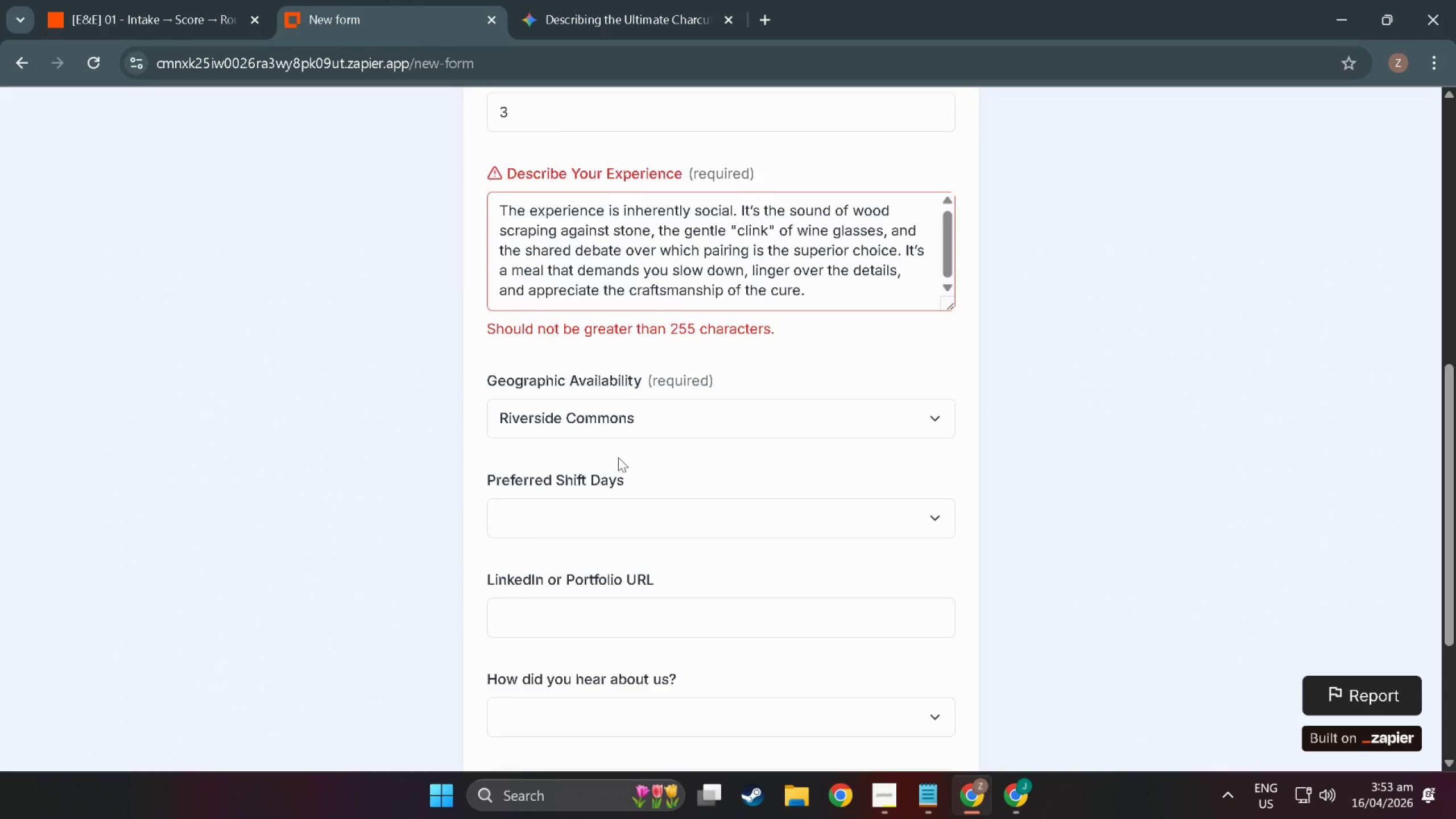 
left_click([618, 466])
 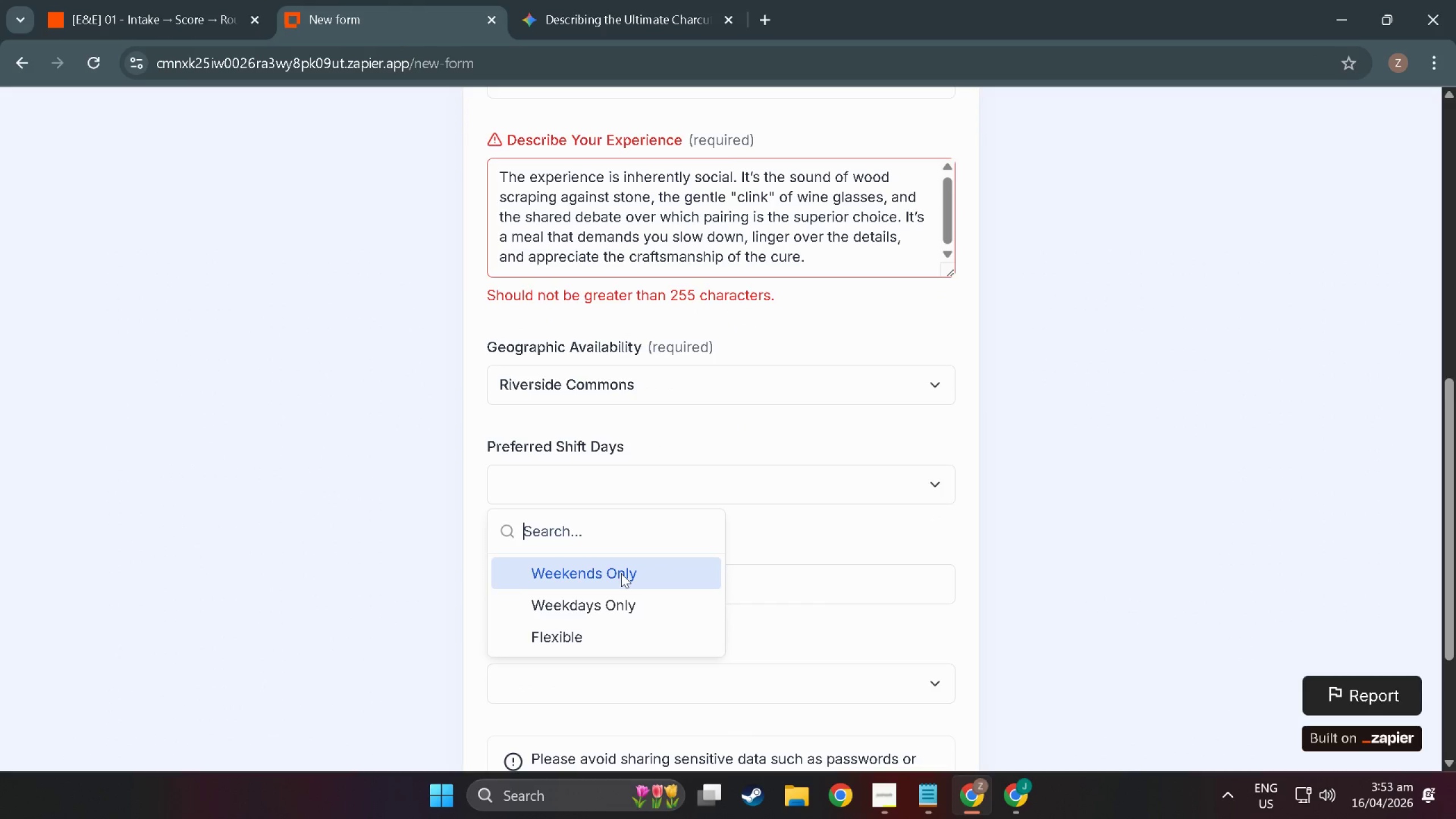 
scroll: coordinate [618, 457], scroll_direction: down, amount: 1.0
 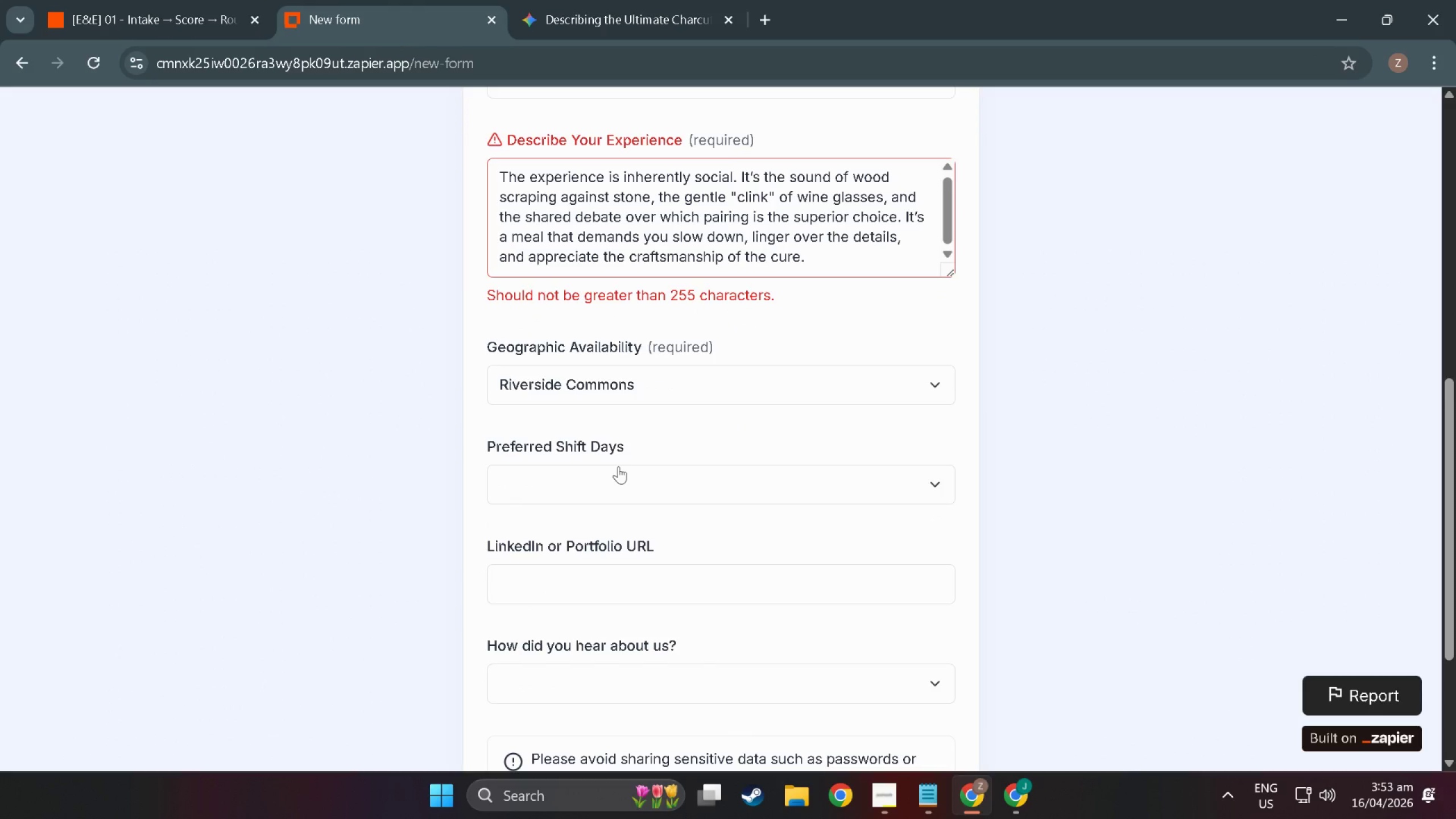 
left_click([587, 632])
 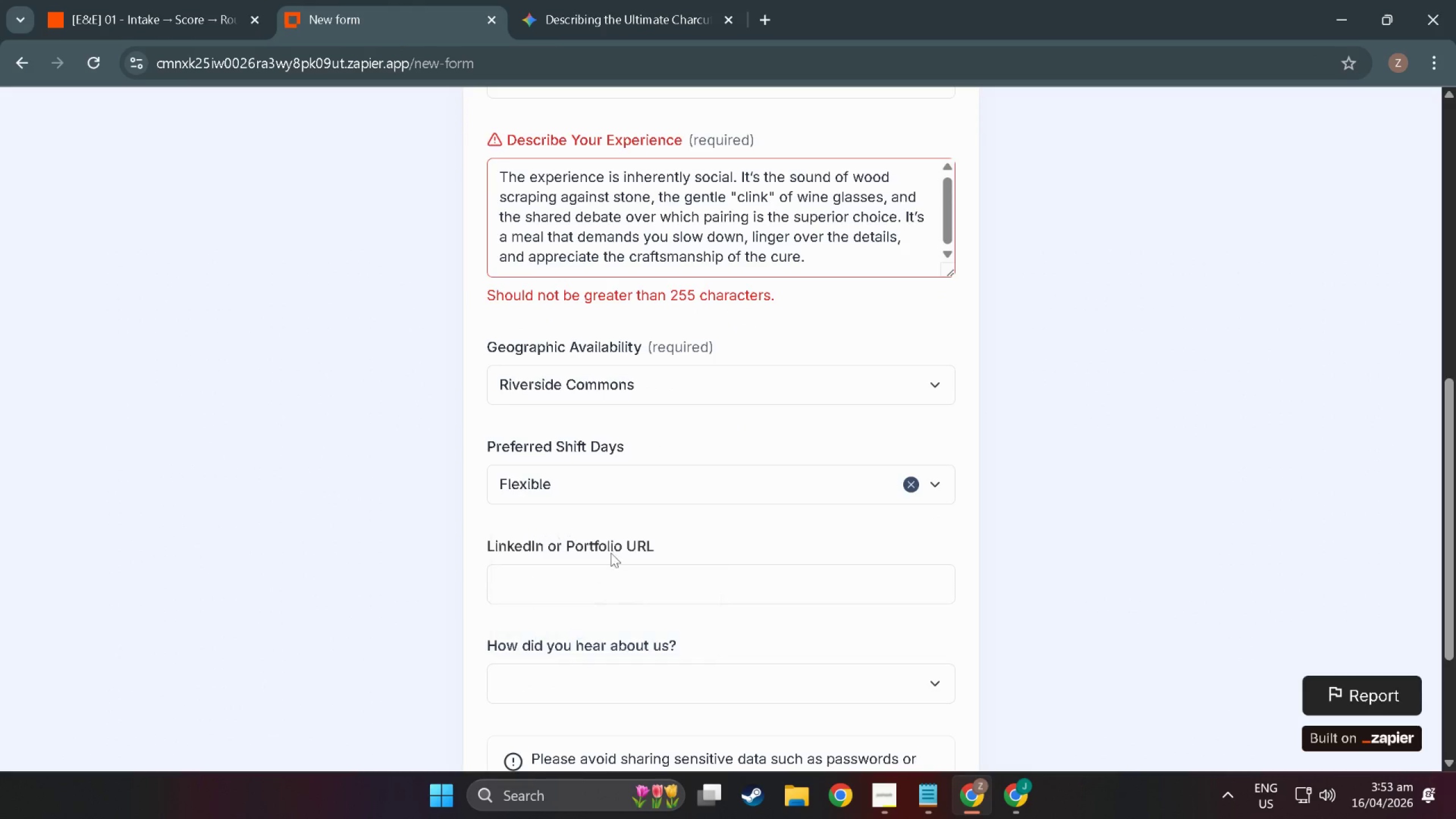 
left_click([617, 512])
 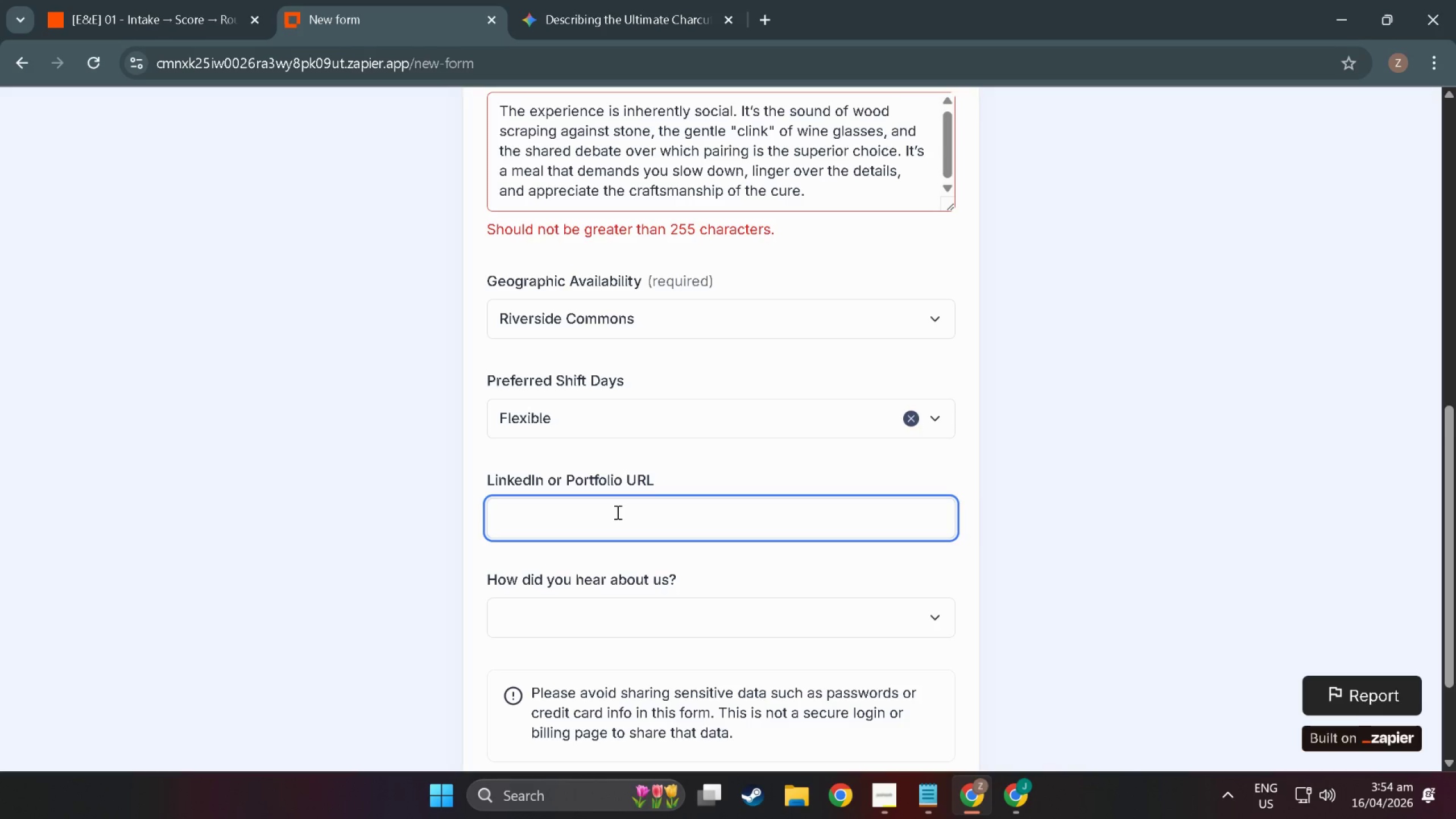 
scroll: coordinate [617, 525], scroll_direction: down, amount: 2.0
 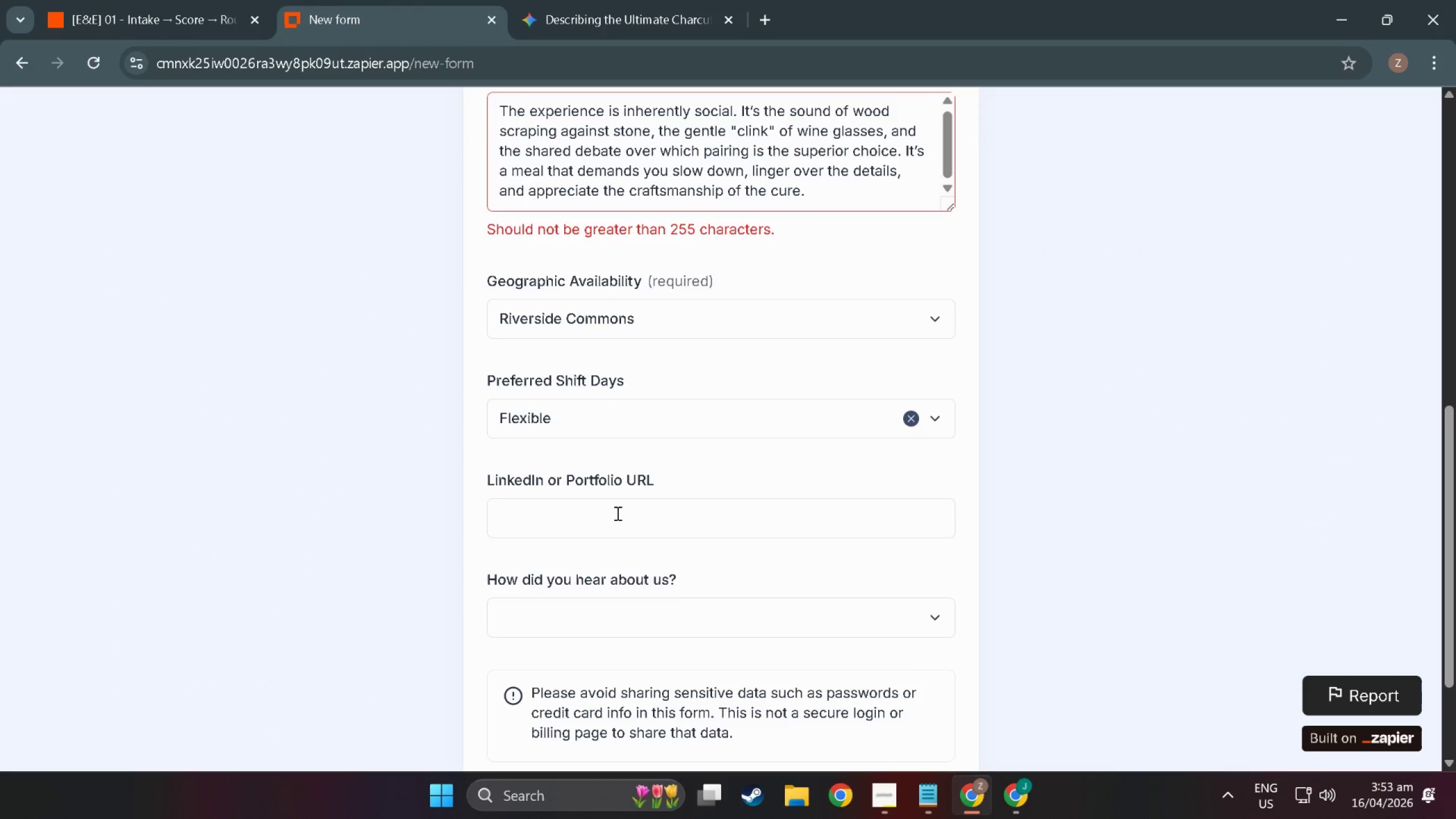 
key(Shift+N)
 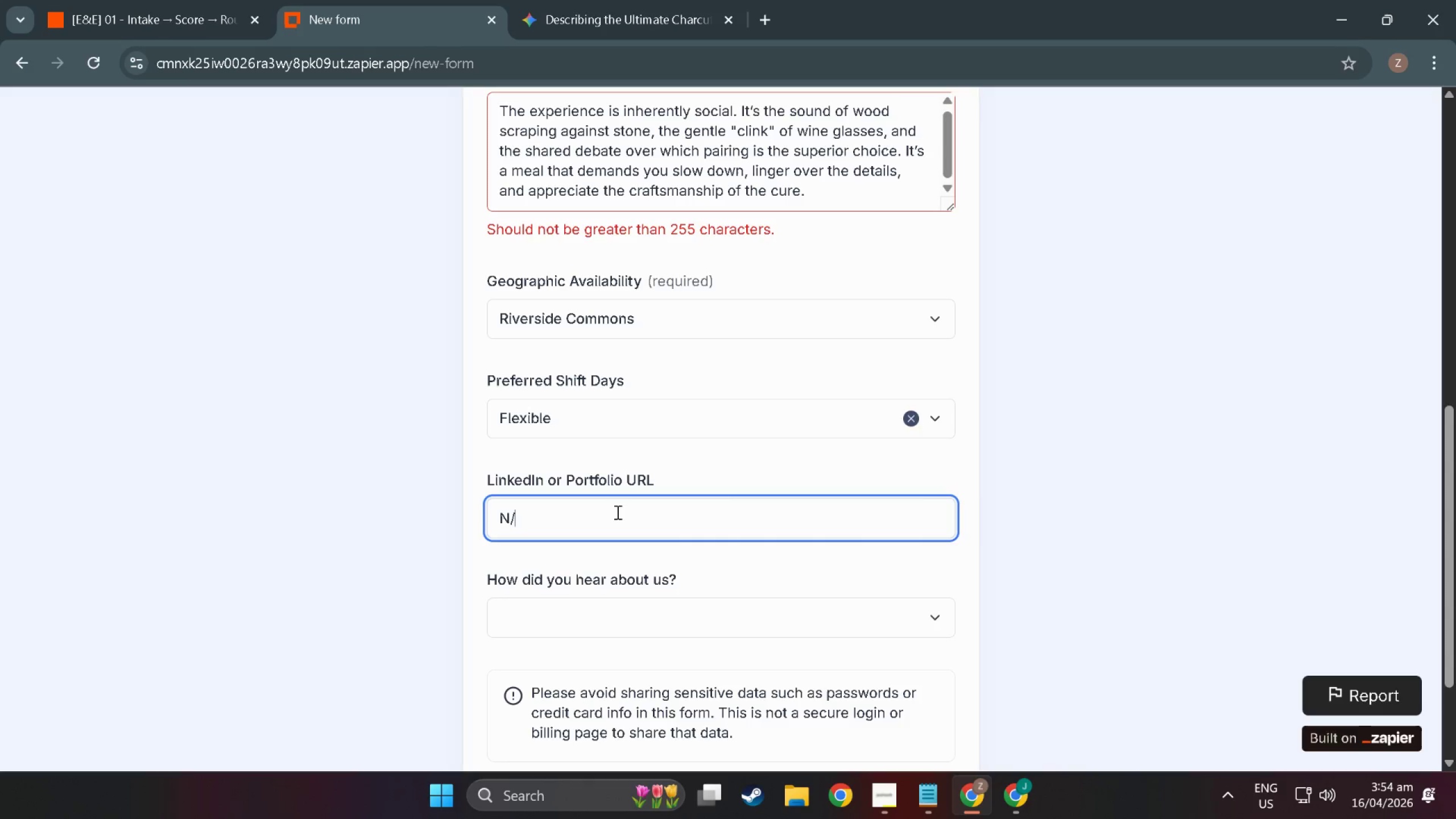 
key(Slash)
 